 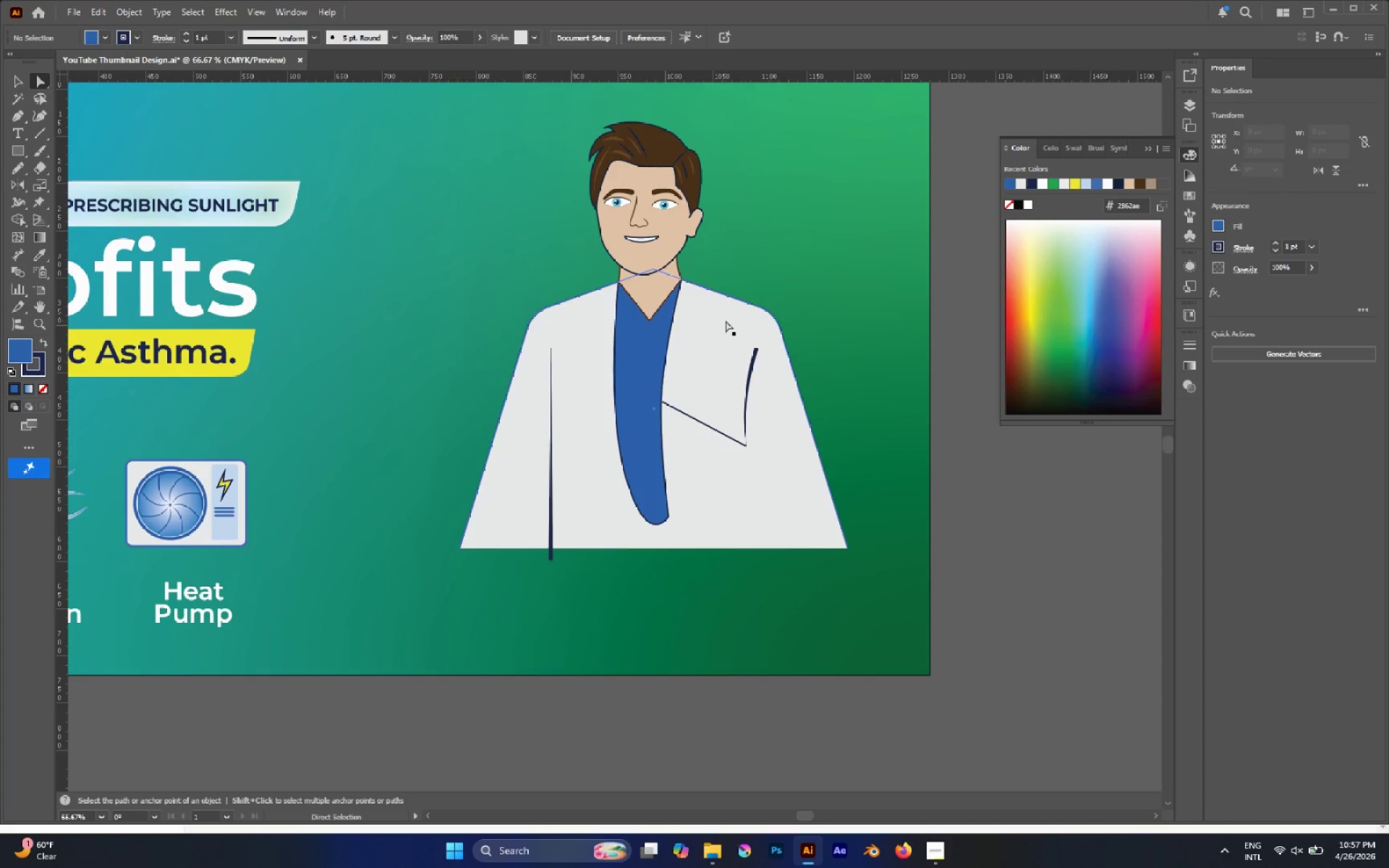 
hold_key(key=AltLeft, duration=0.98)
scroll: coordinate [746, 415], scroll_direction: up, amount: 3.0
 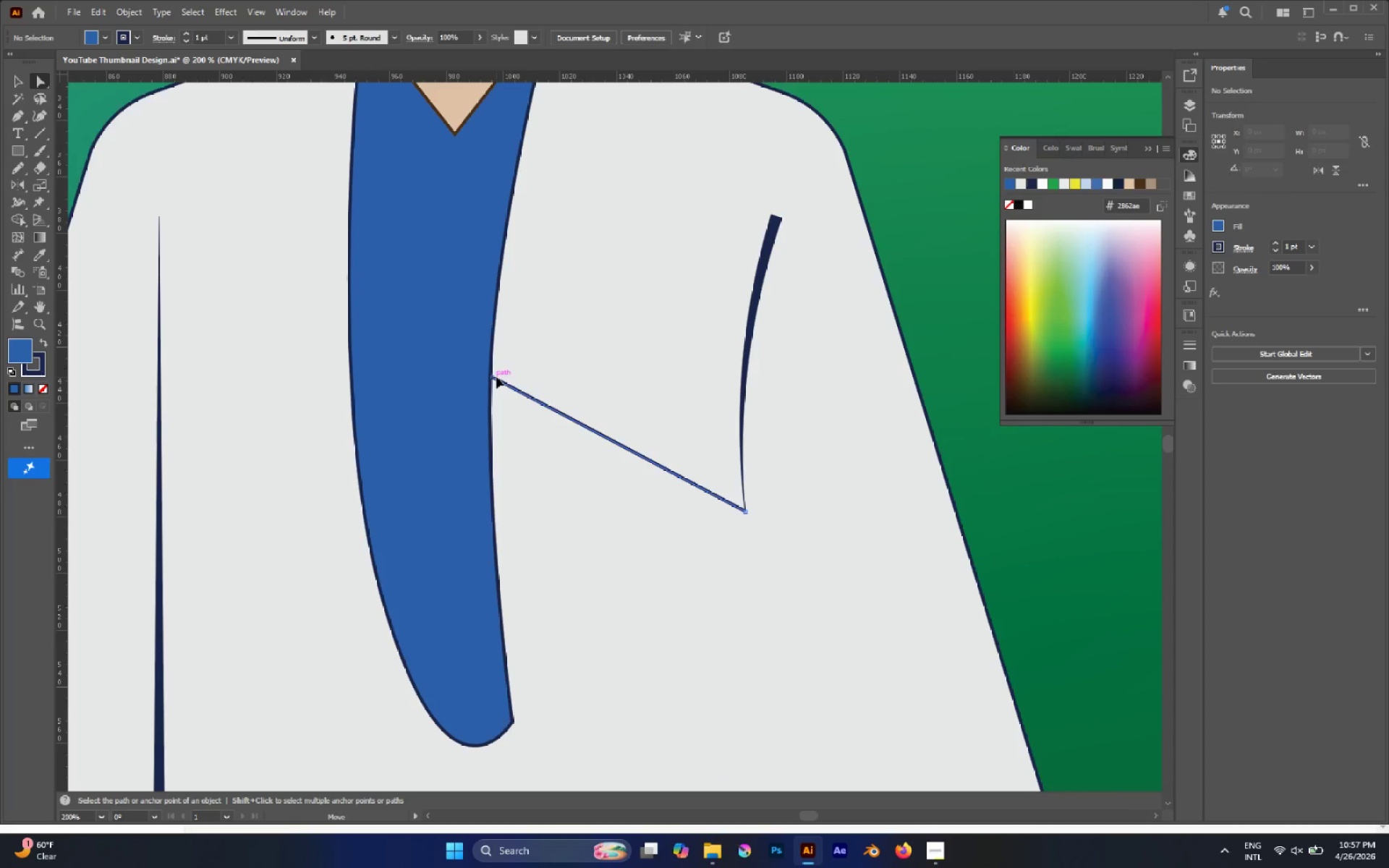 
left_click_drag(start_coordinate=[496, 378], to_coordinate=[522, 407])
 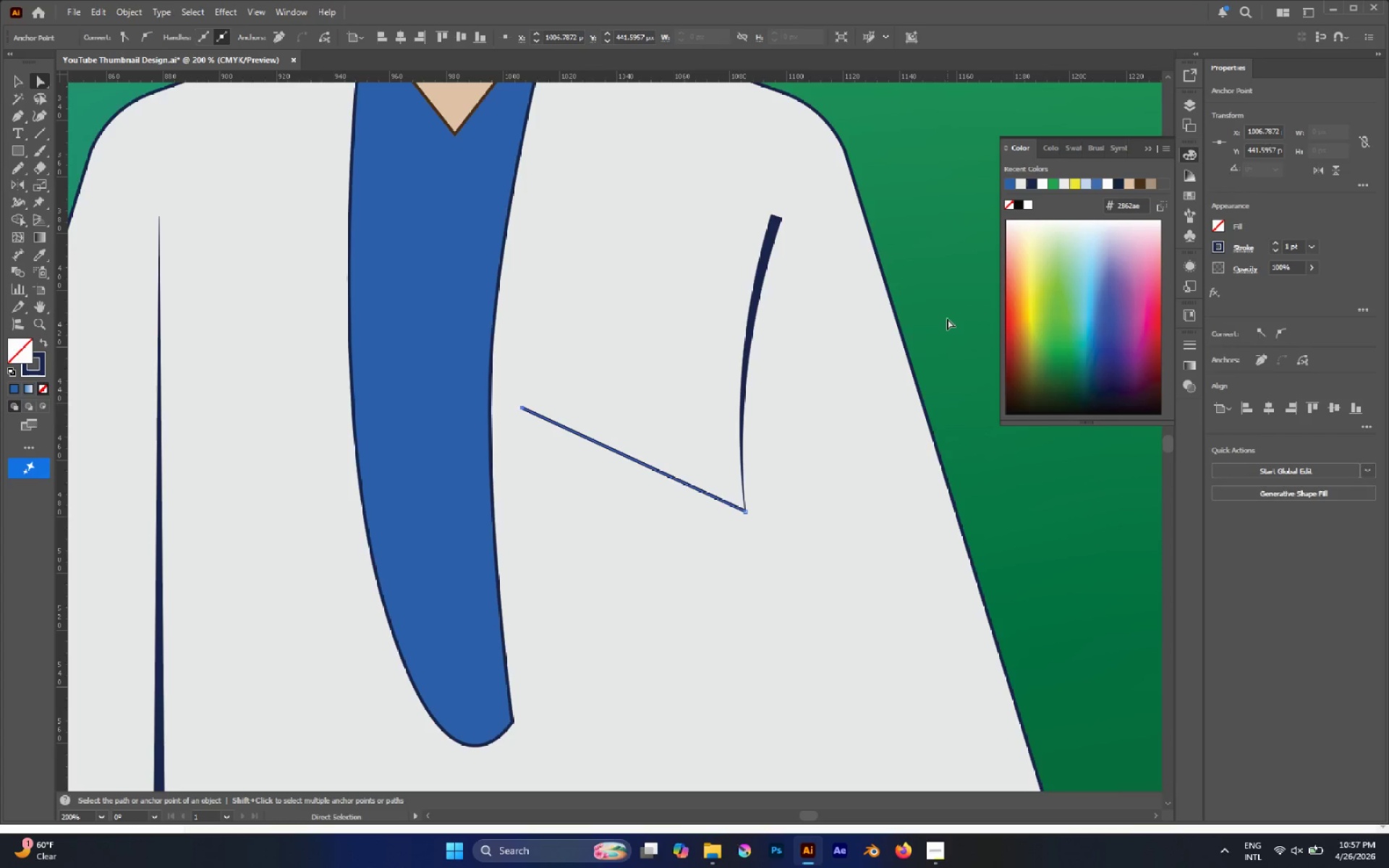 
hold_key(key=AltLeft, duration=1.09)
left_click([609, 448])
 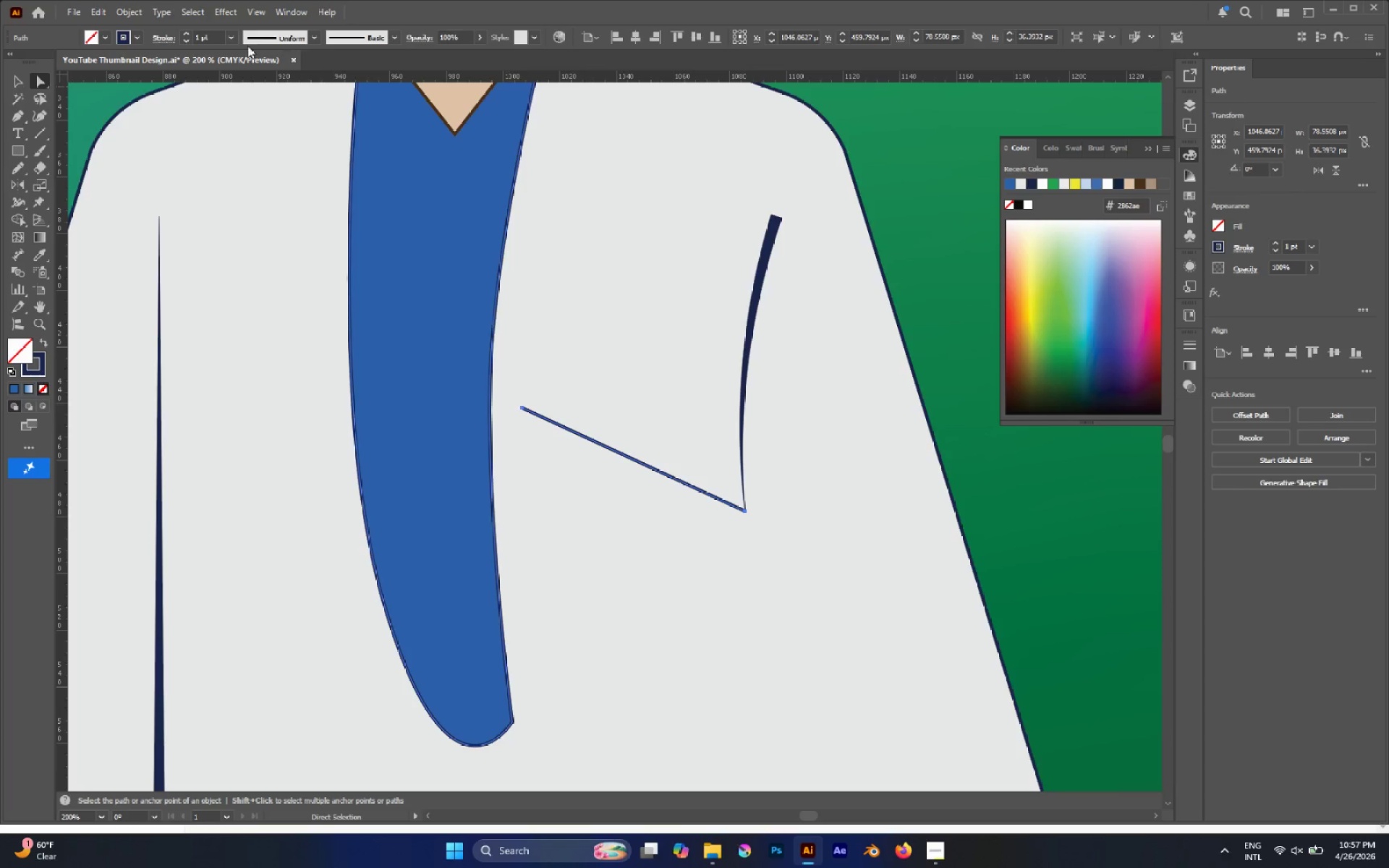 
left_click([119, 11])
 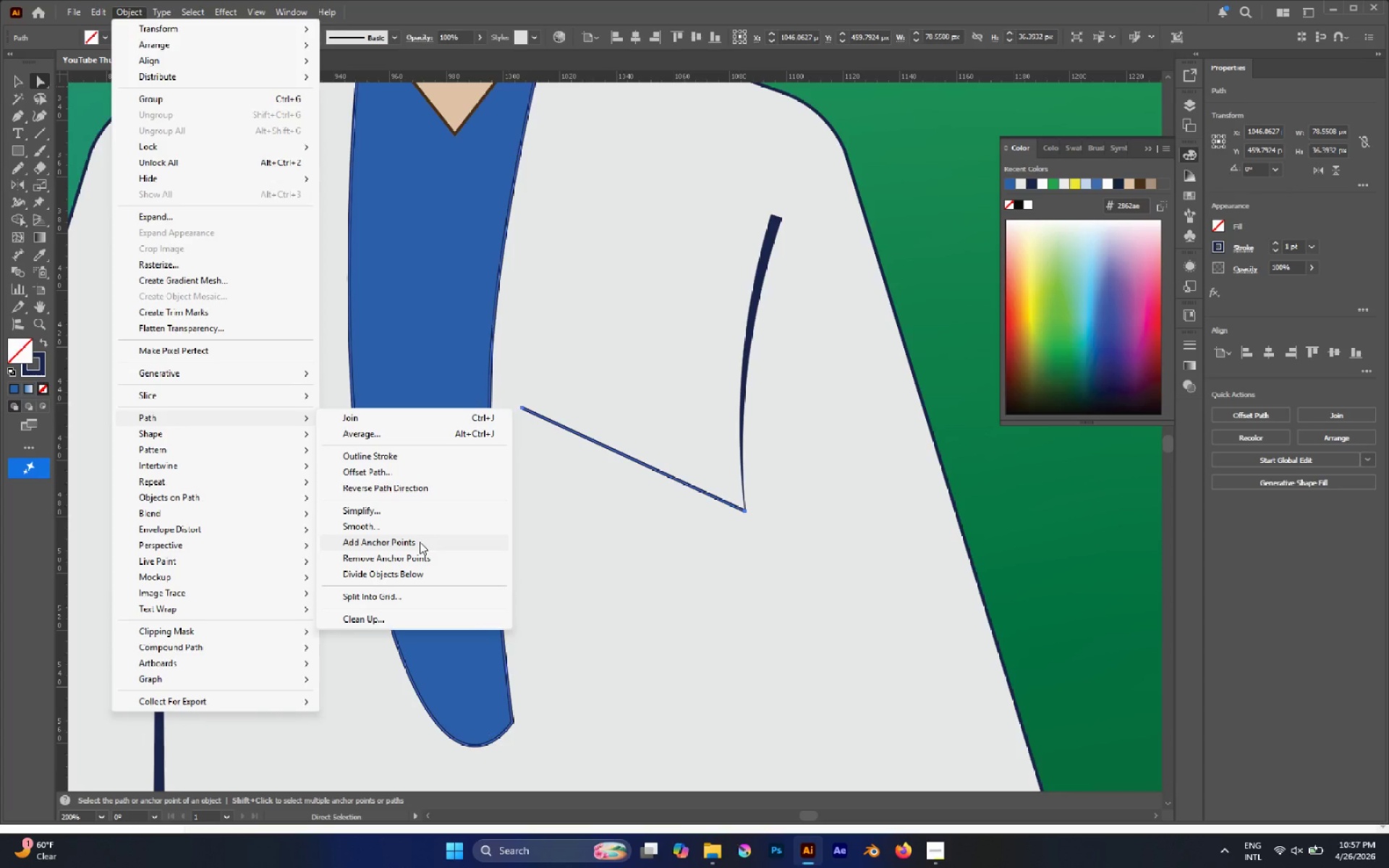 
left_click([415, 490])
 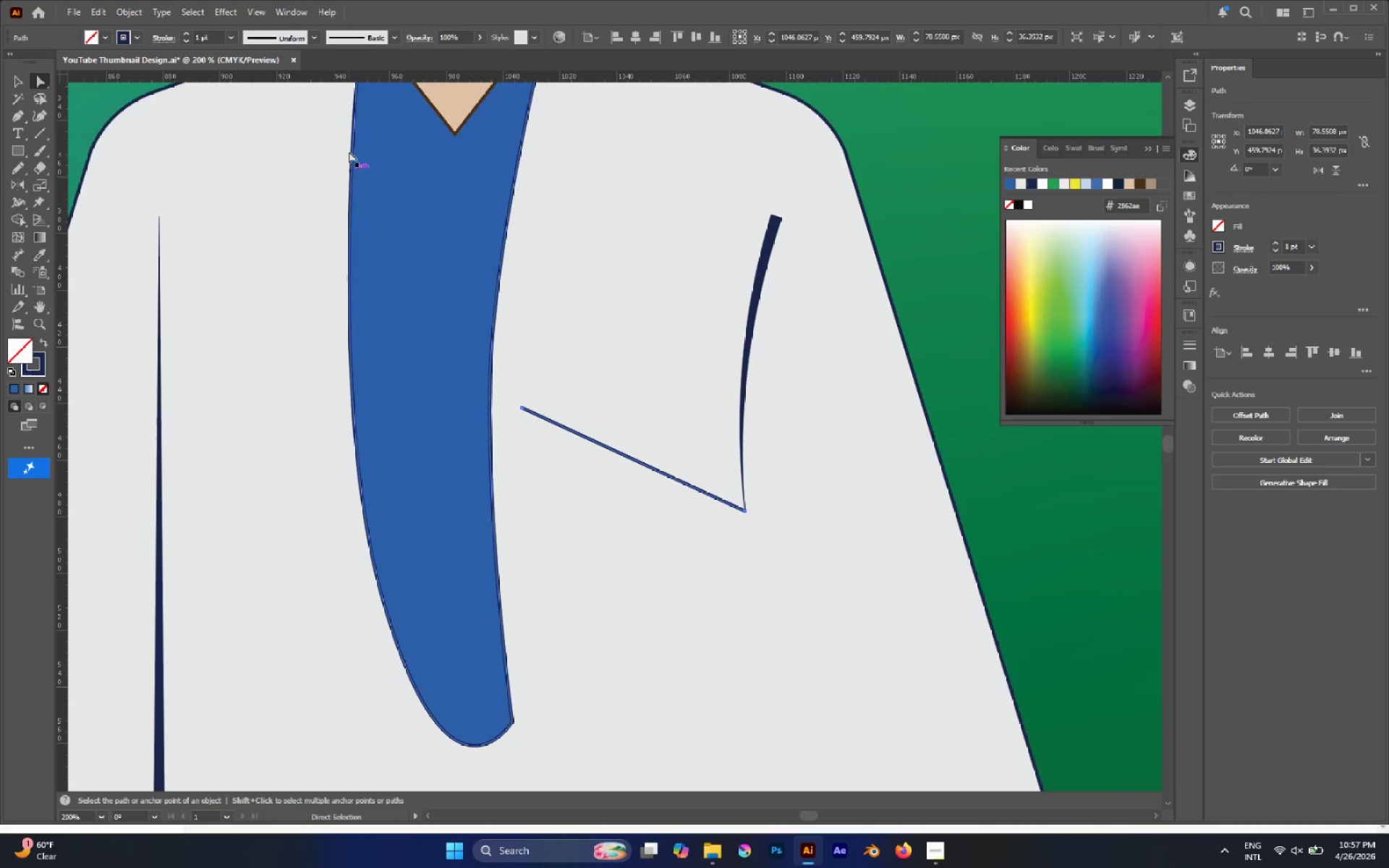 
left_click([314, 32])
 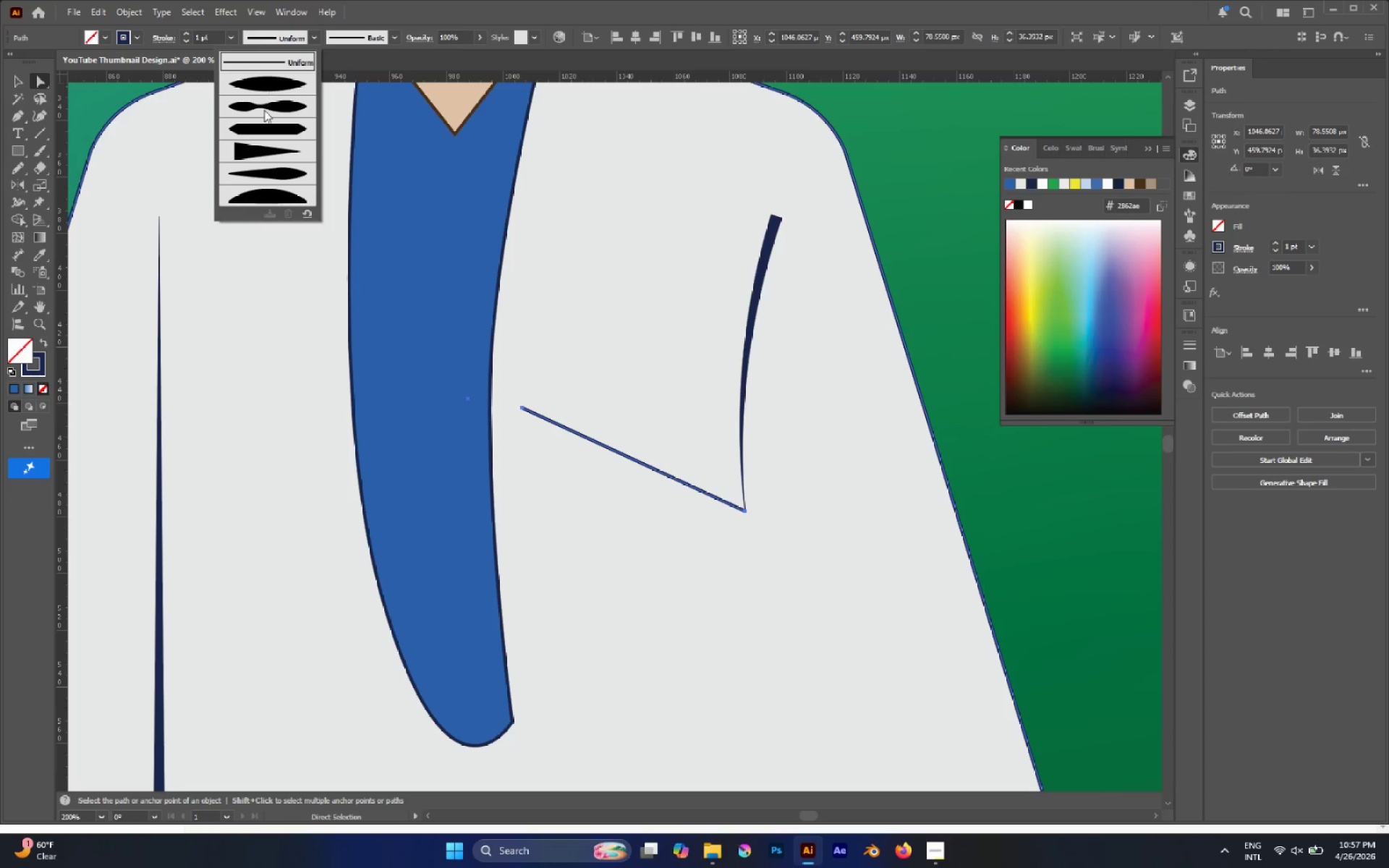 
left_click([266, 150])
 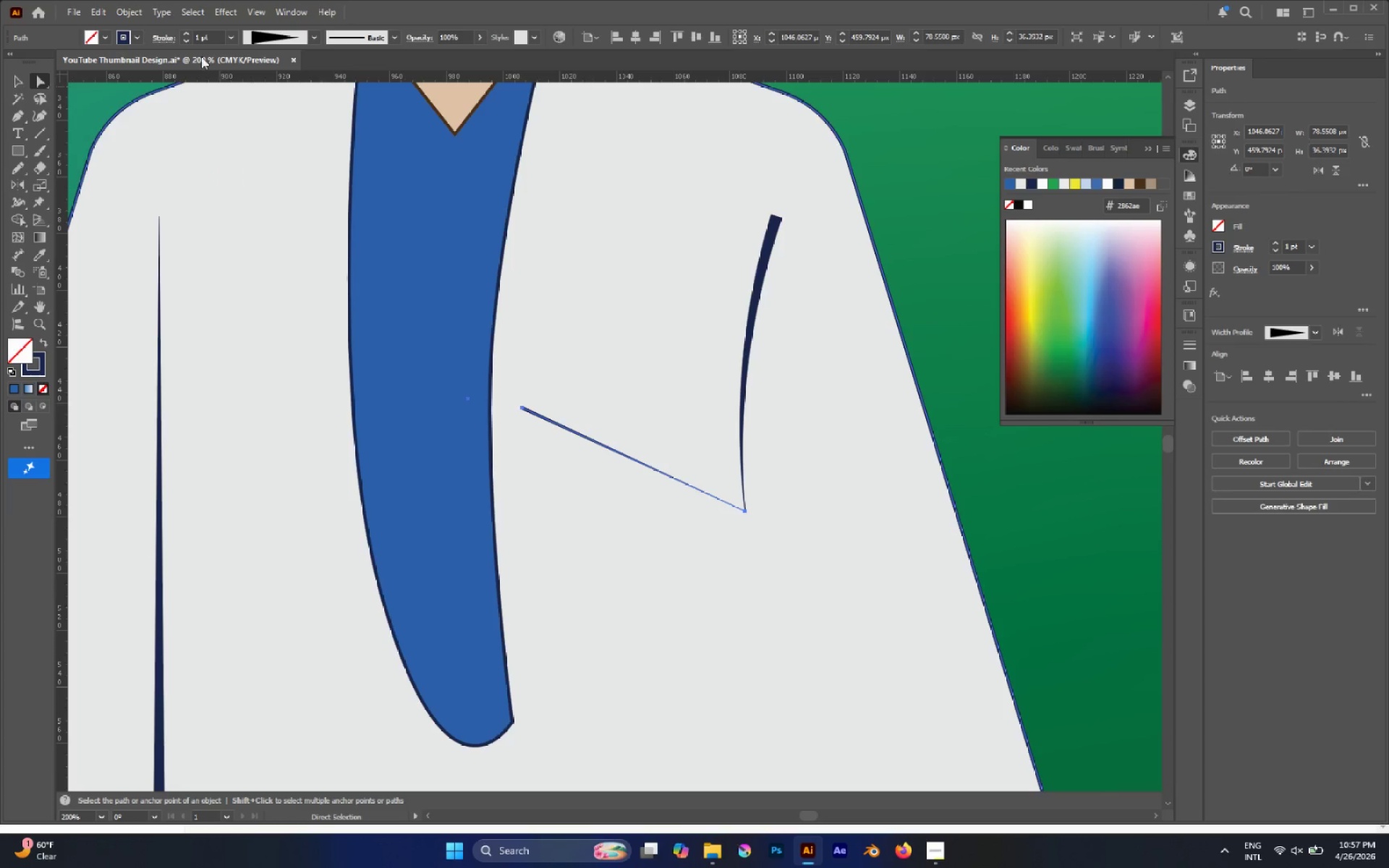 
left_click([116, 12])
 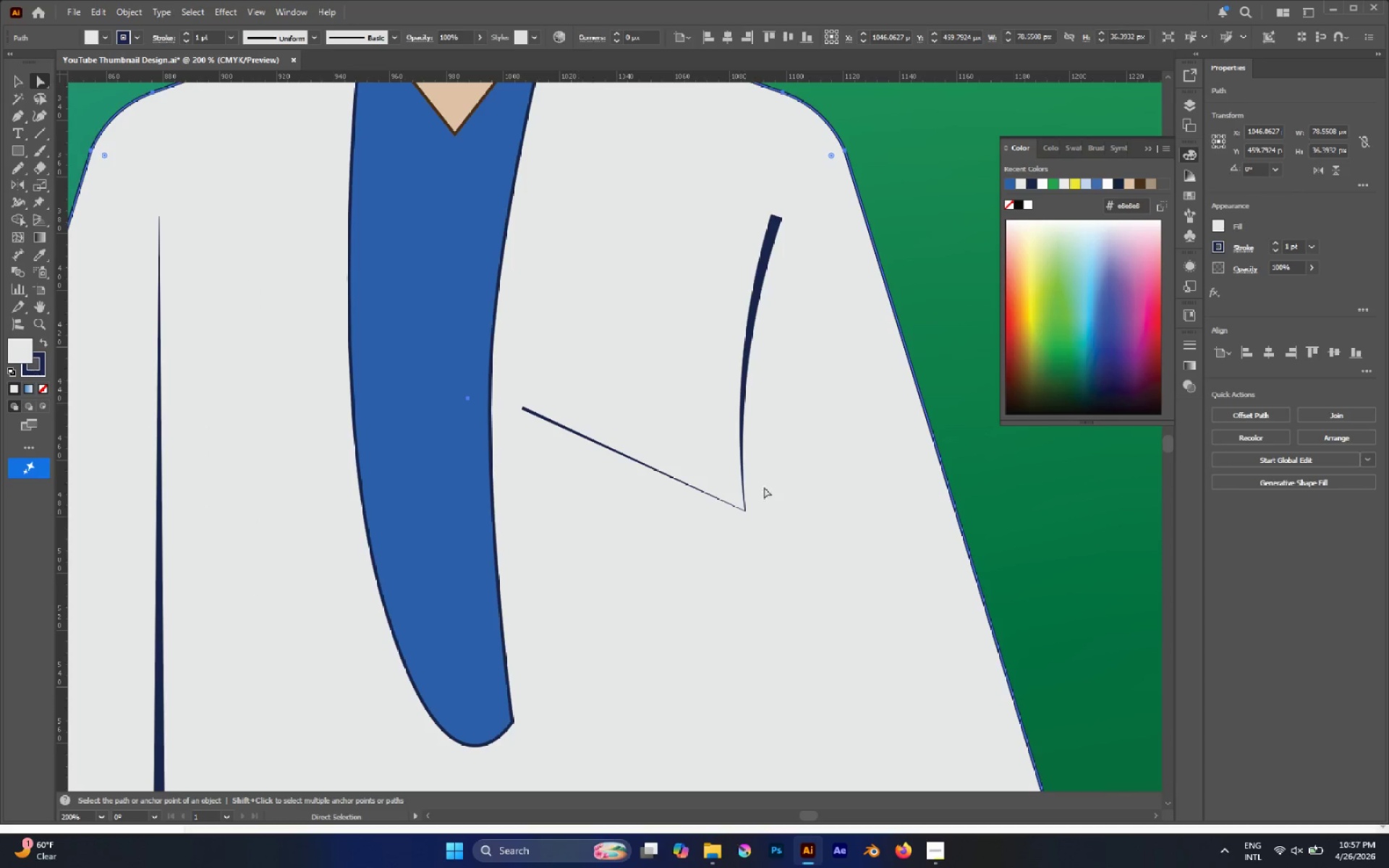 
key(Alt+AltLeft)
 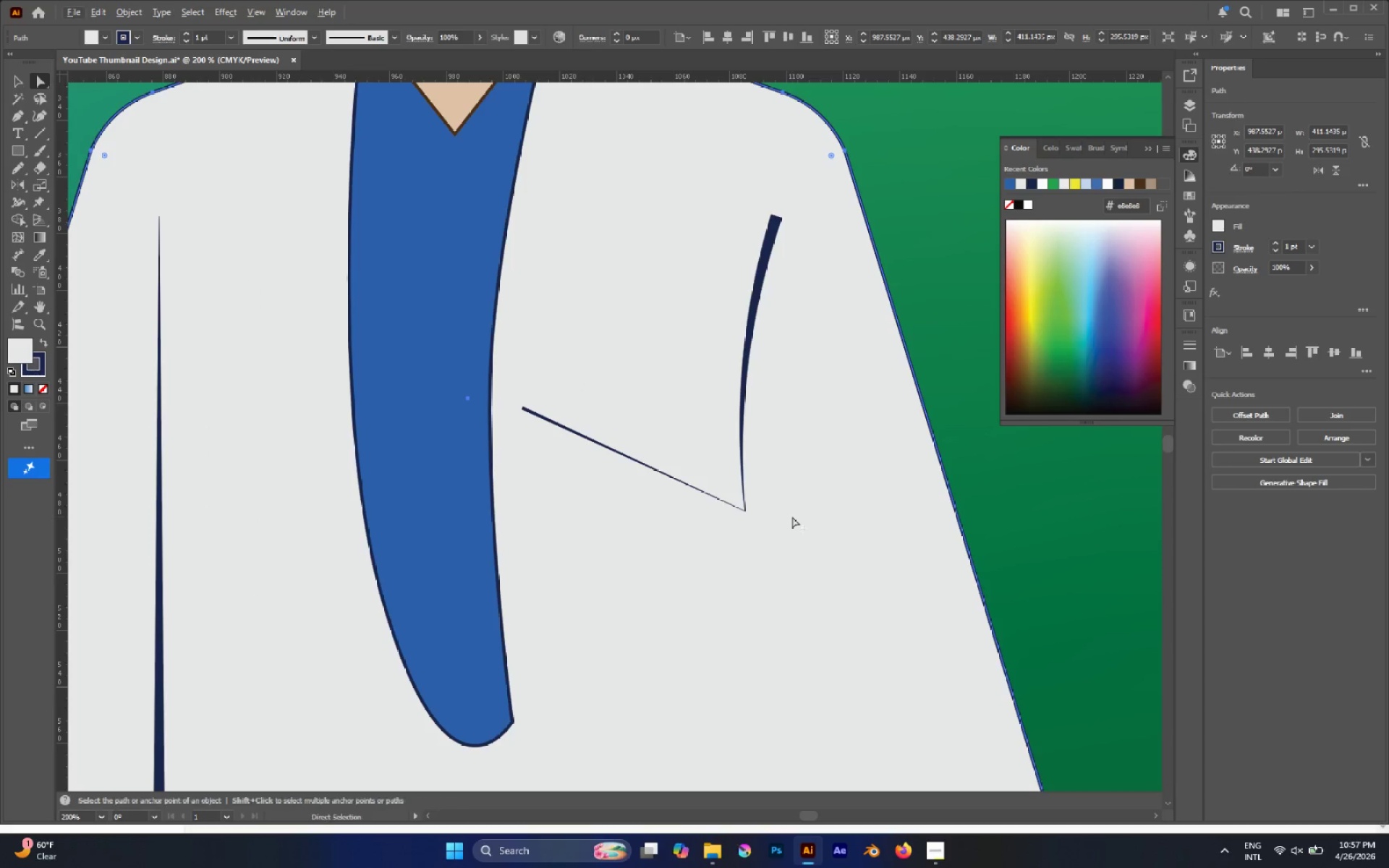 
hold_key(key=AltLeft, duration=0.78)
scroll: coordinate [792, 516], scroll_direction: down, amount: 2.0
 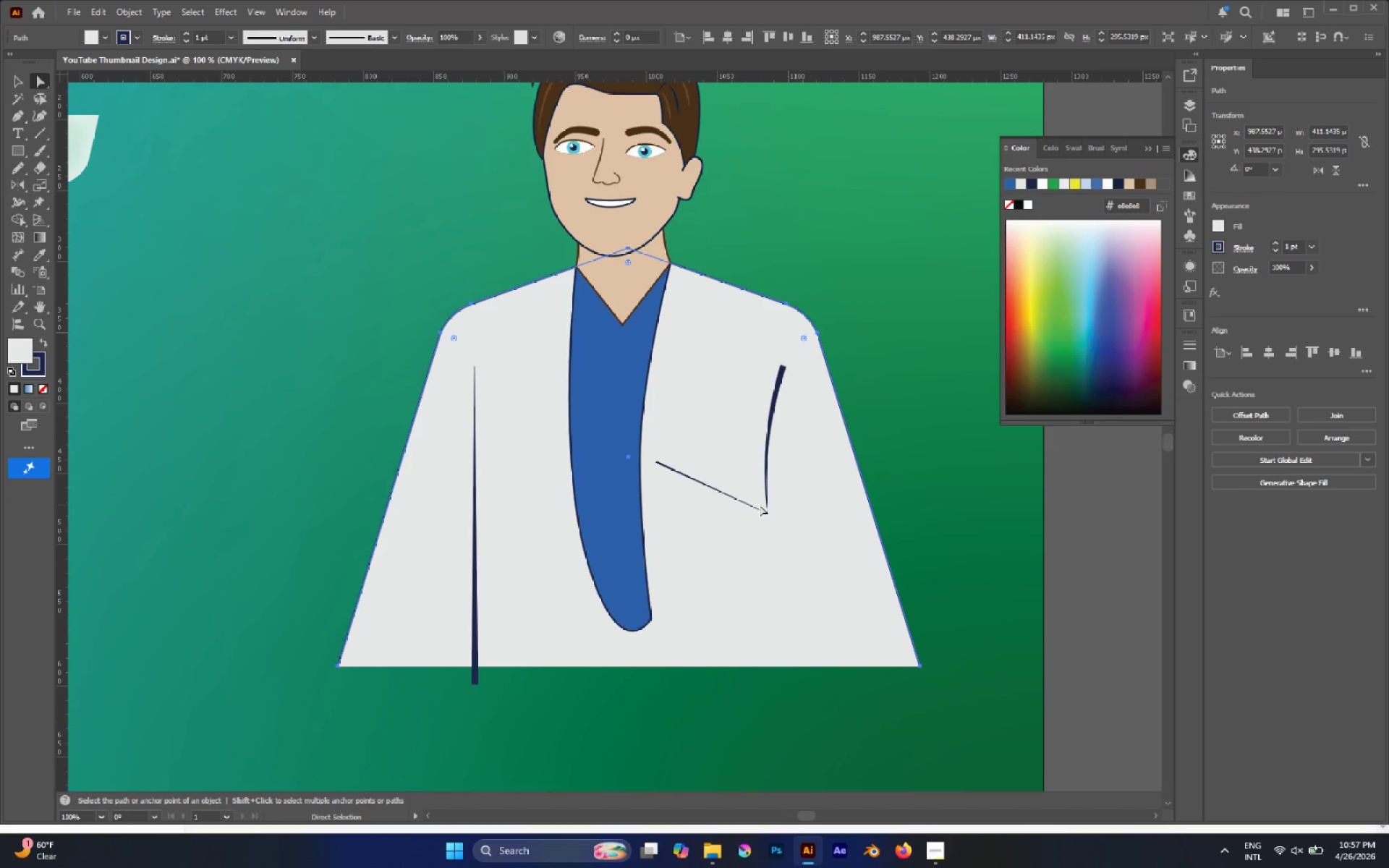 
key(P)
 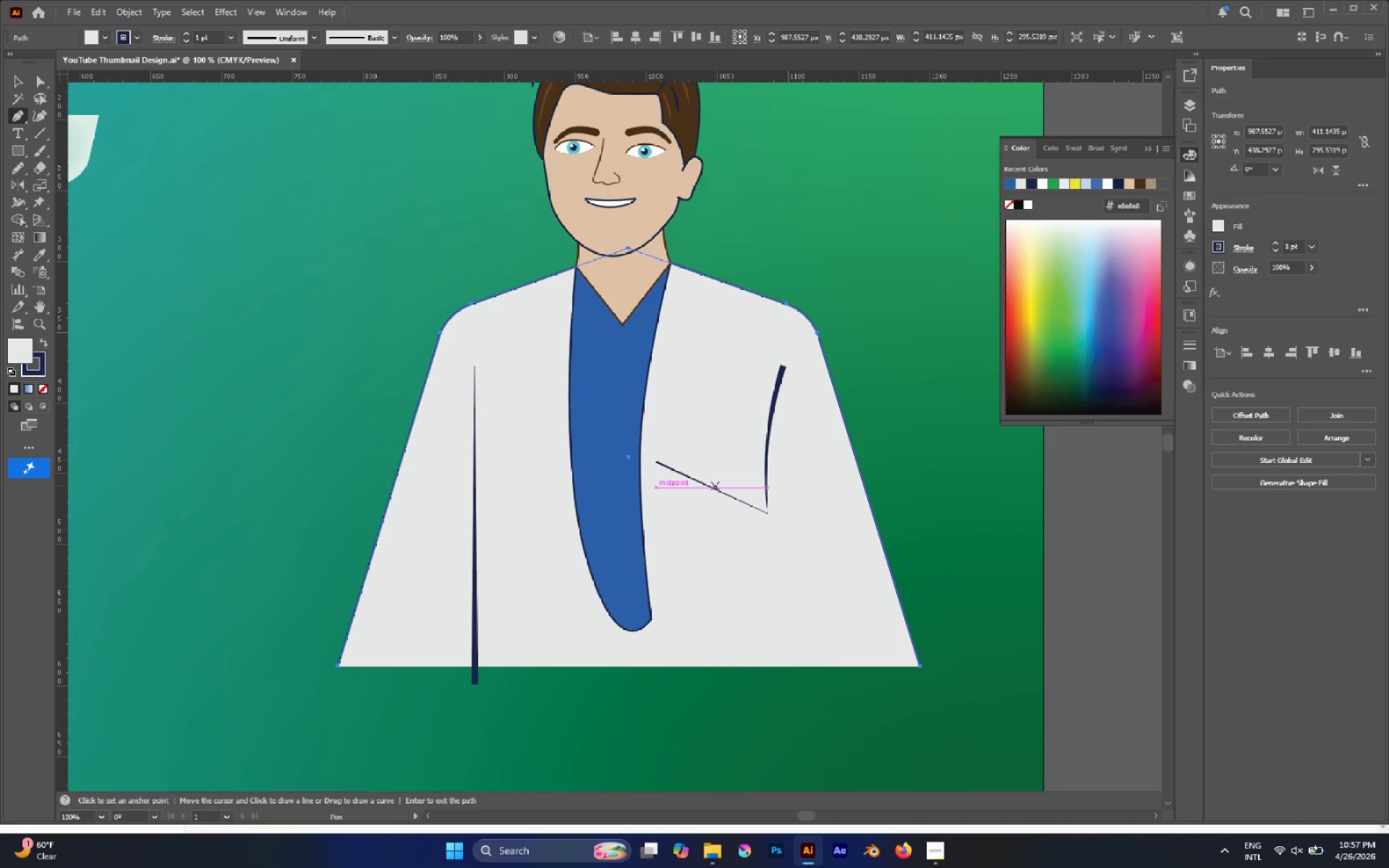 
hold_key(key=AltLeft, duration=1.66)
left_click_drag(start_coordinate=[709, 486], to_coordinate=[708, 477])
 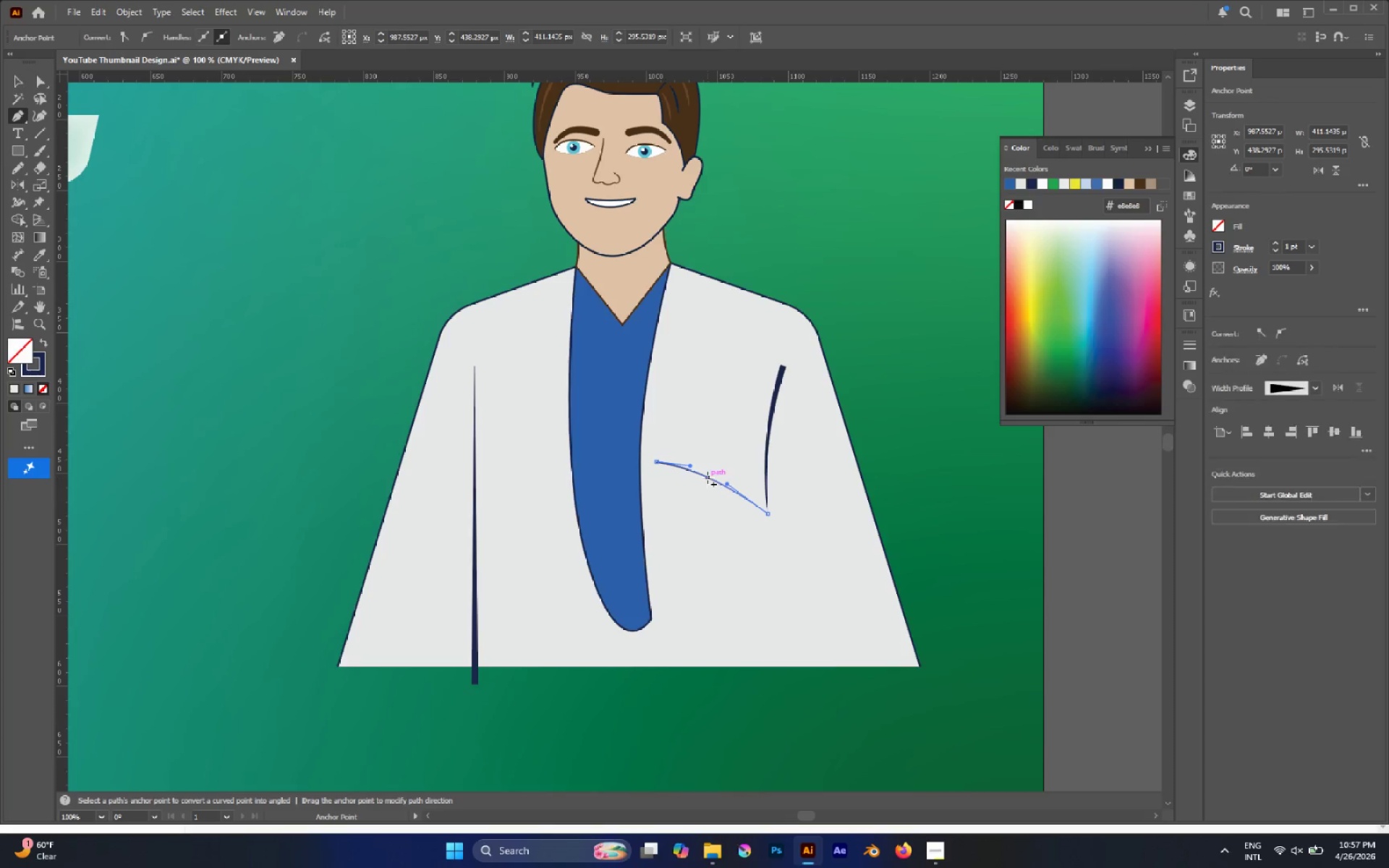 
key(A)
 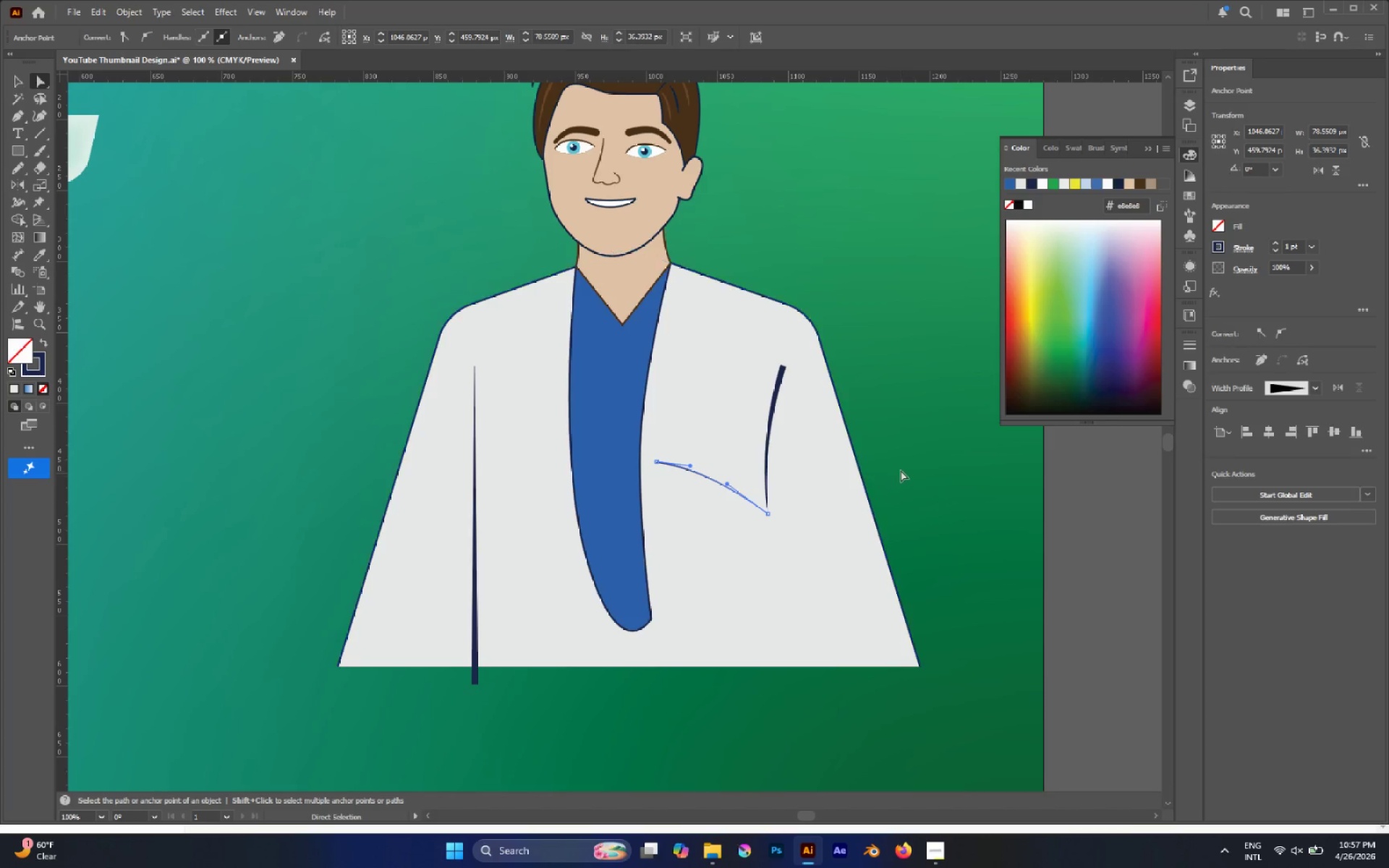 
left_click([901, 469])
 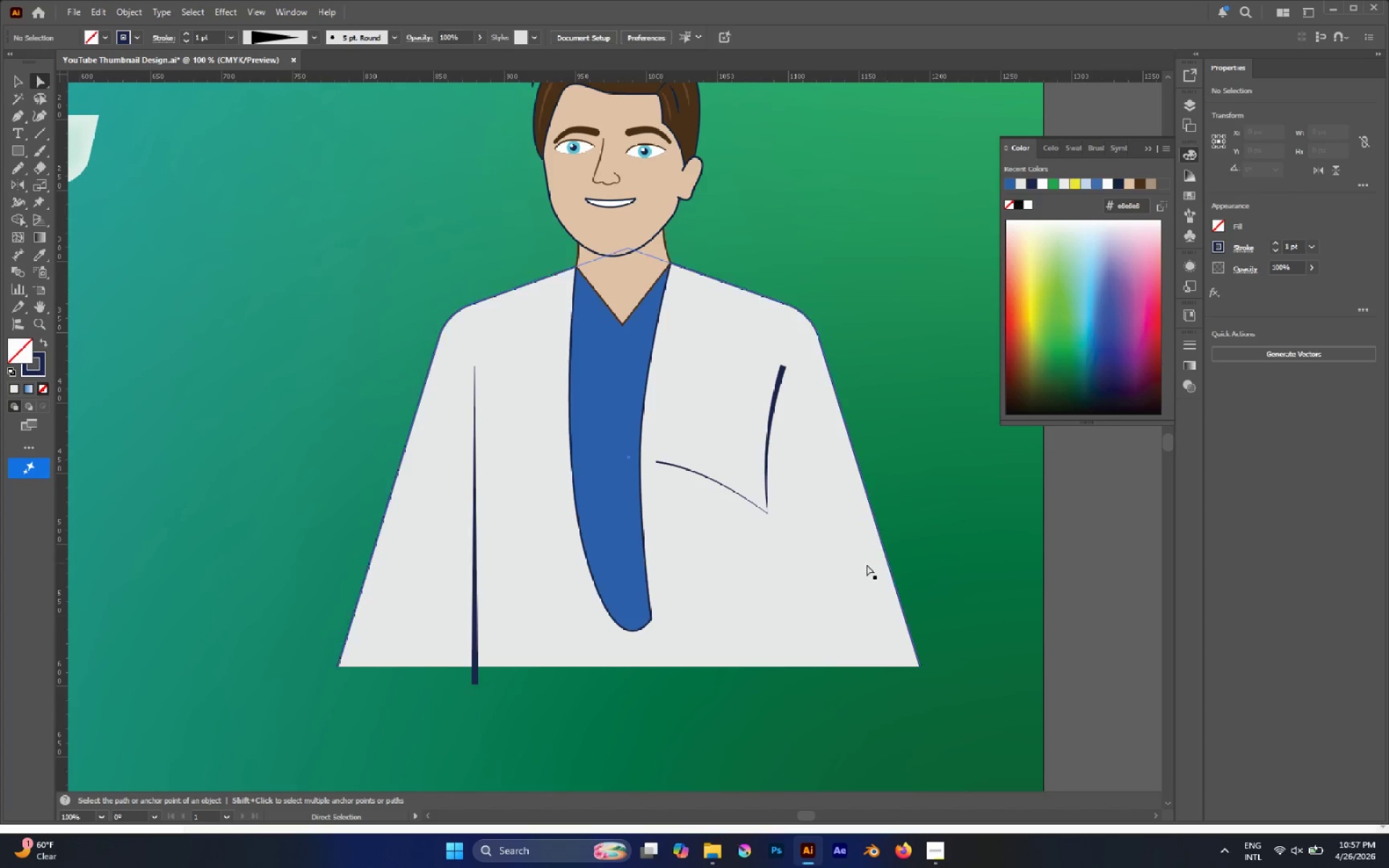 
left_click([867, 566])
 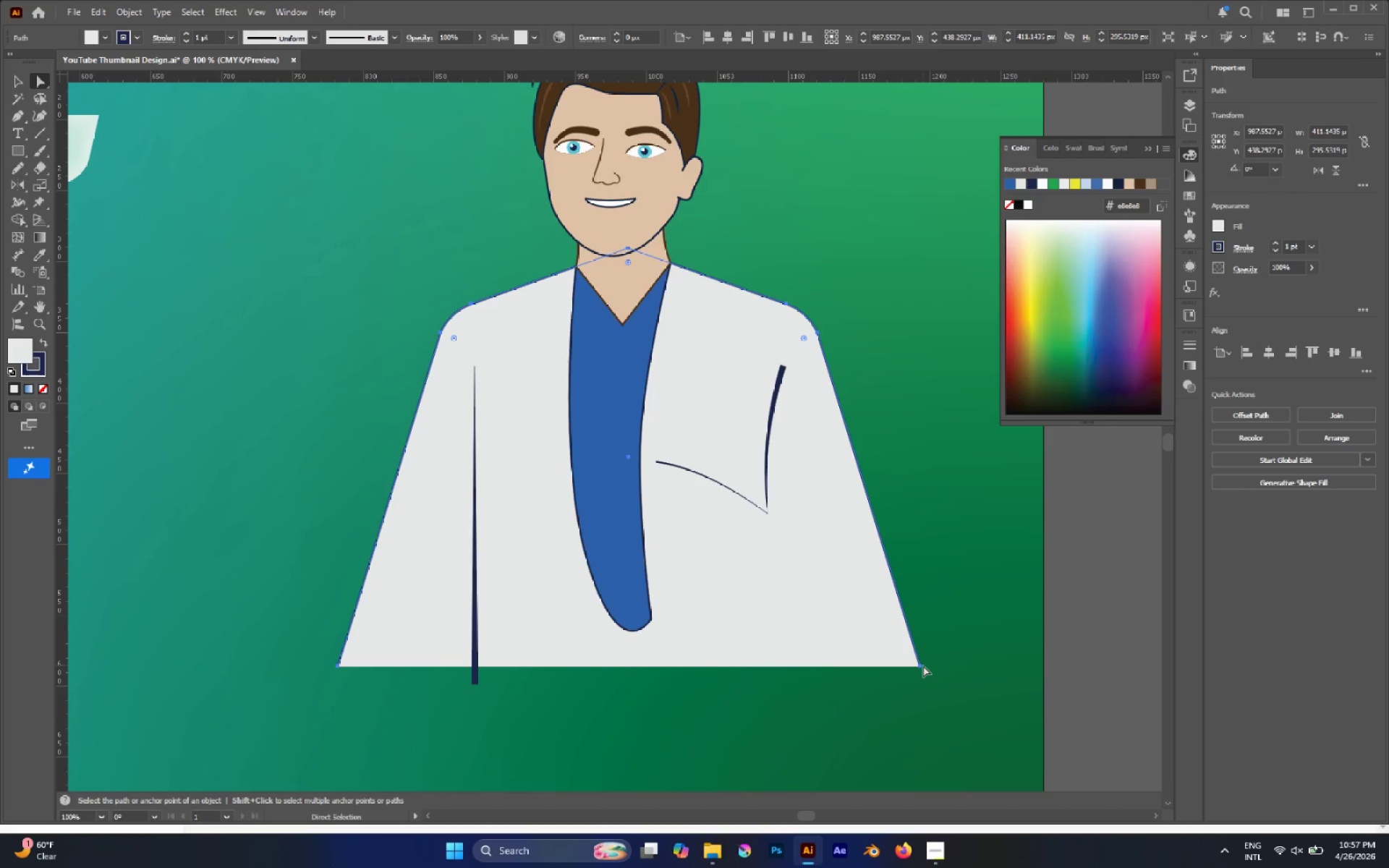 
left_click([921, 665])
 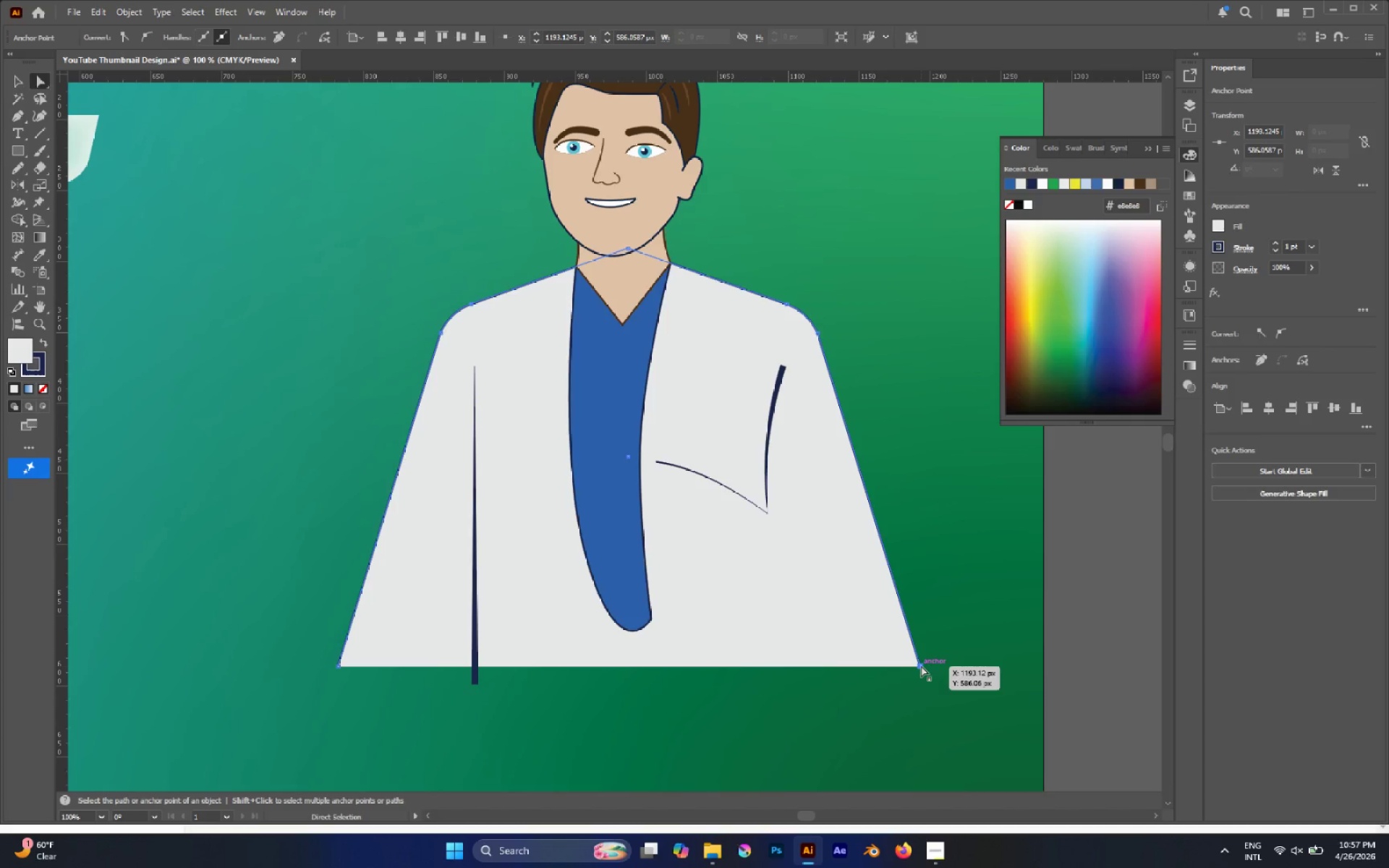 
key(P)
 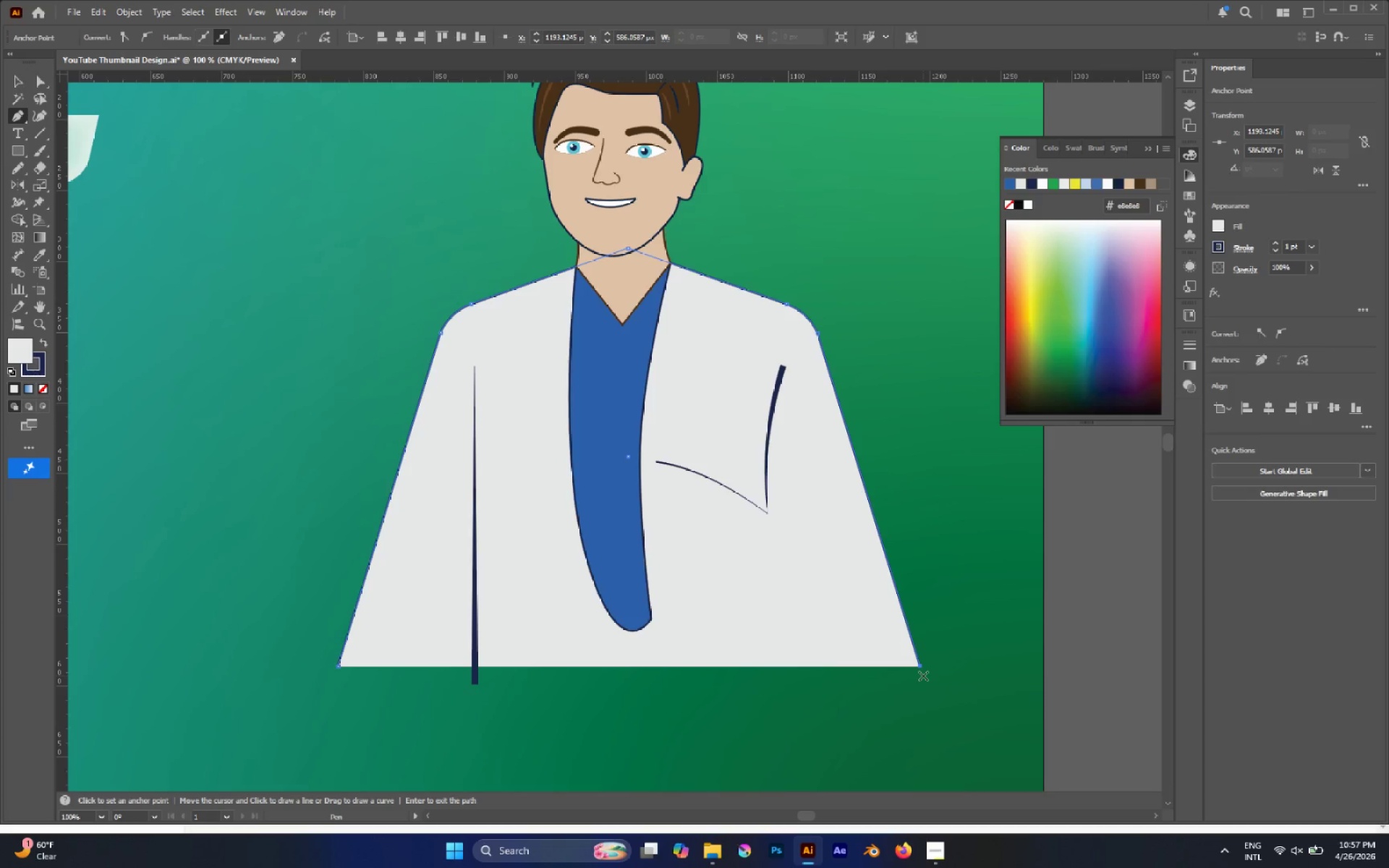 
left_click([922, 667])
 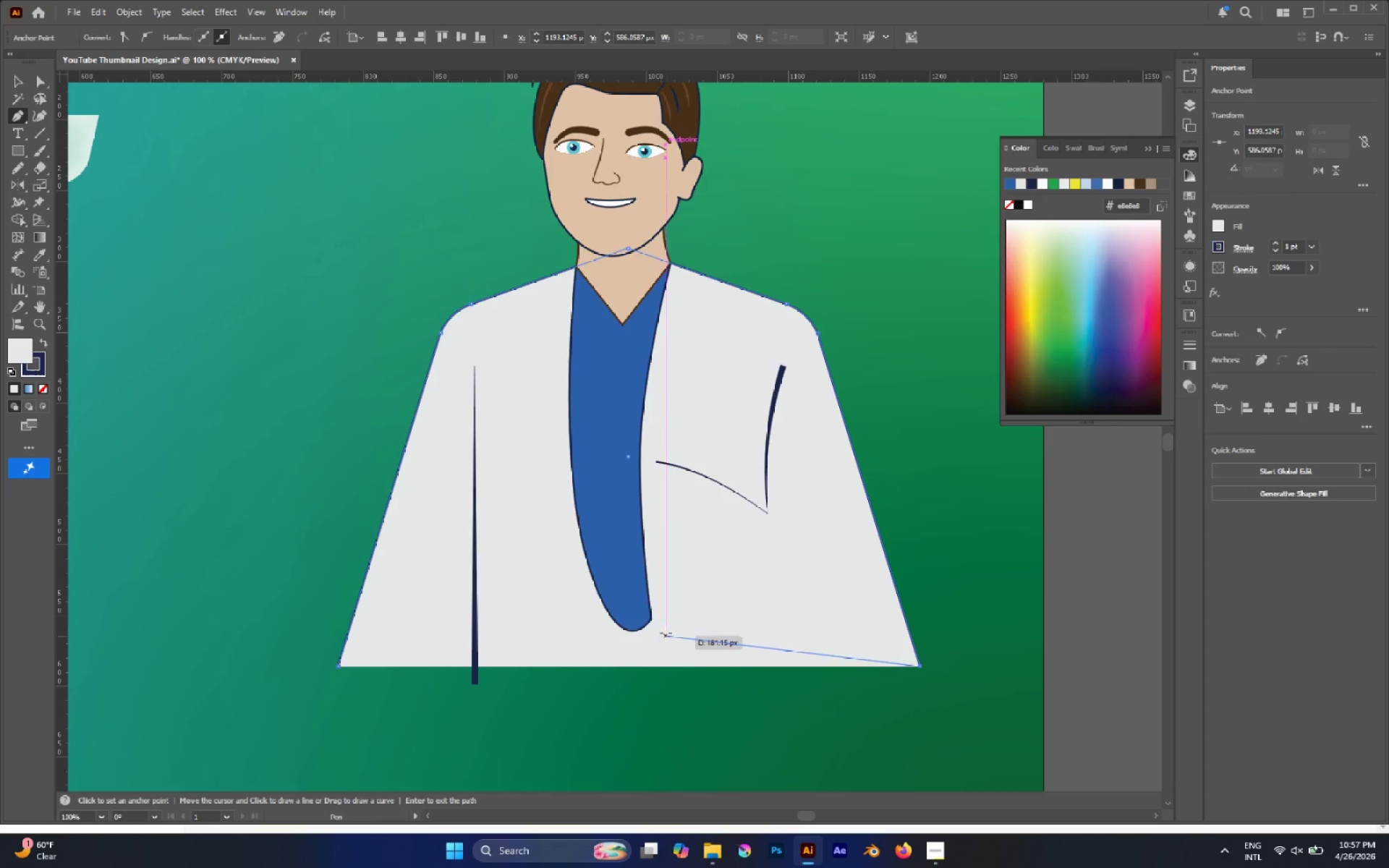 
left_click([629, 549])
 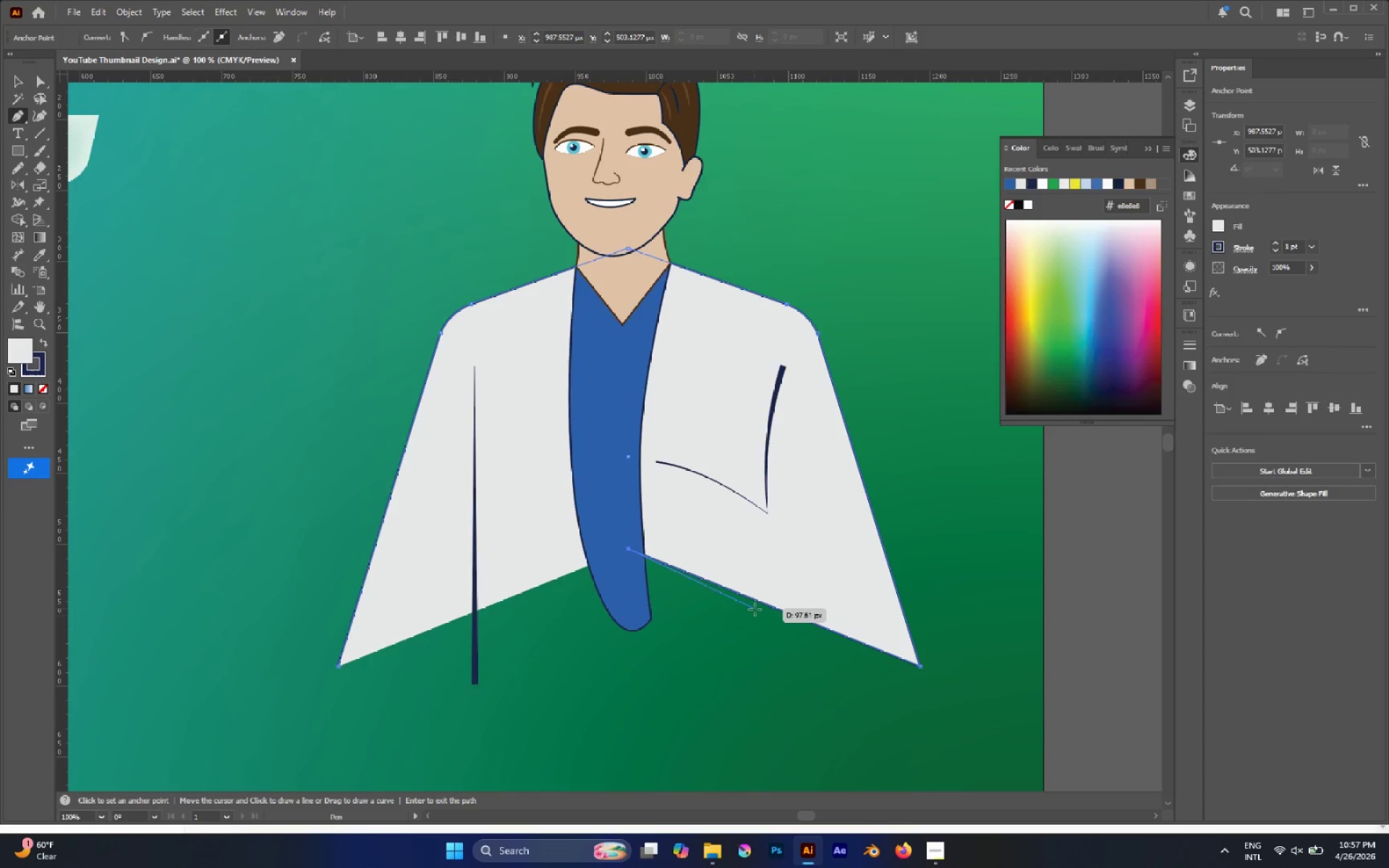 
key(A)
 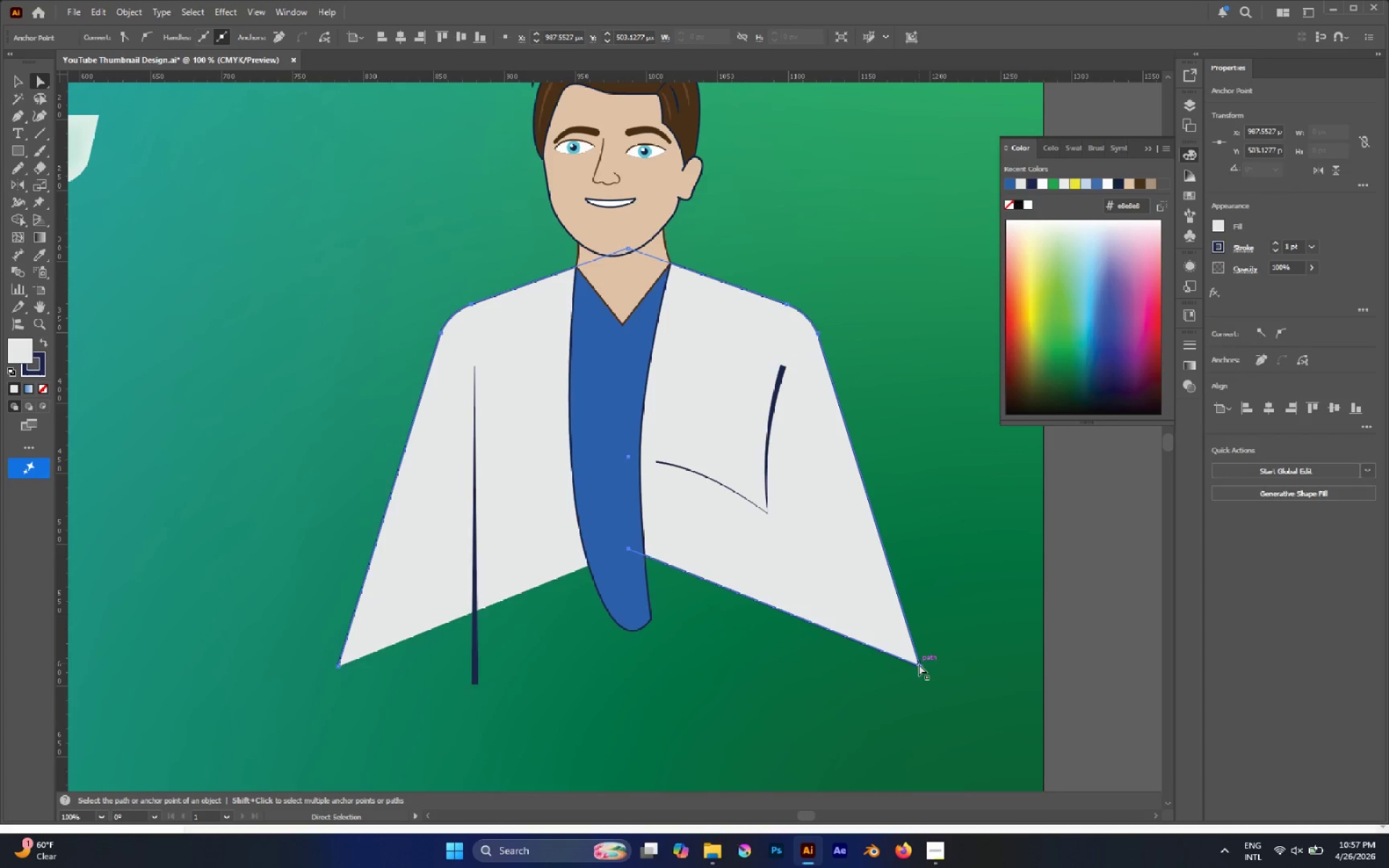 
left_click([920, 666])
 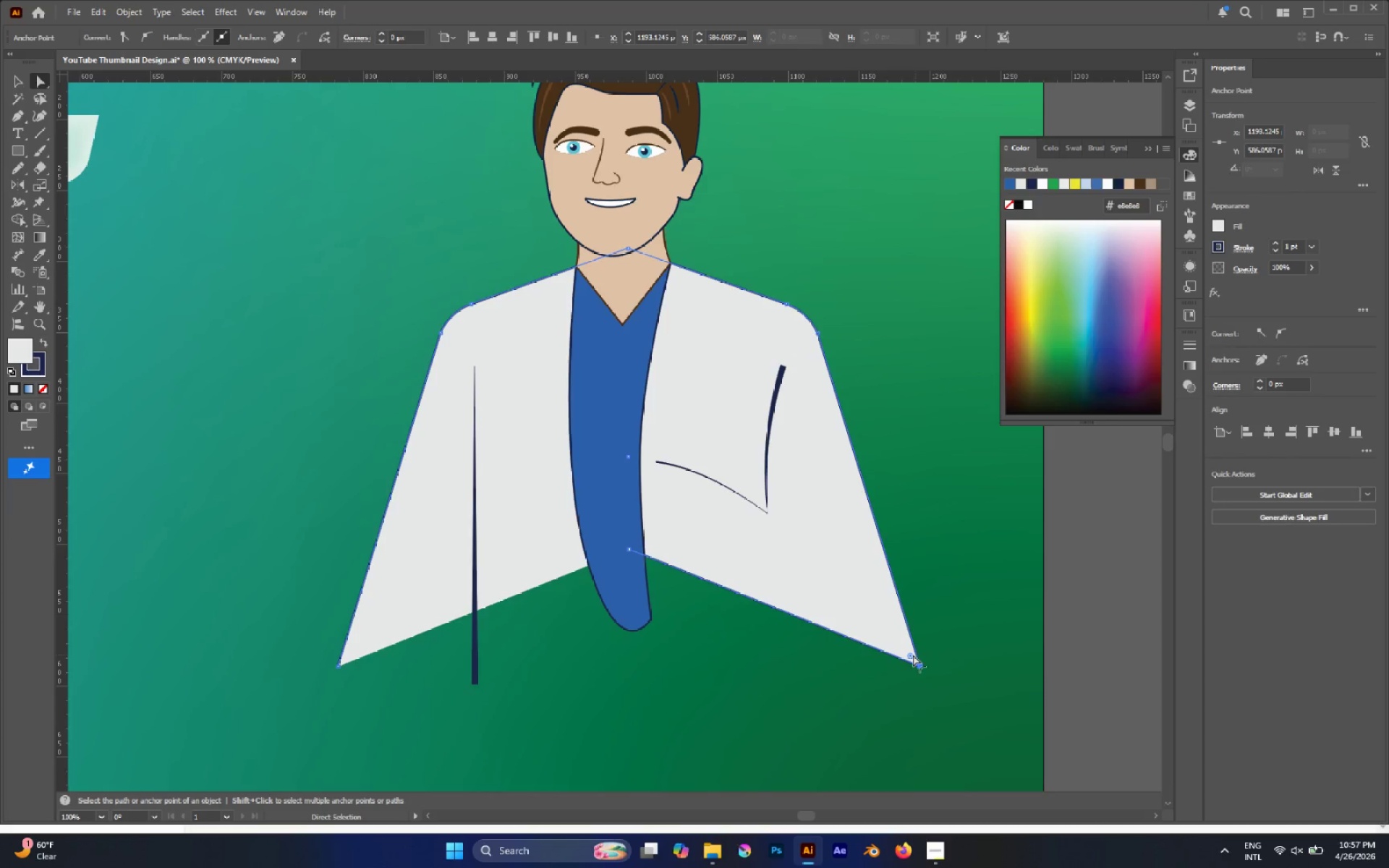 
left_click_drag(start_coordinate=[913, 655], to_coordinate=[839, 584])
 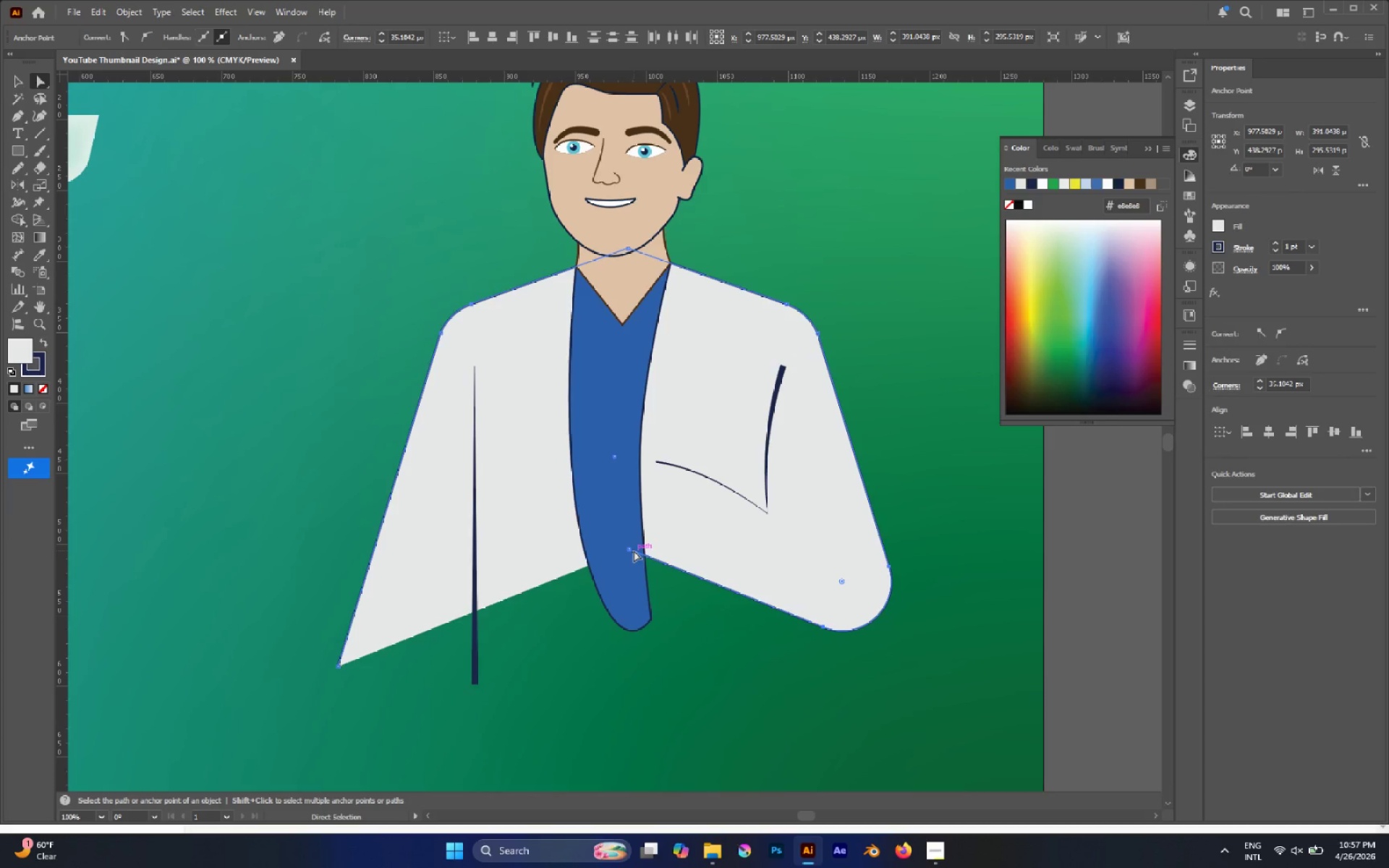 
left_click([632, 549])
 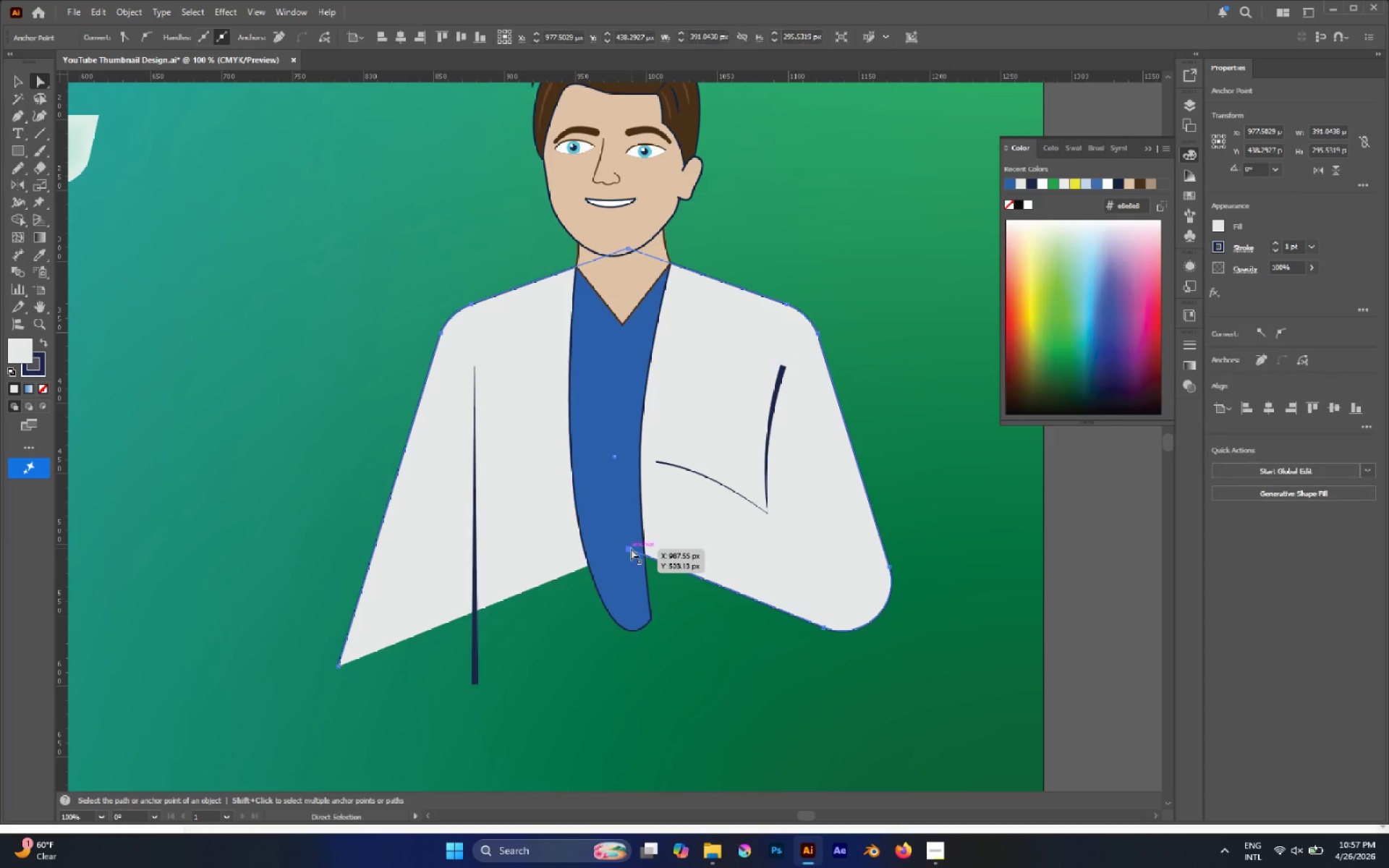 
hold_key(key=AltLeft, duration=0.42)
scroll: coordinate [631, 550], scroll_direction: down, amount: 3.0
 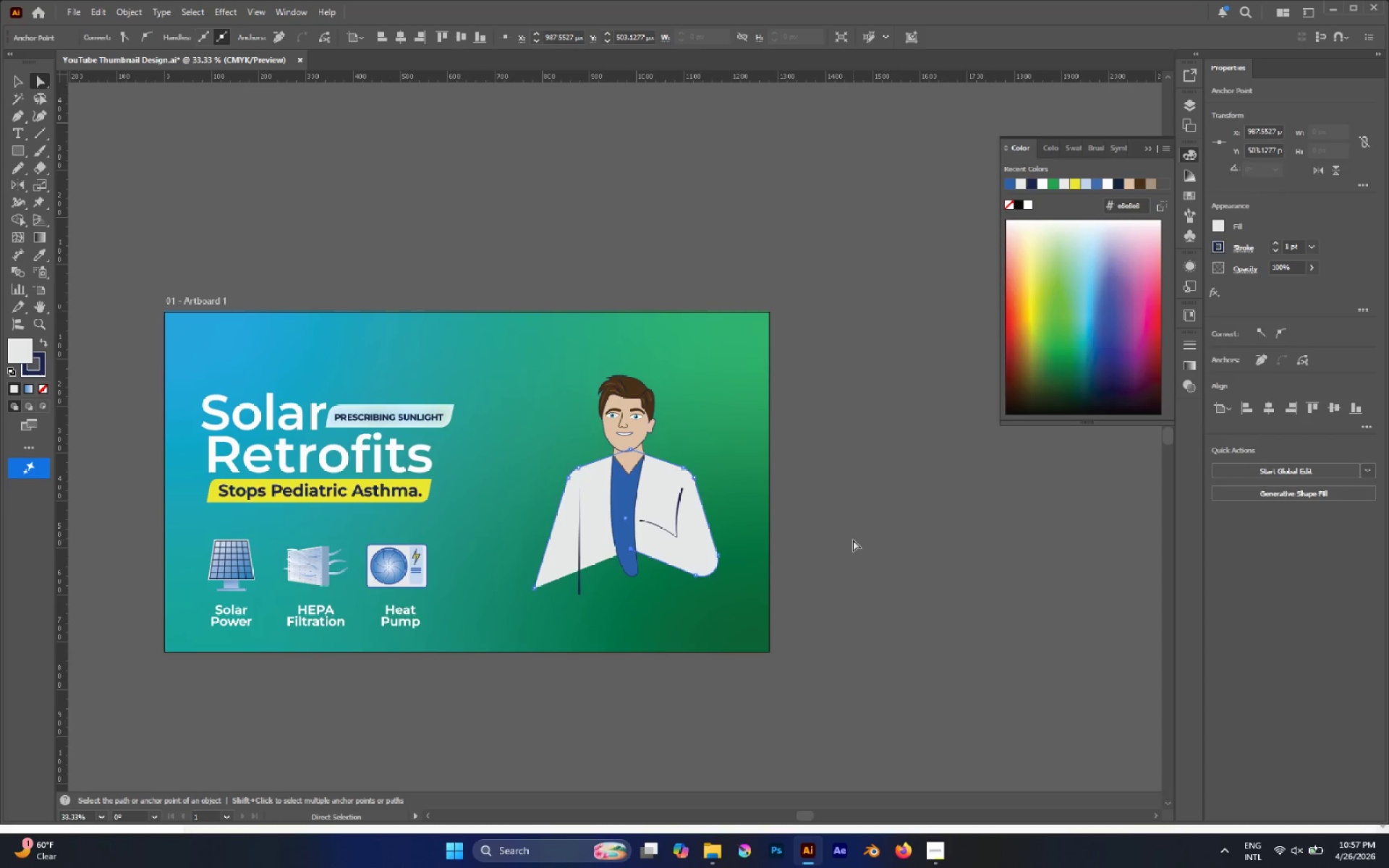 
left_click([853, 539])
 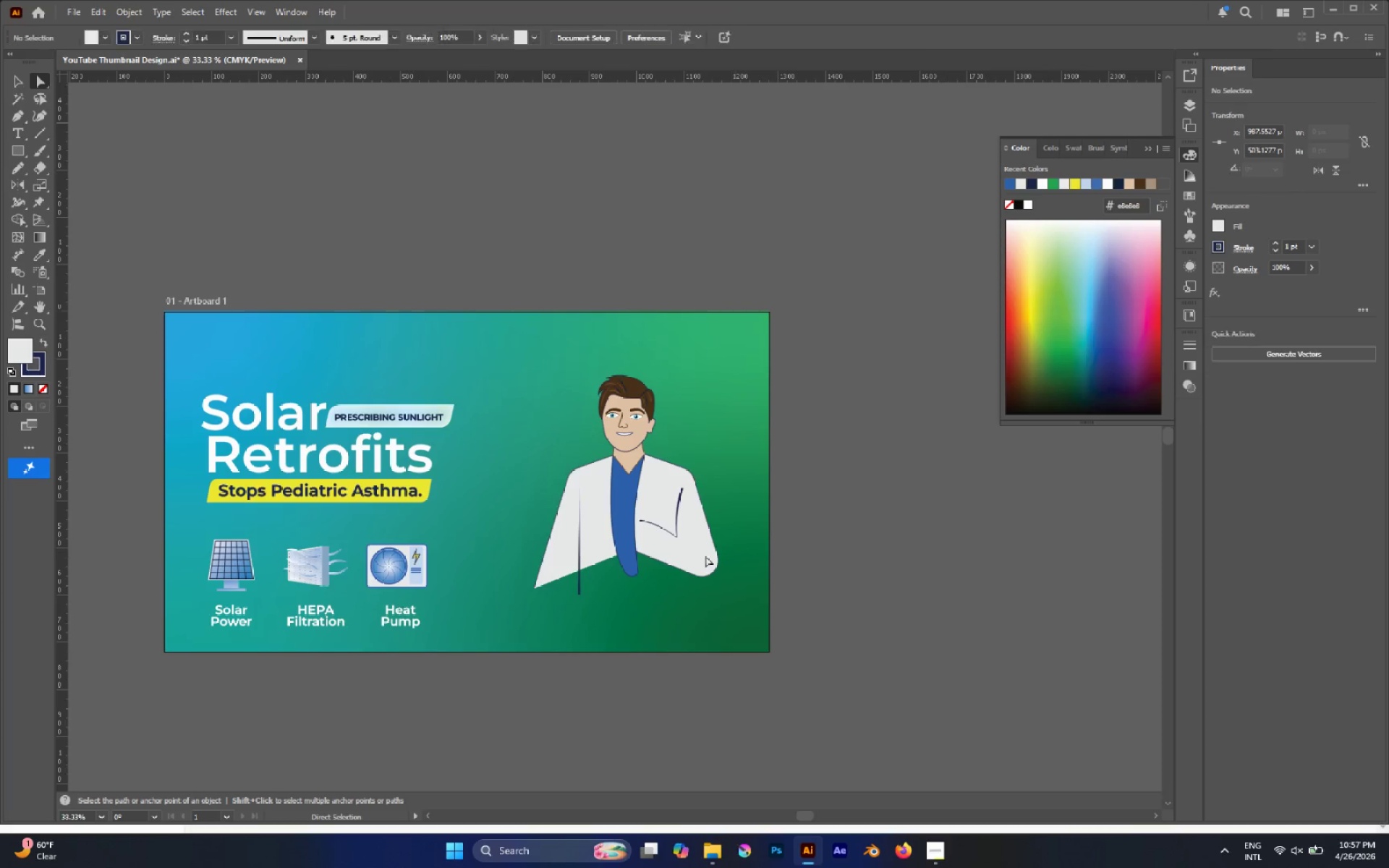 
hold_key(key=AltLeft, duration=0.56)
scroll: coordinate [600, 557], scroll_direction: up, amount: 1.0
 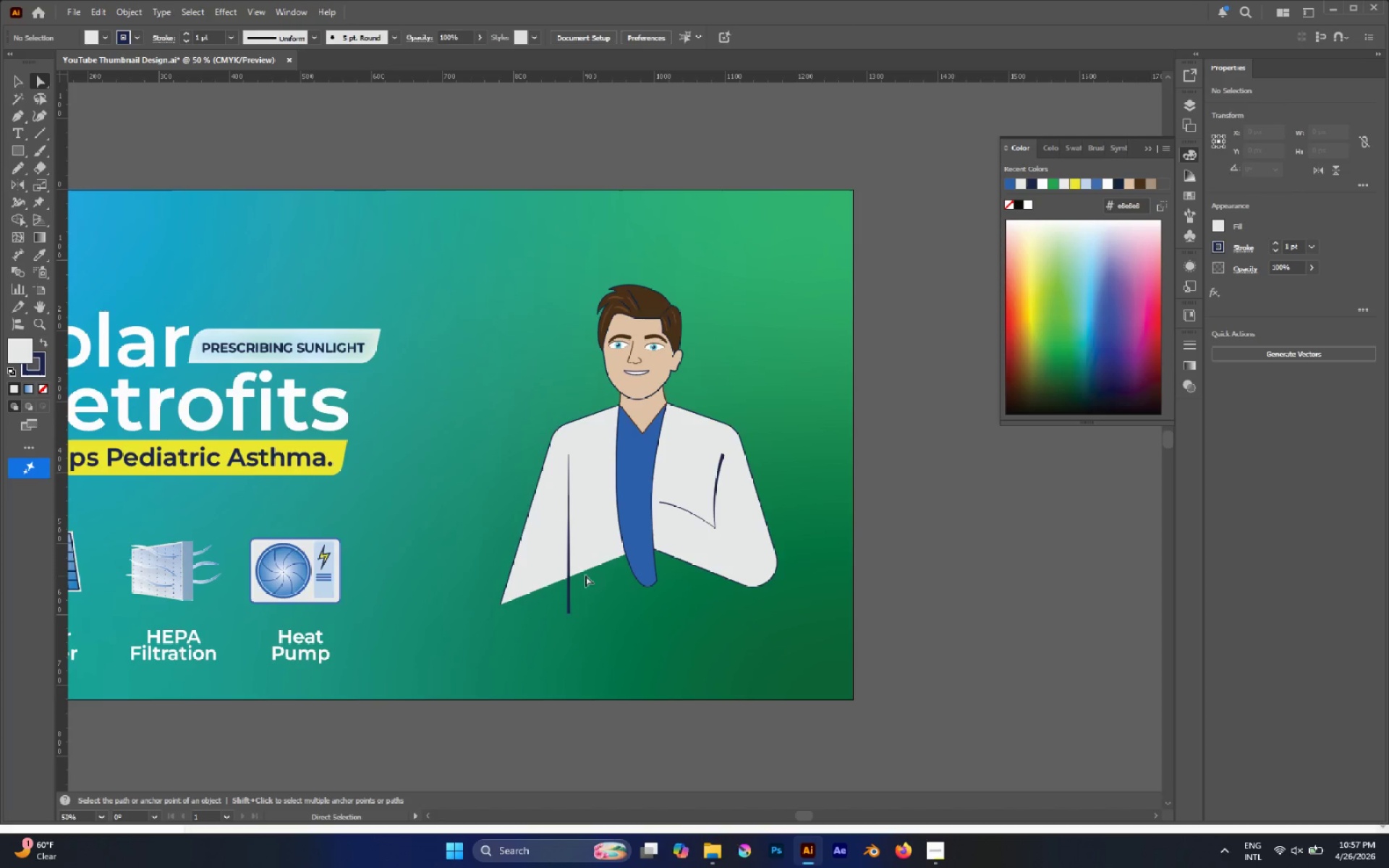 
left_click([578, 561])
 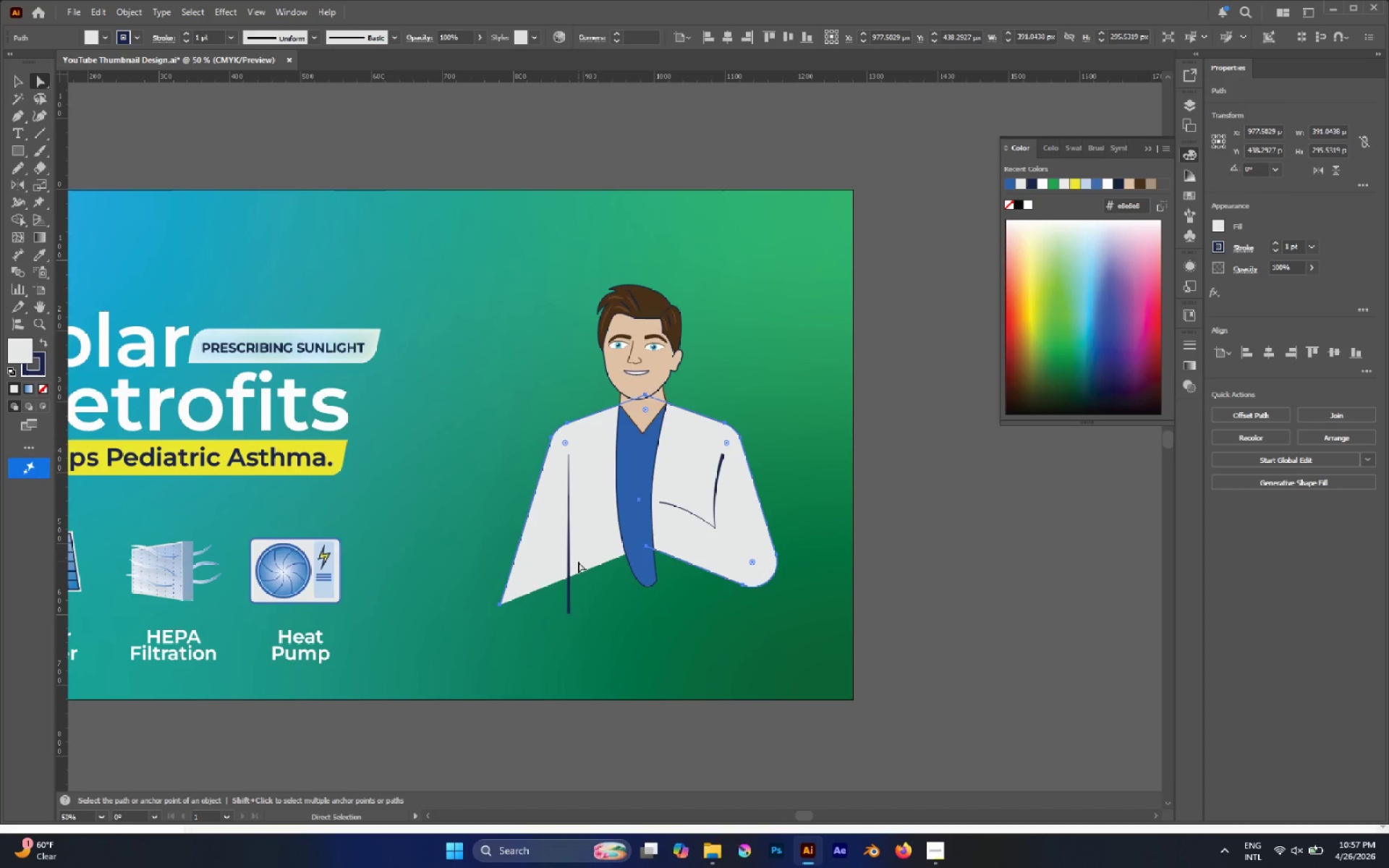 
key(Control+J)
 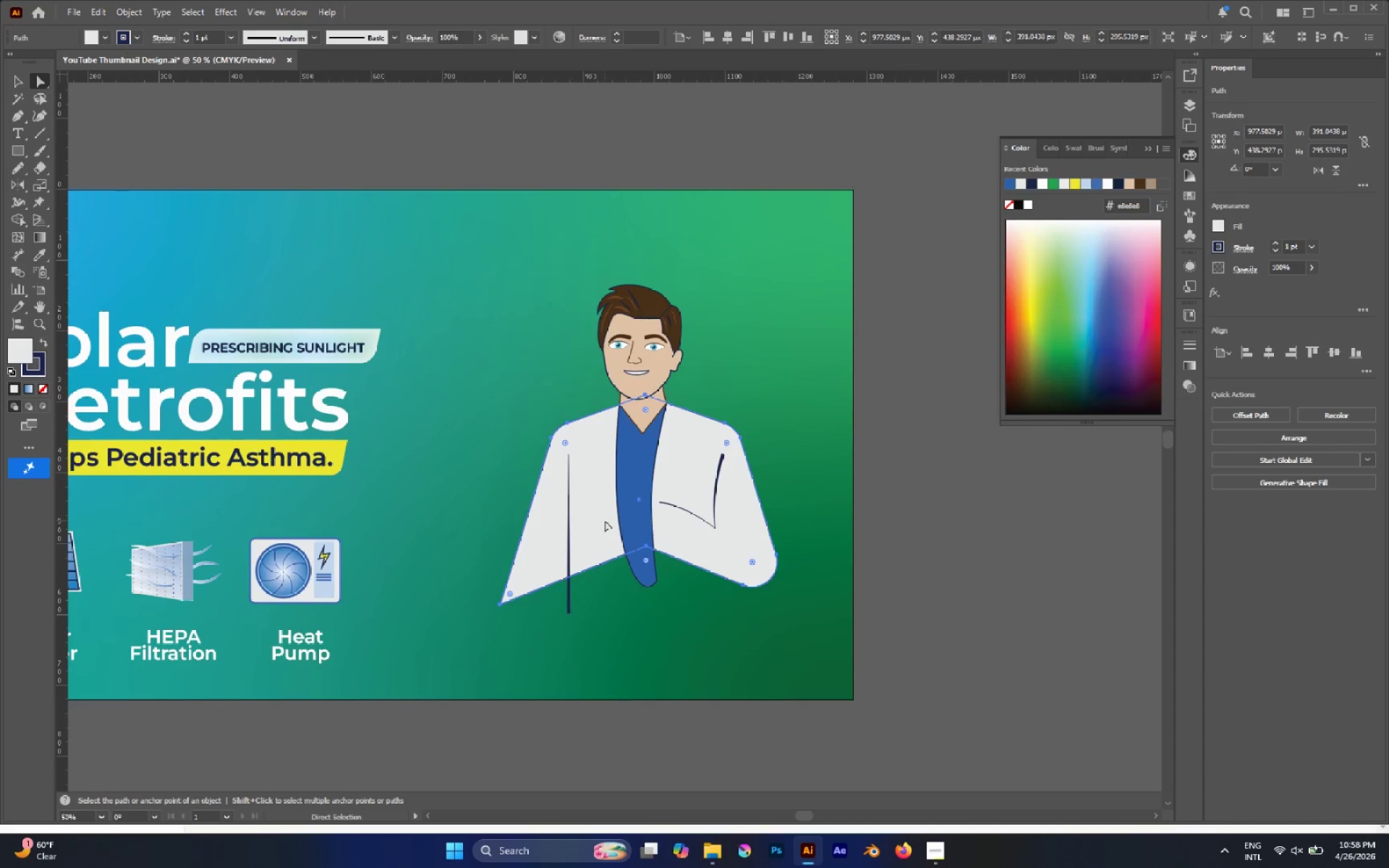 
wait(38.28)
 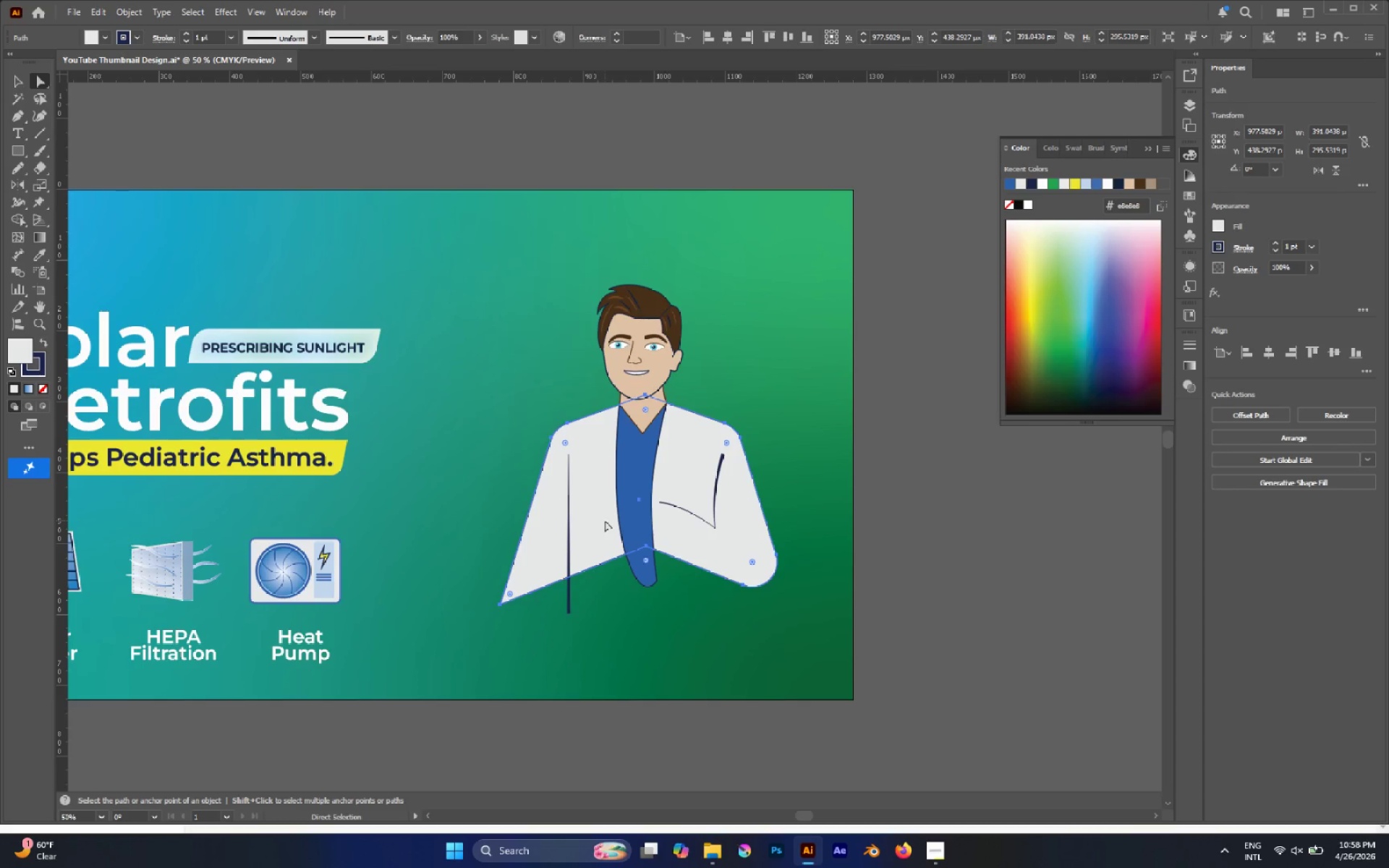 
hold_key(key=AltLeft, duration=0.67)
scroll: coordinate [660, 500], scroll_direction: up, amount: 3.0
 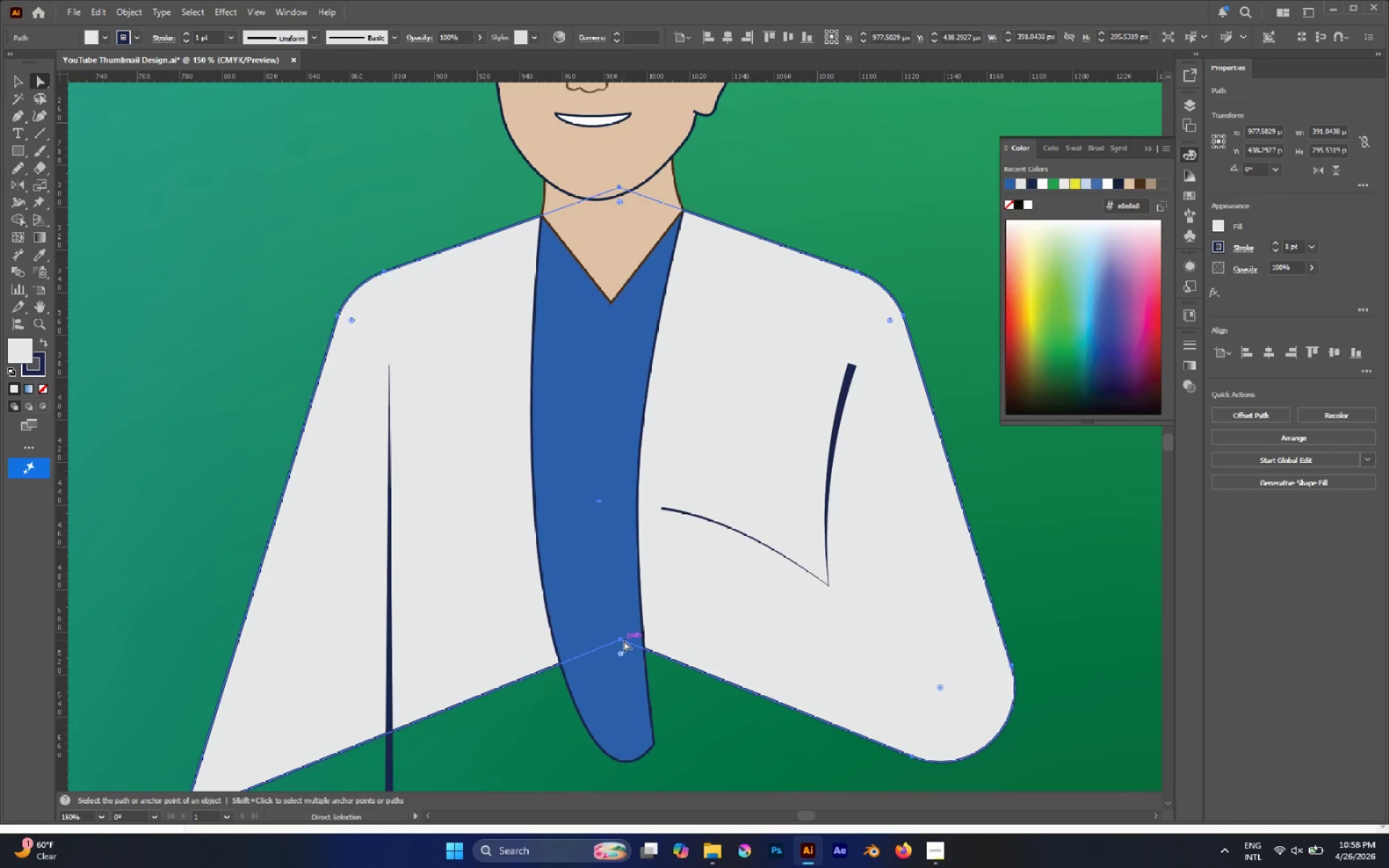 
key(P)
 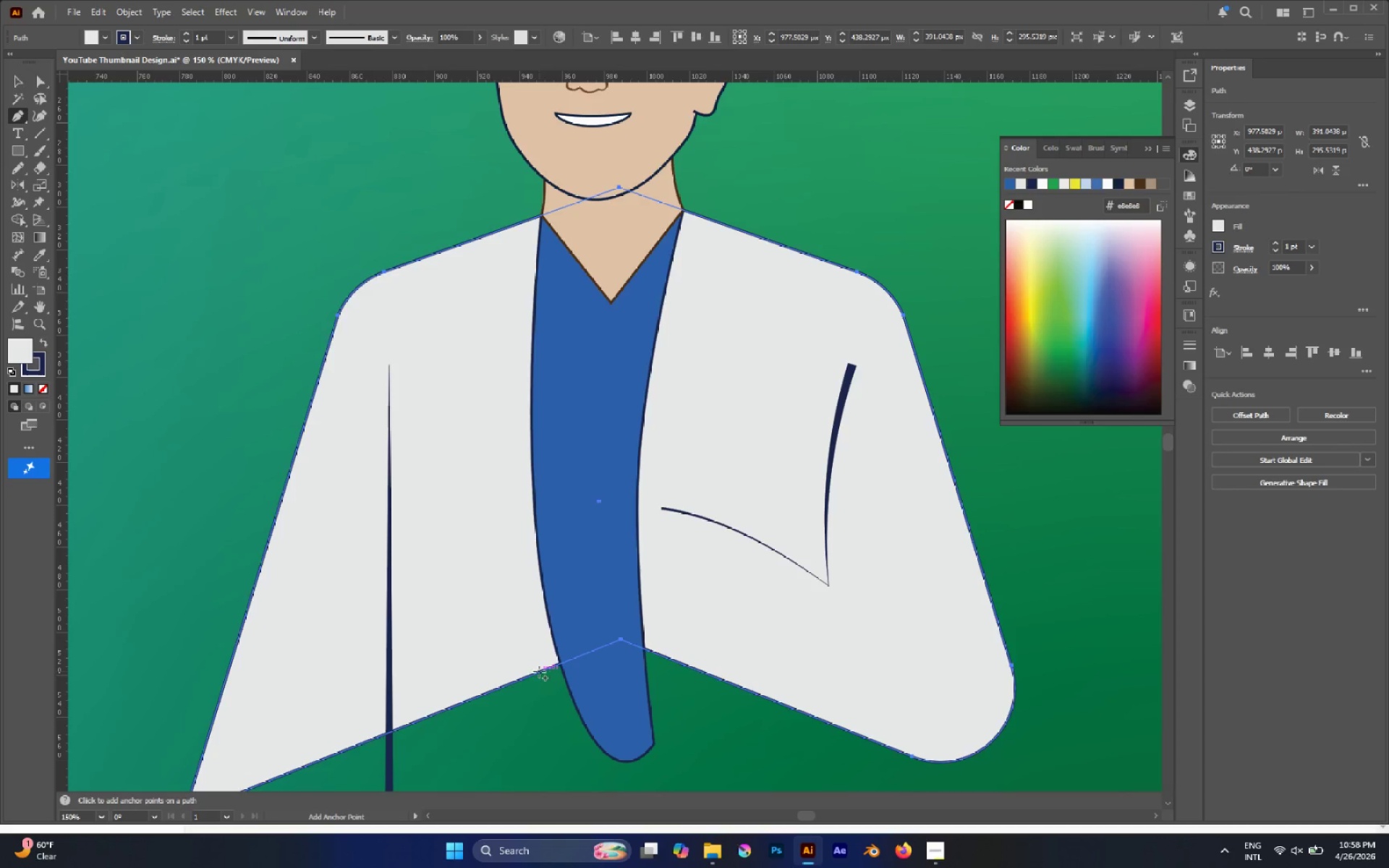 
left_click([530, 676])
 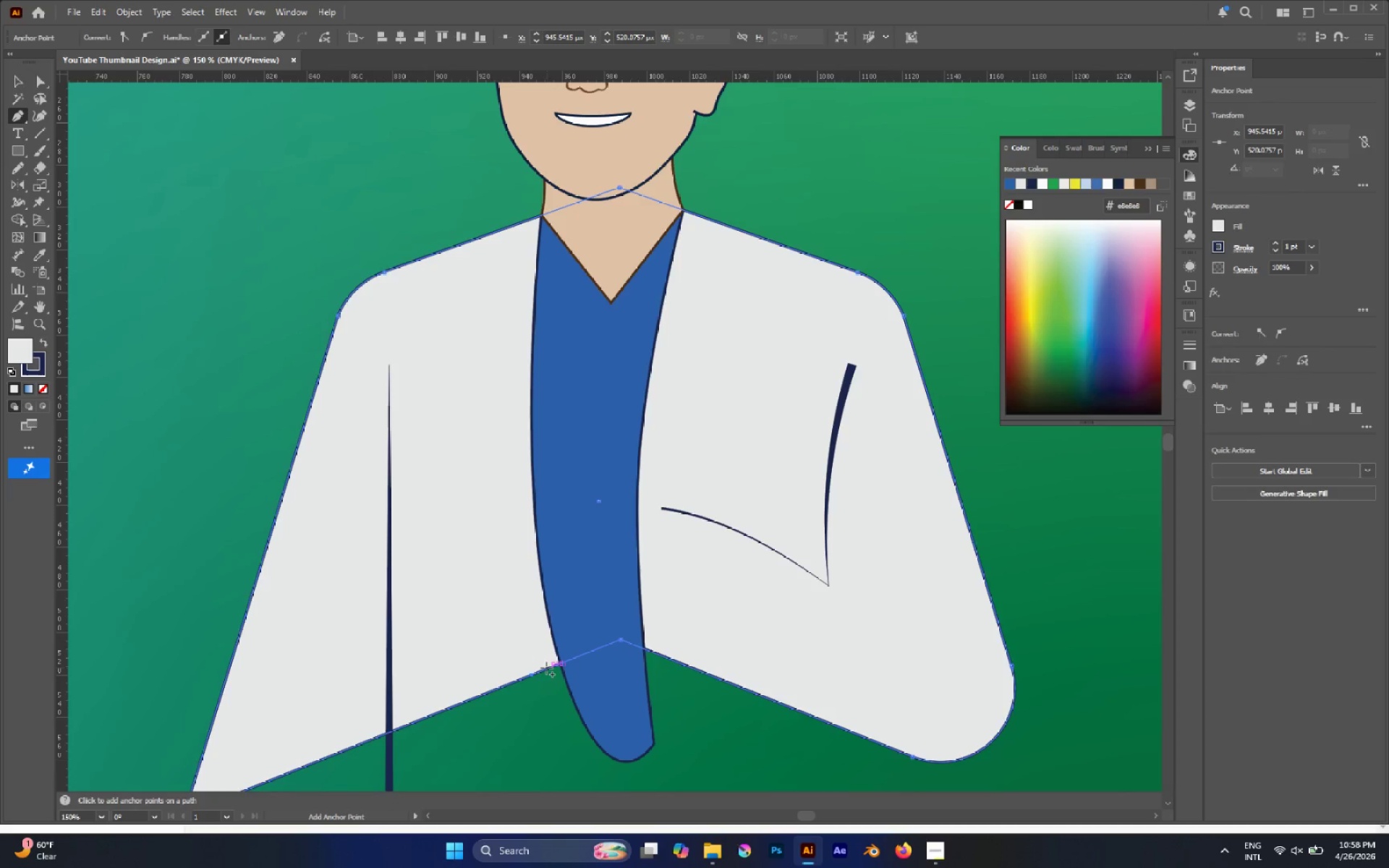 
left_click([545, 667])
 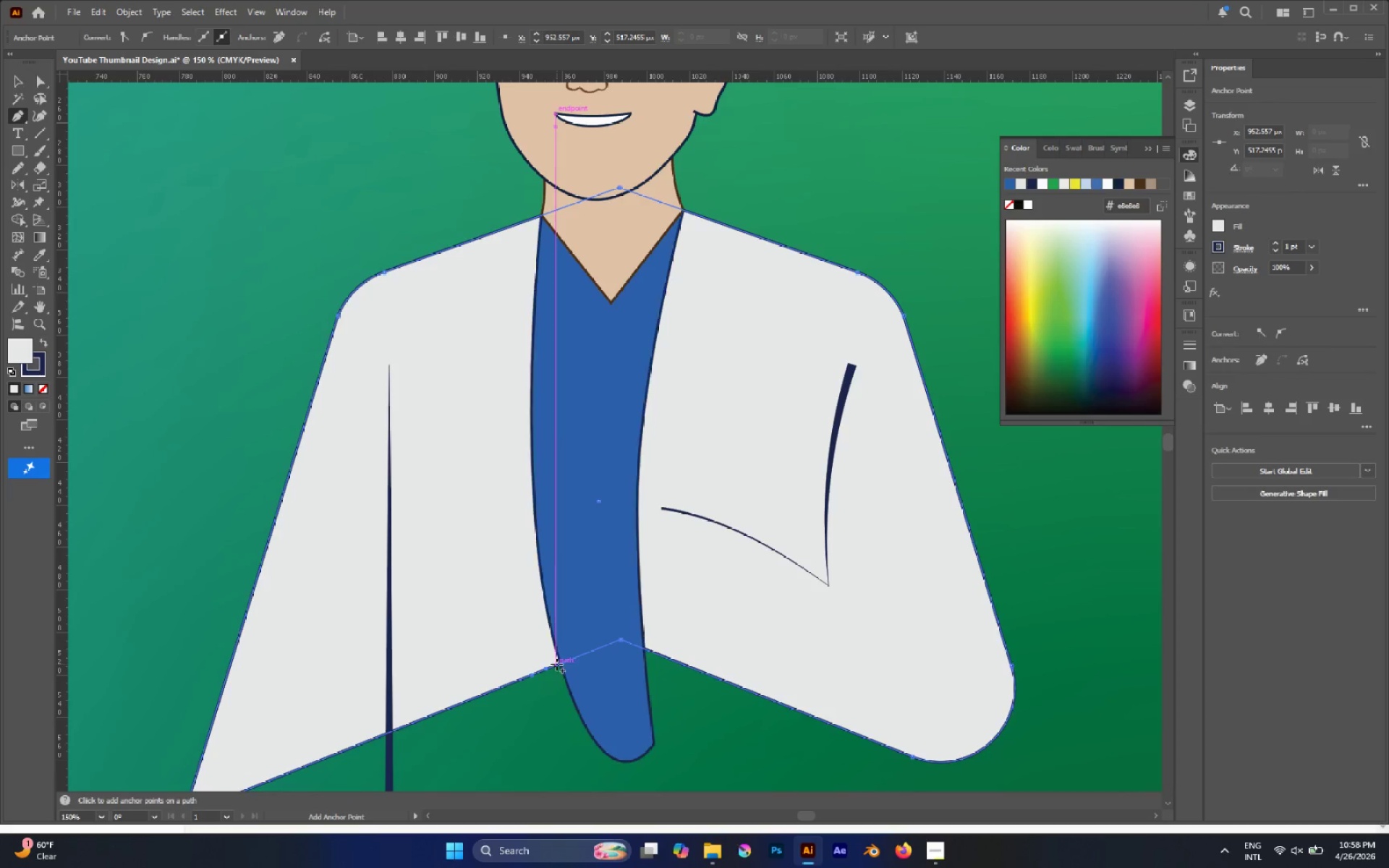 
left_click([556, 664])
 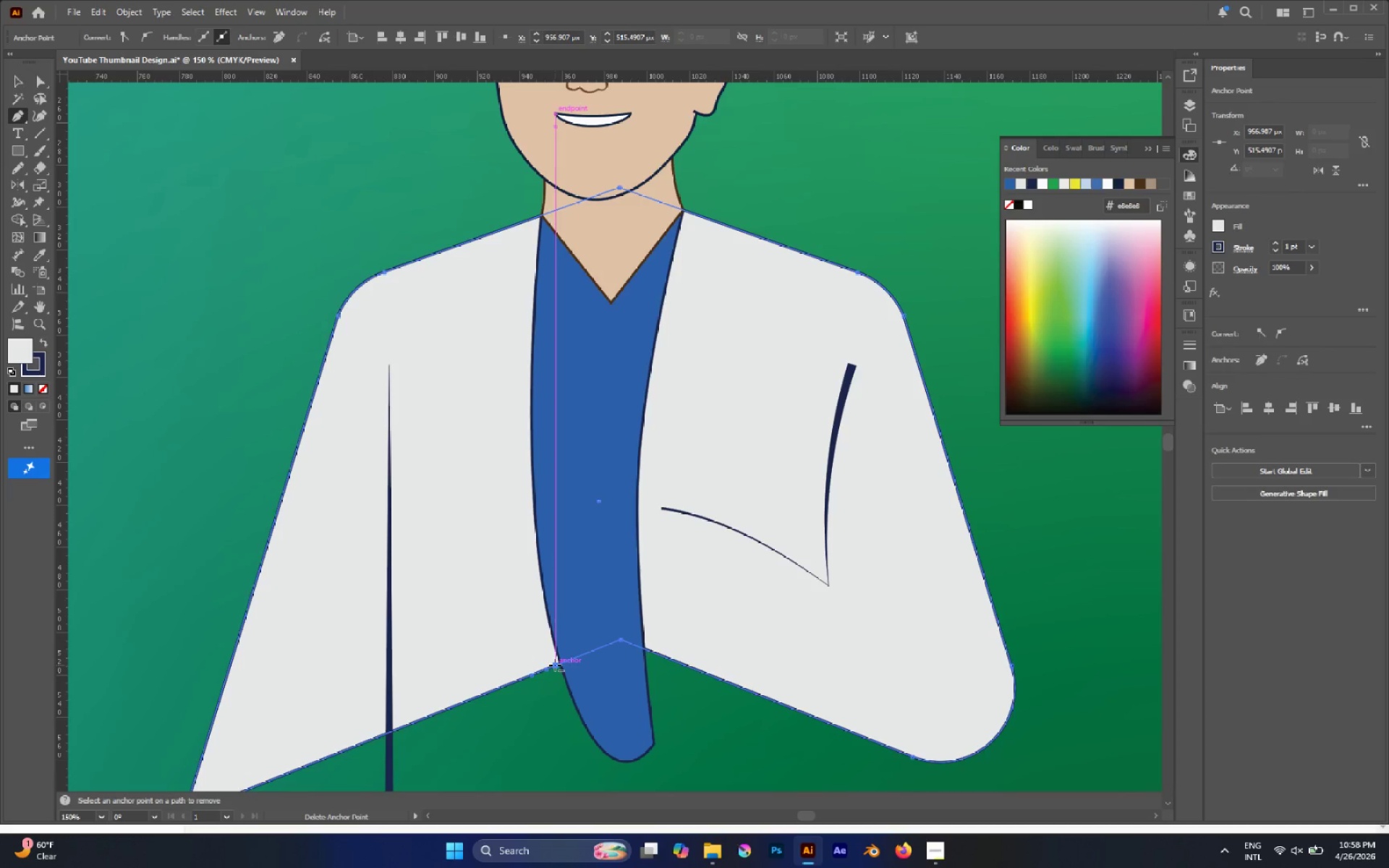 
key(A)
 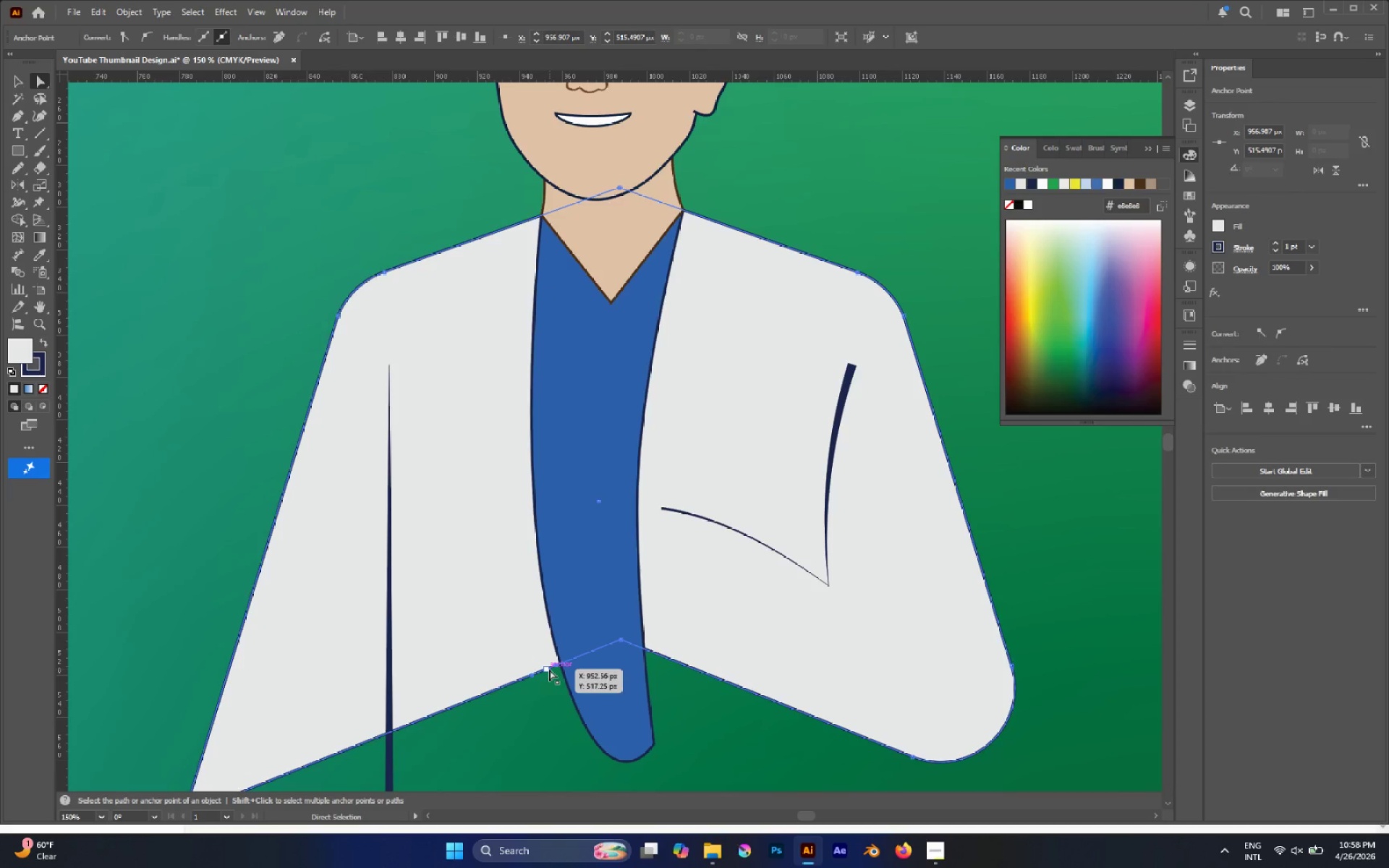 
left_click([549, 669])
 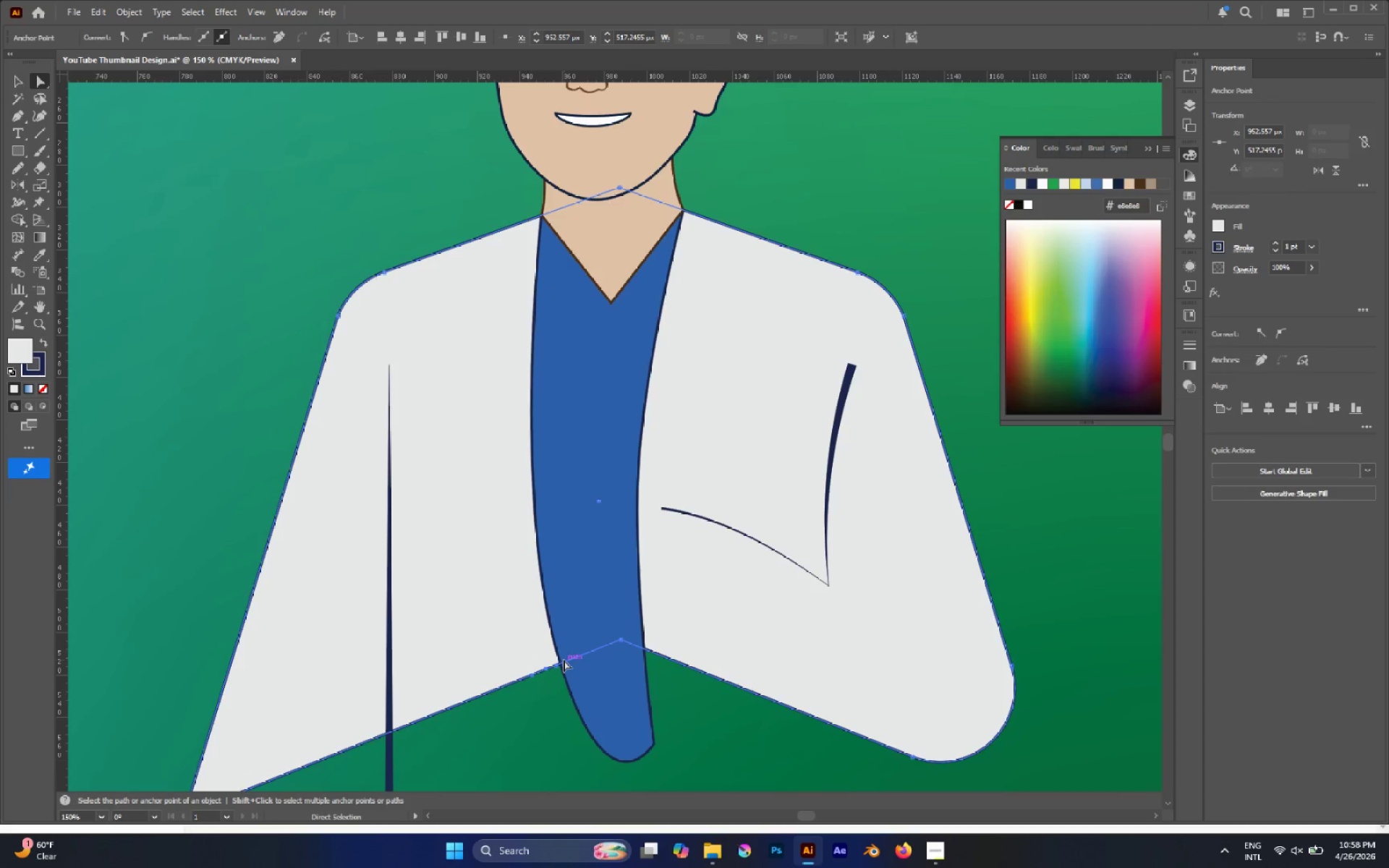 
key(Delete)
 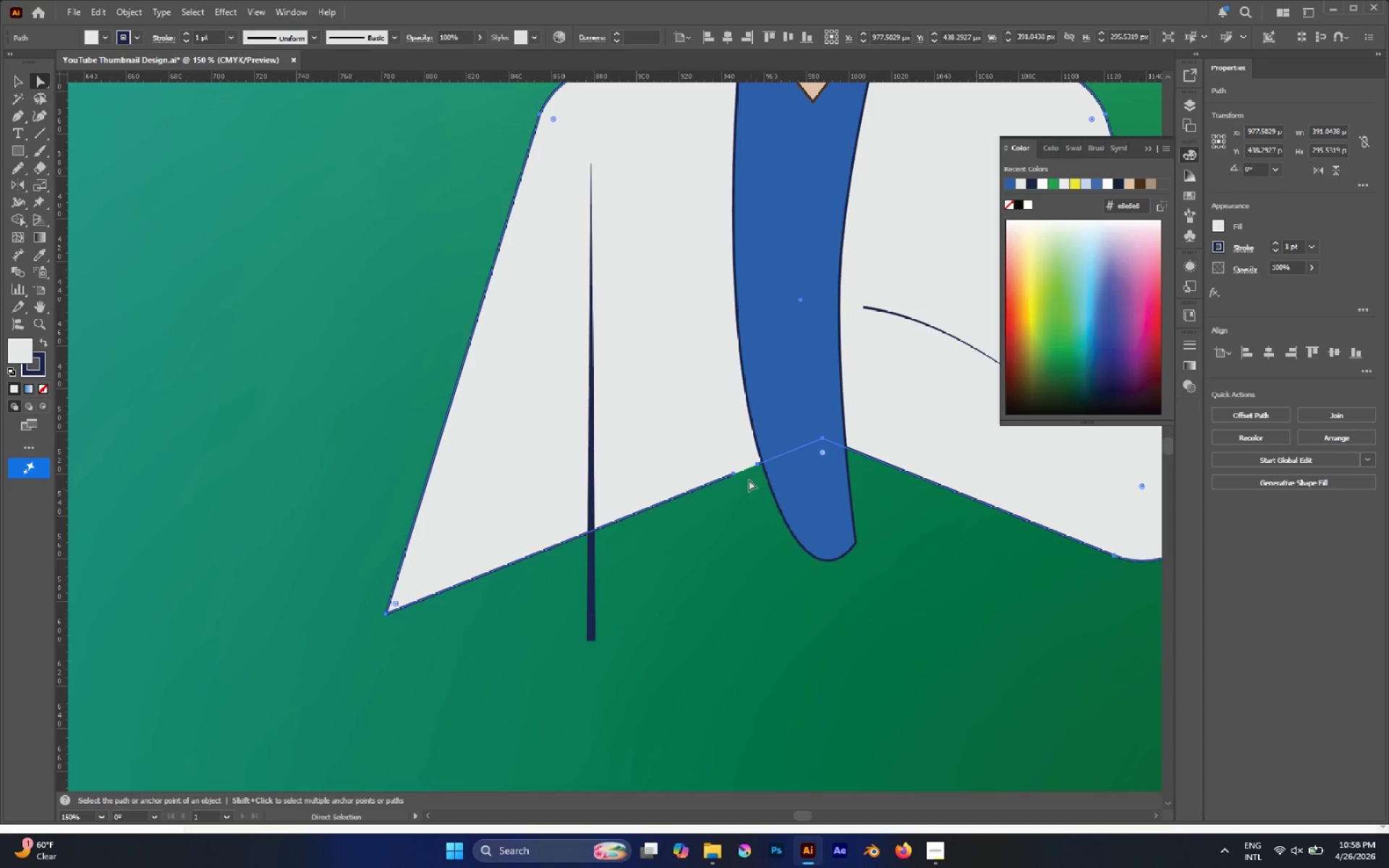 
left_click([758, 462])
 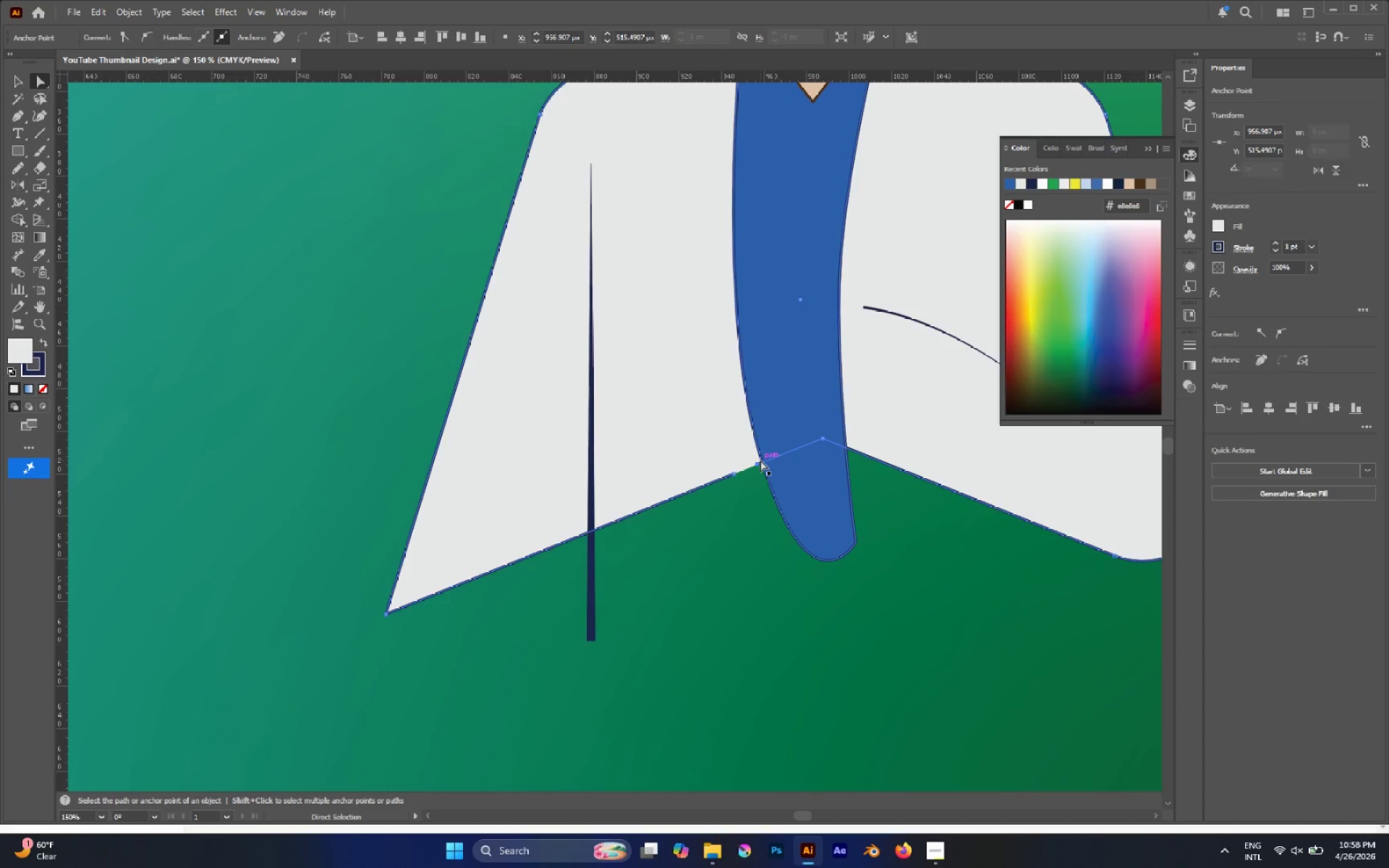 
key(Delete)
 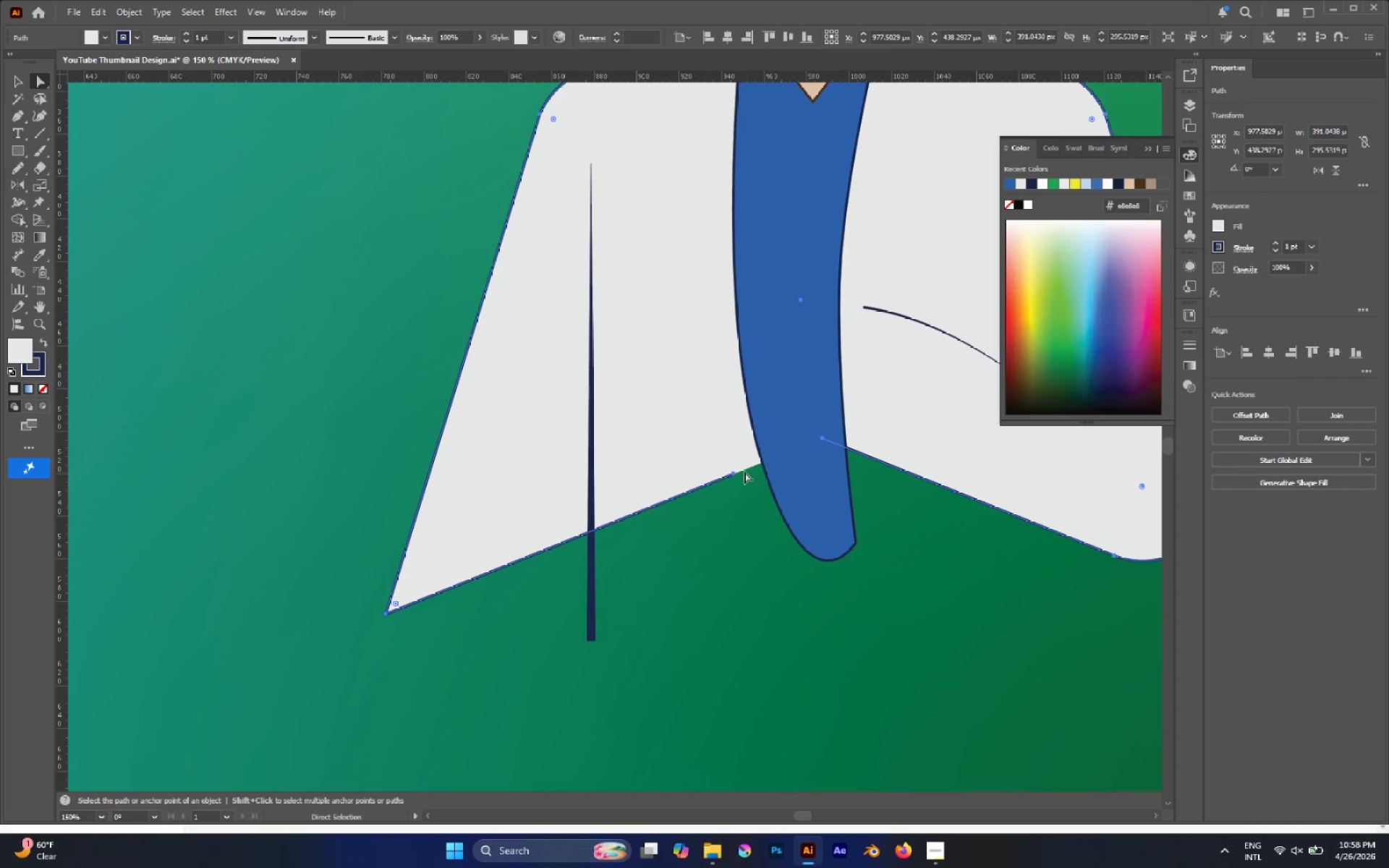 
left_click([732, 472])
 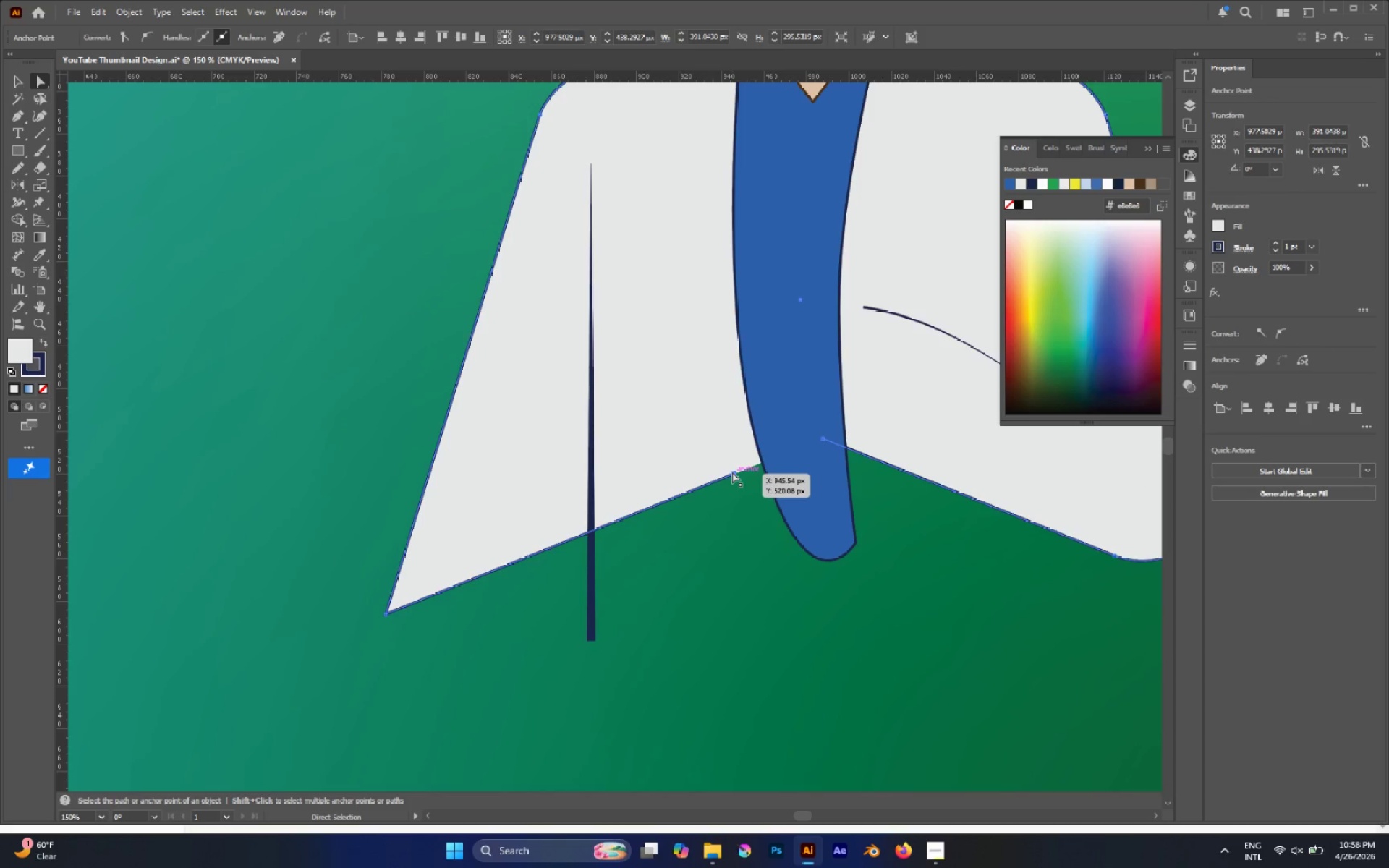 
left_click_drag(start_coordinate=[731, 472], to_coordinate=[922, 692])
 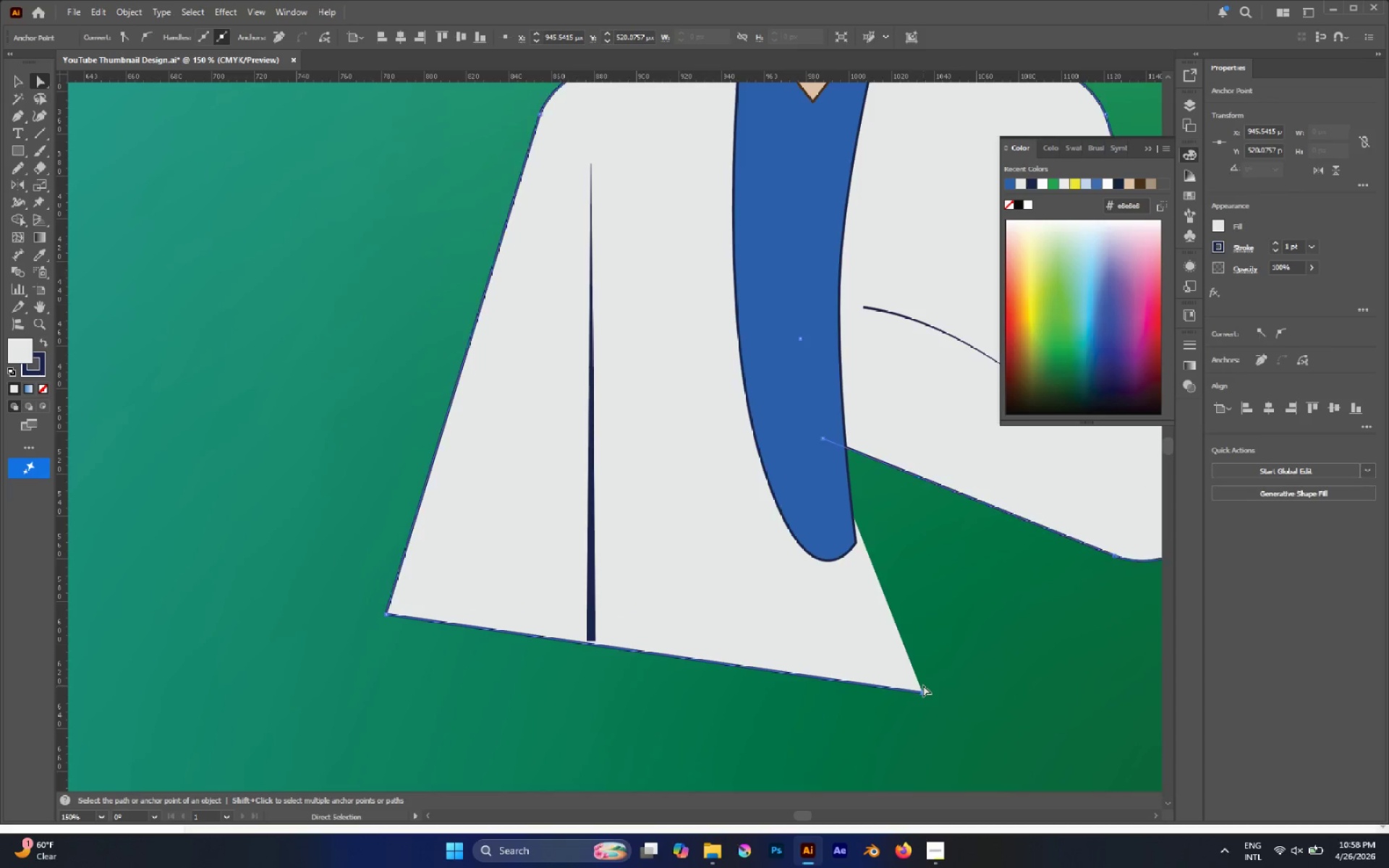 
hold_key(key=AltLeft, duration=0.44)
scroll: coordinate [794, 611], scroll_direction: down, amount: 4.0
 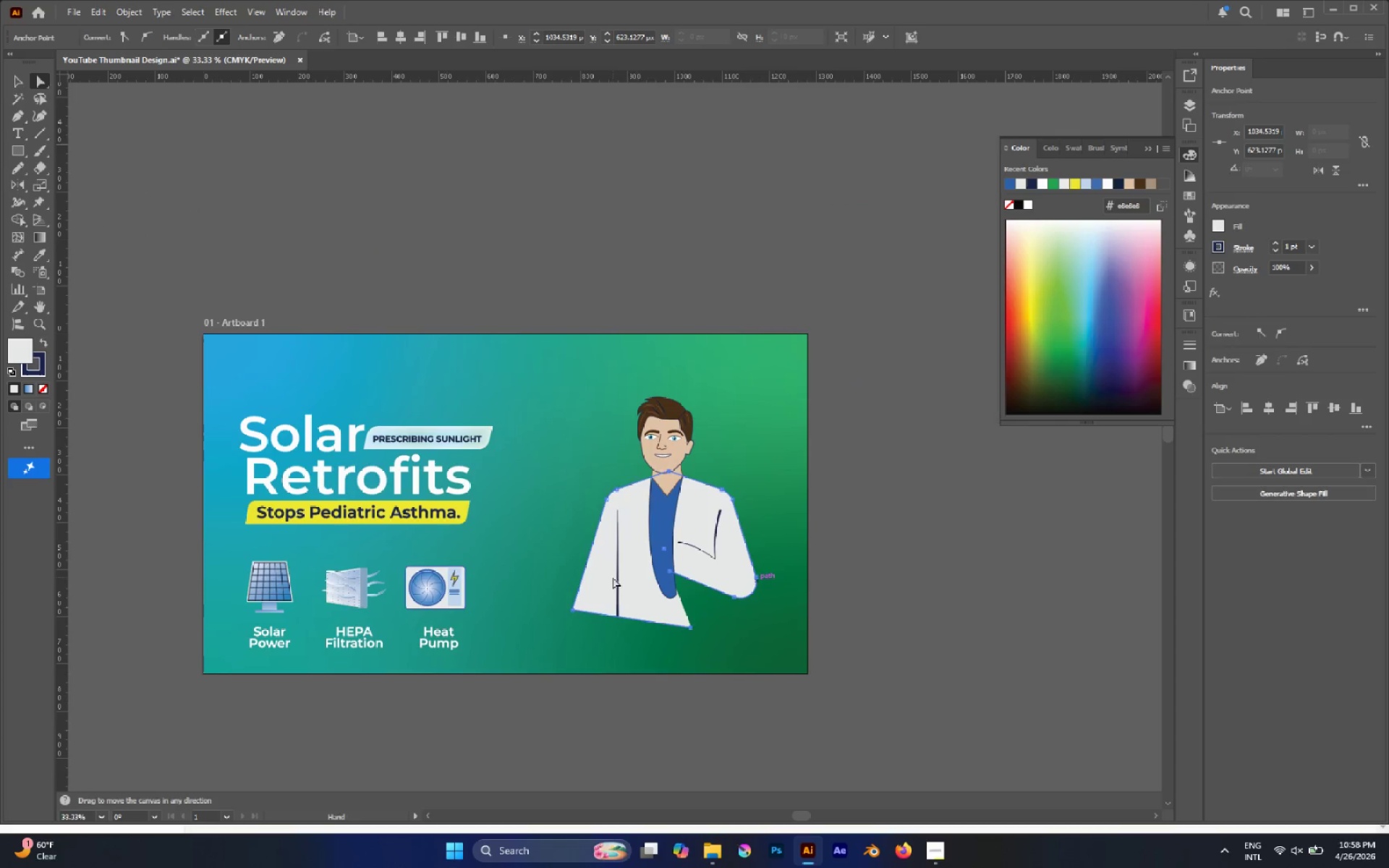 
hold_key(key=AltLeft, duration=0.56)
scroll: coordinate [612, 577], scroll_direction: up, amount: 2.0
 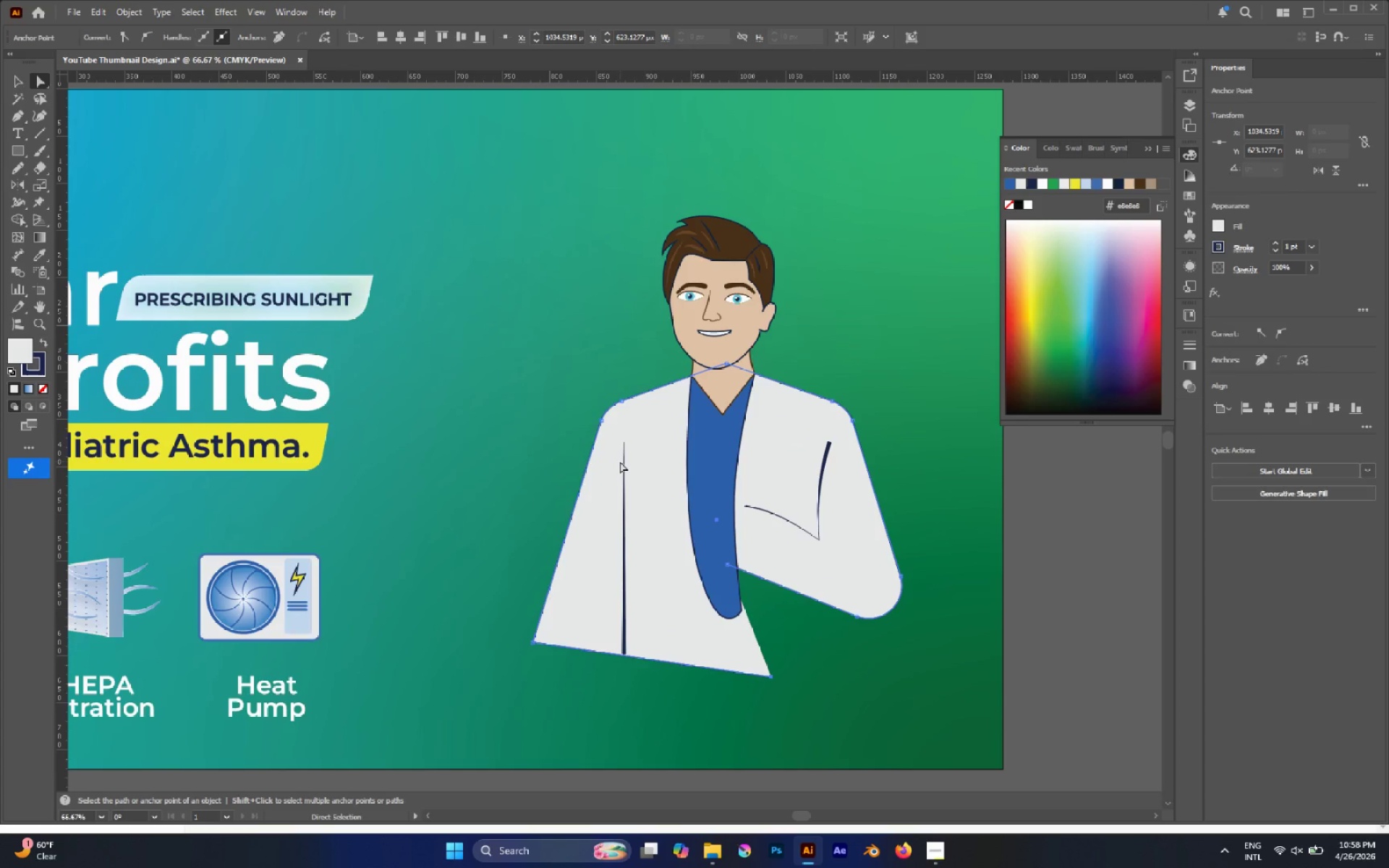 
key(Alt+Tab)
 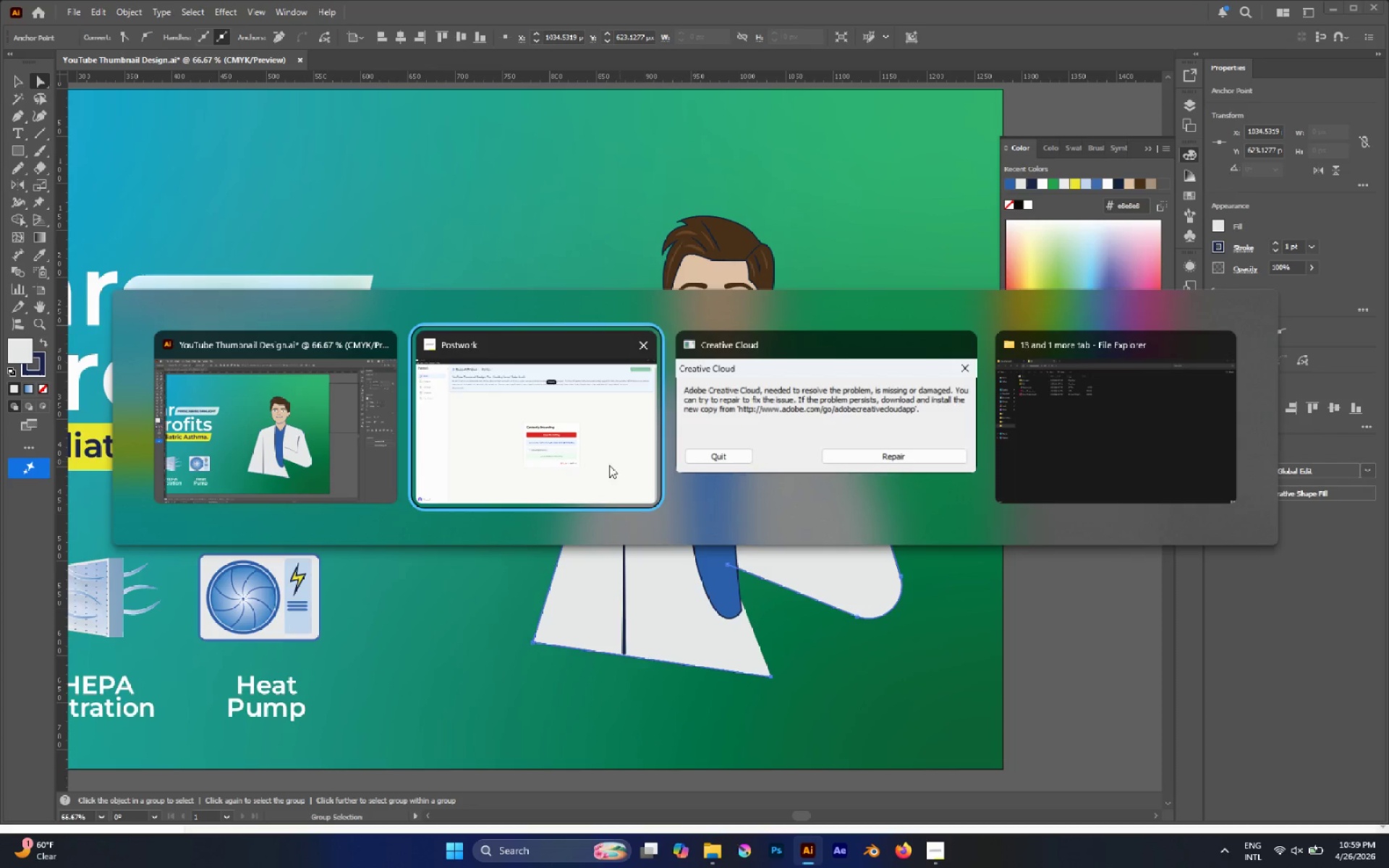 
left_click([279, 411])
 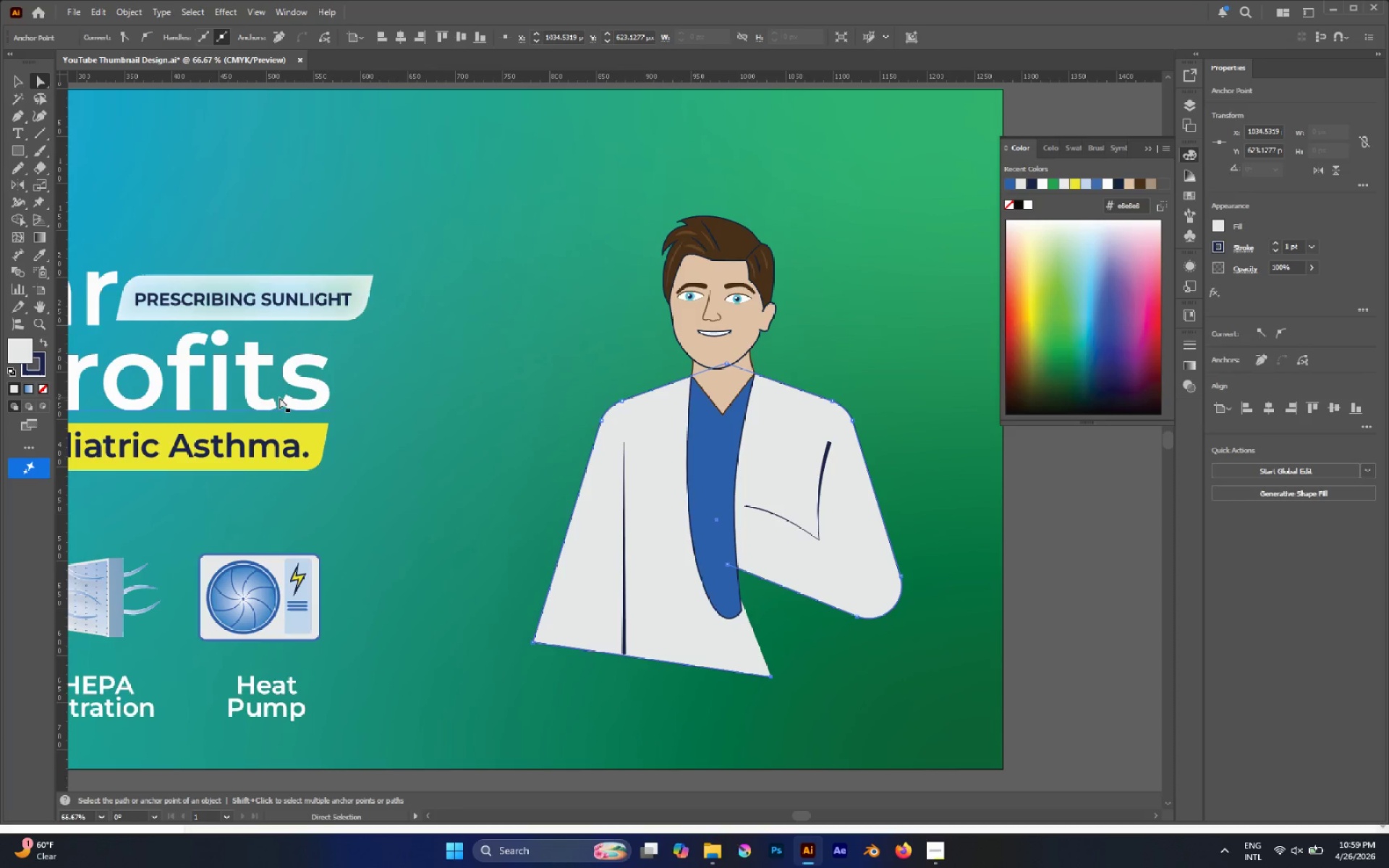 
wait(11.84)
 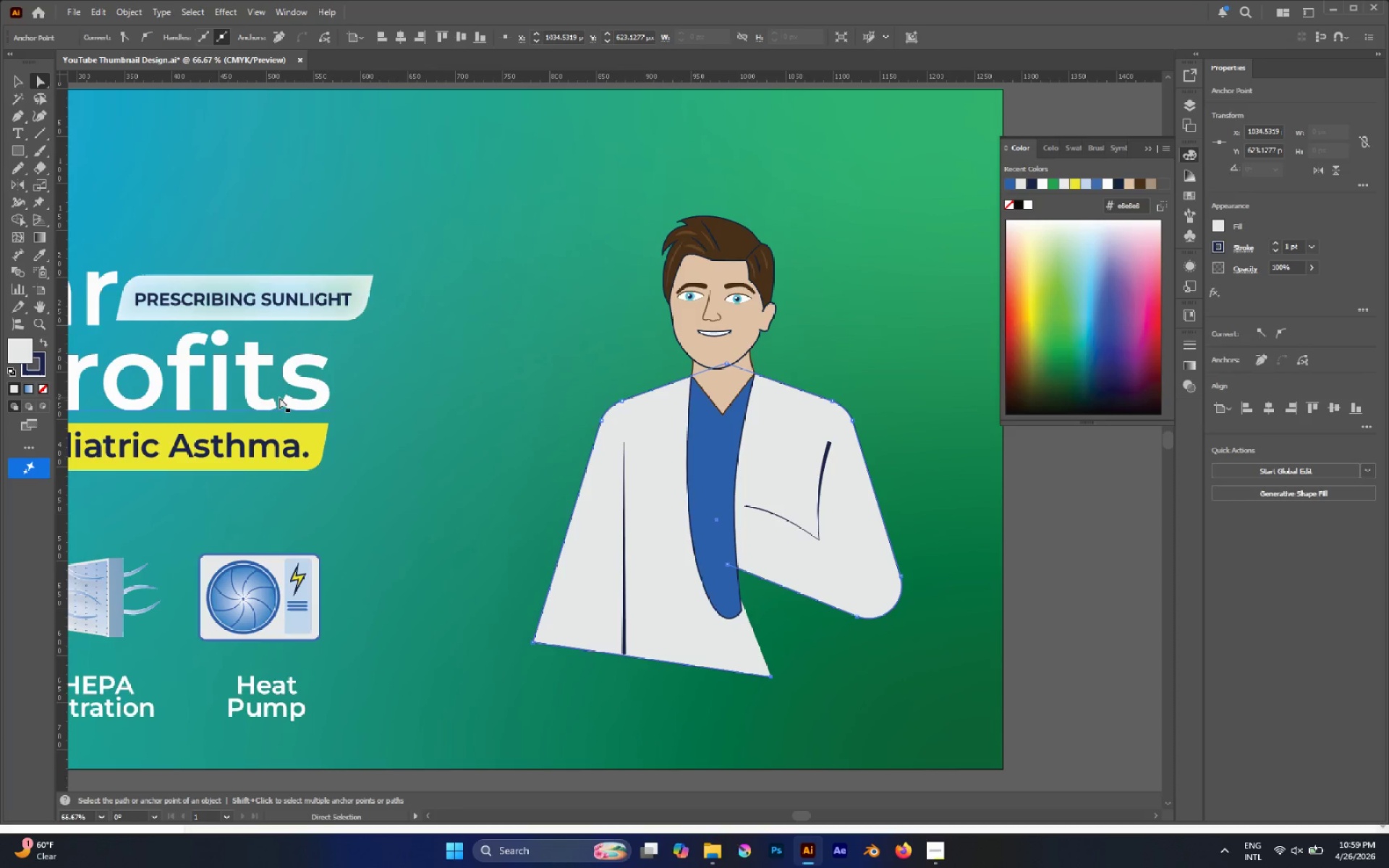 
left_click([770, 676])
 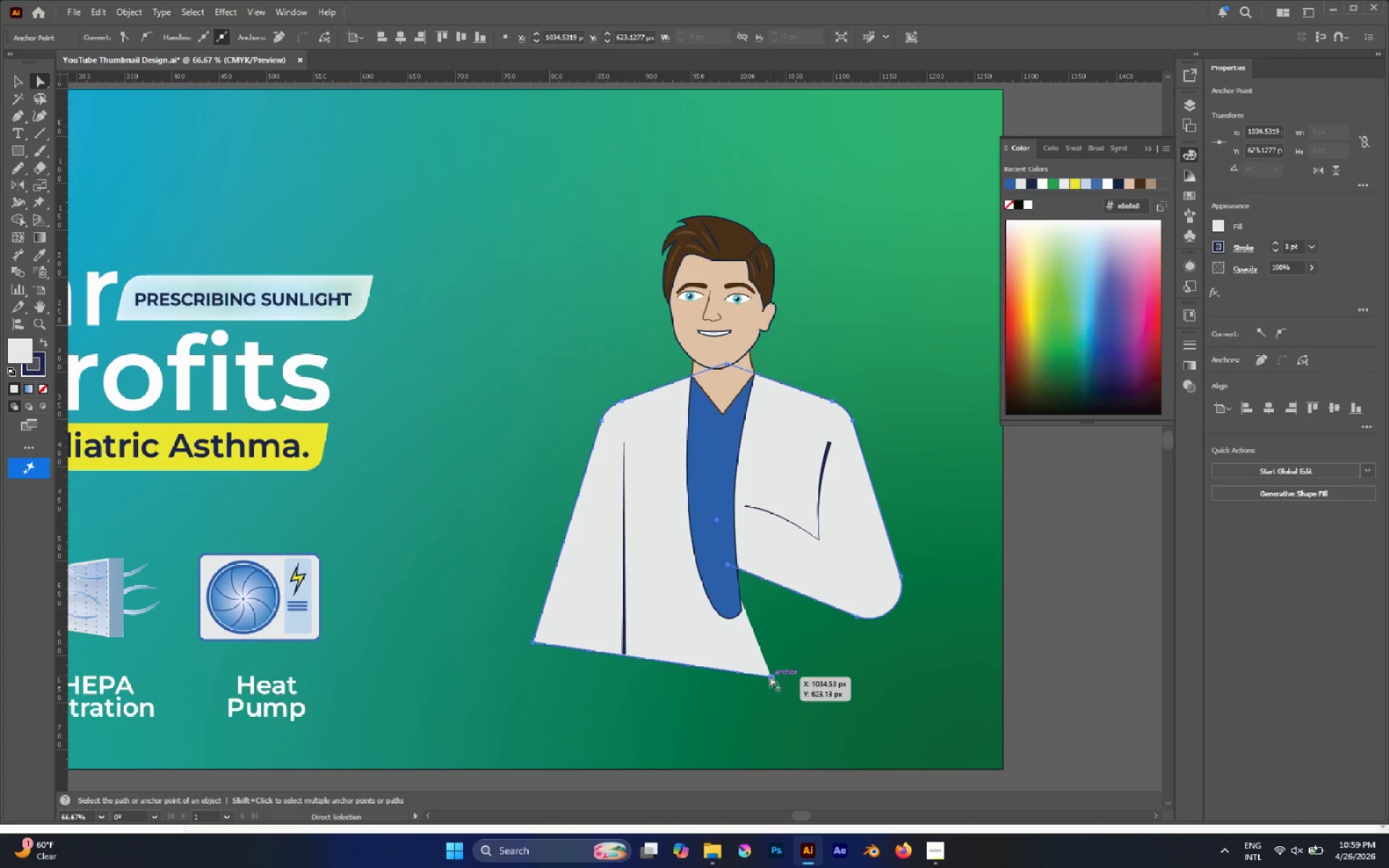 
left_click_drag(start_coordinate=[770, 676], to_coordinate=[623, 654])
 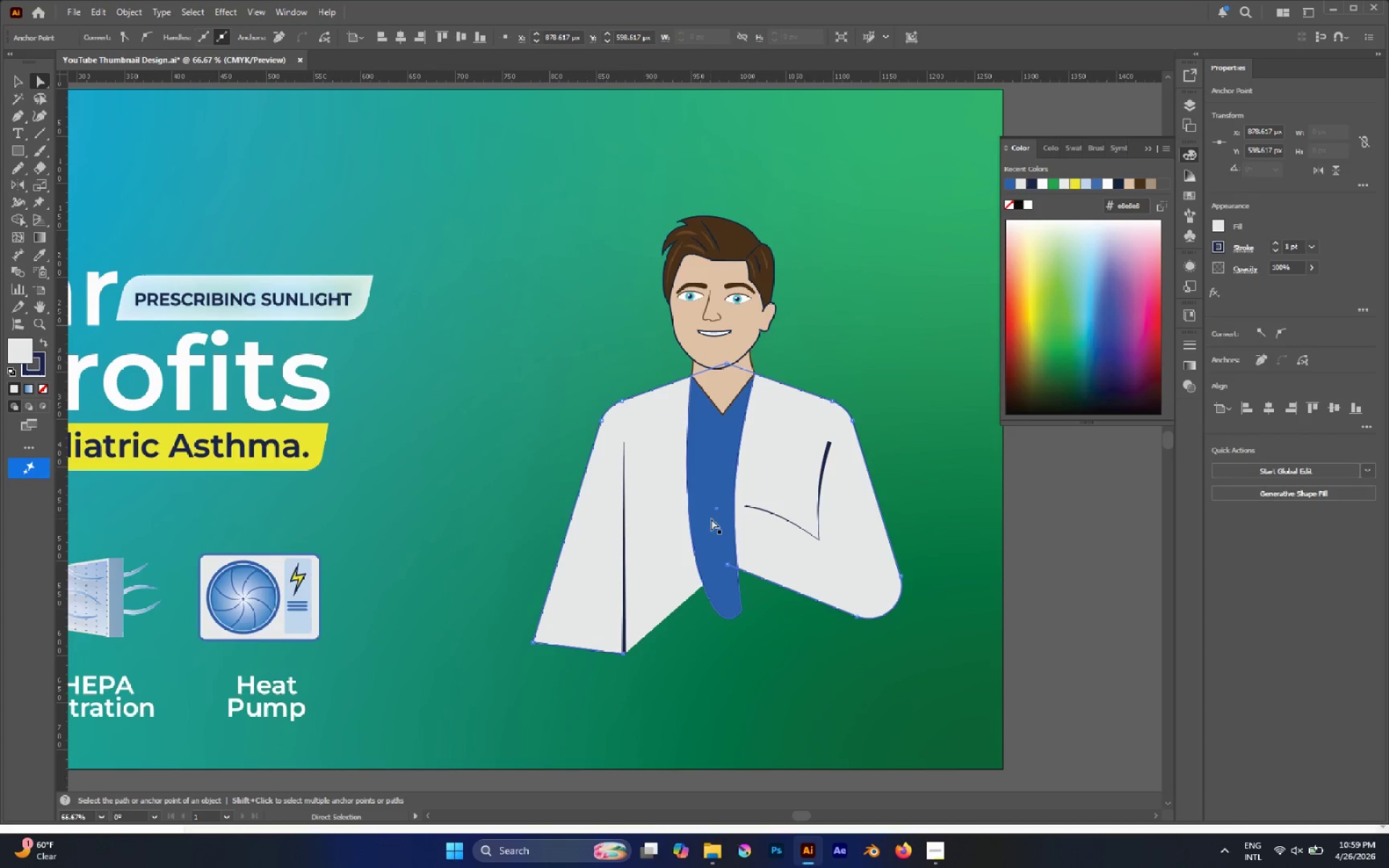 
left_click([715, 507])
 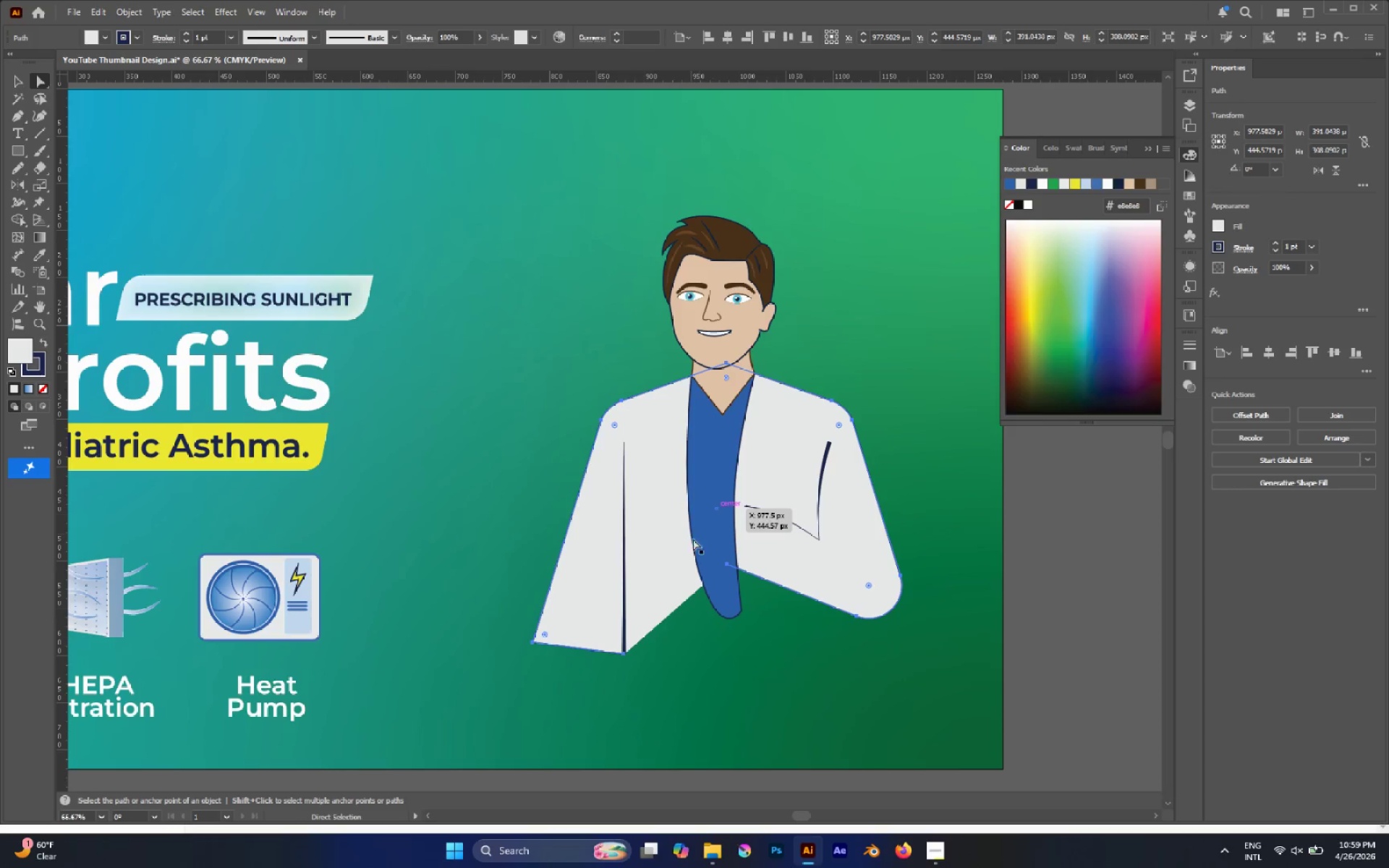 
left_click([668, 550])
 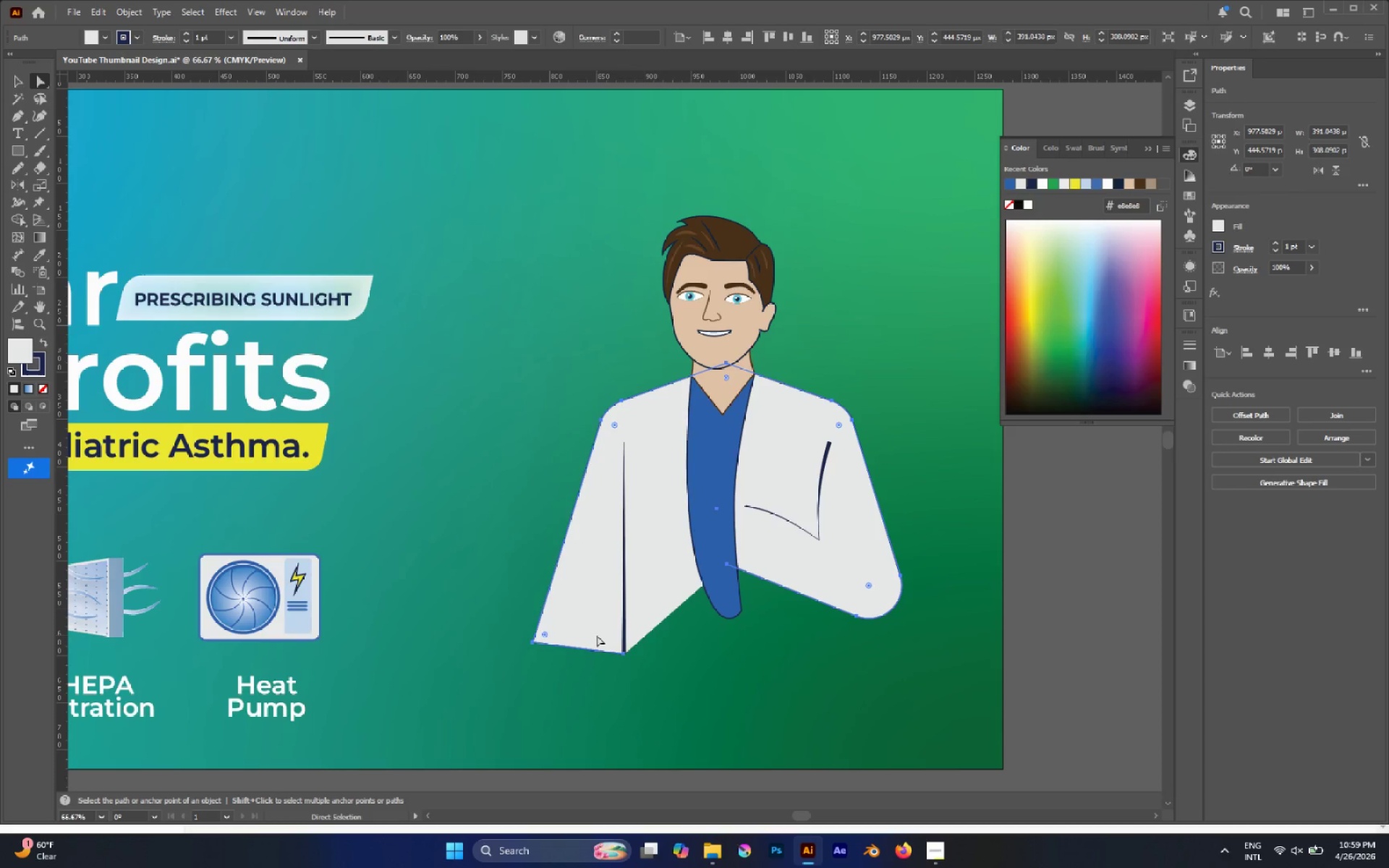 
left_click([755, 667])
 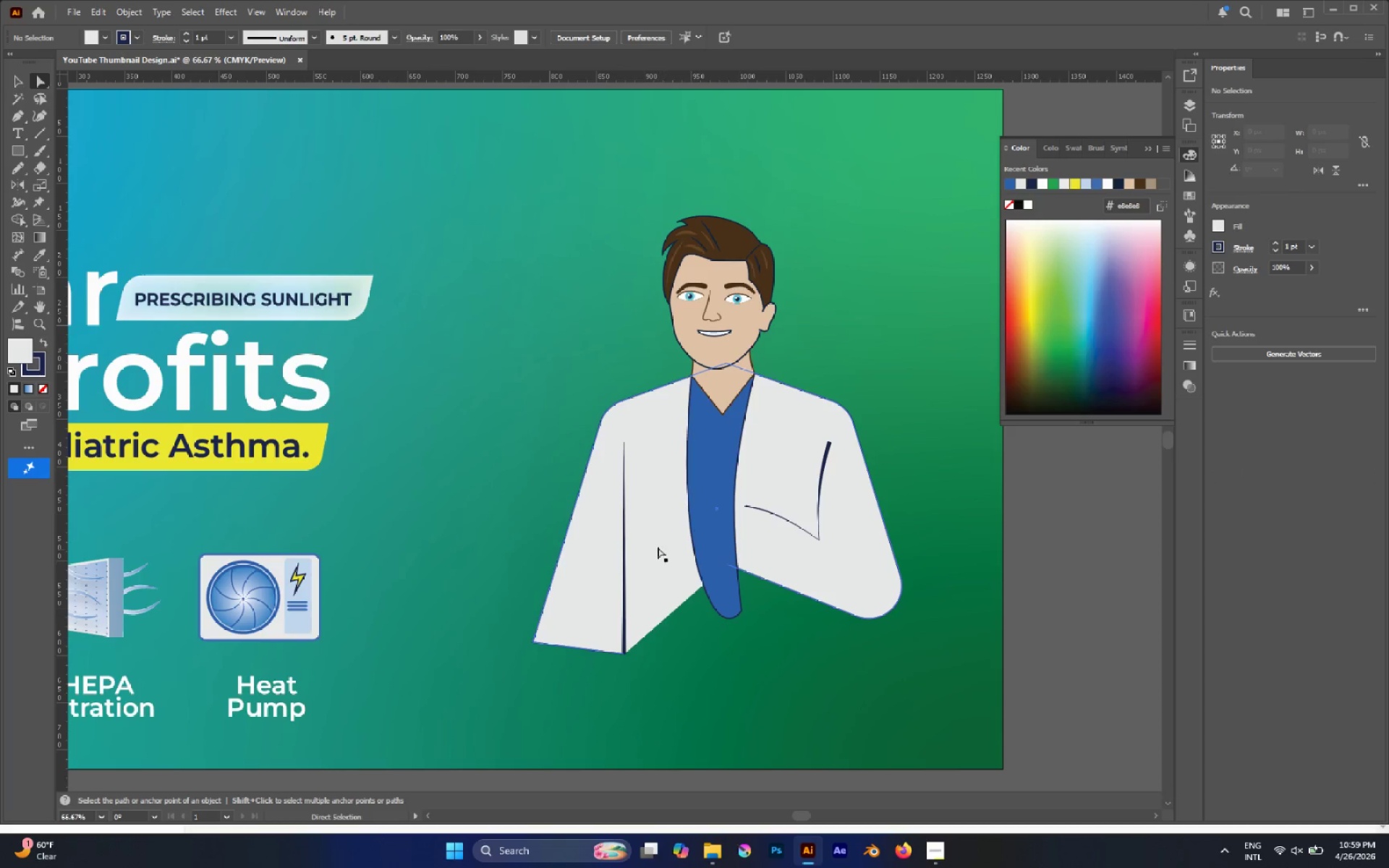 
hold_key(key=AltLeft, duration=0.5)
scroll: coordinate [805, 553], scroll_direction: down, amount: 3.0
 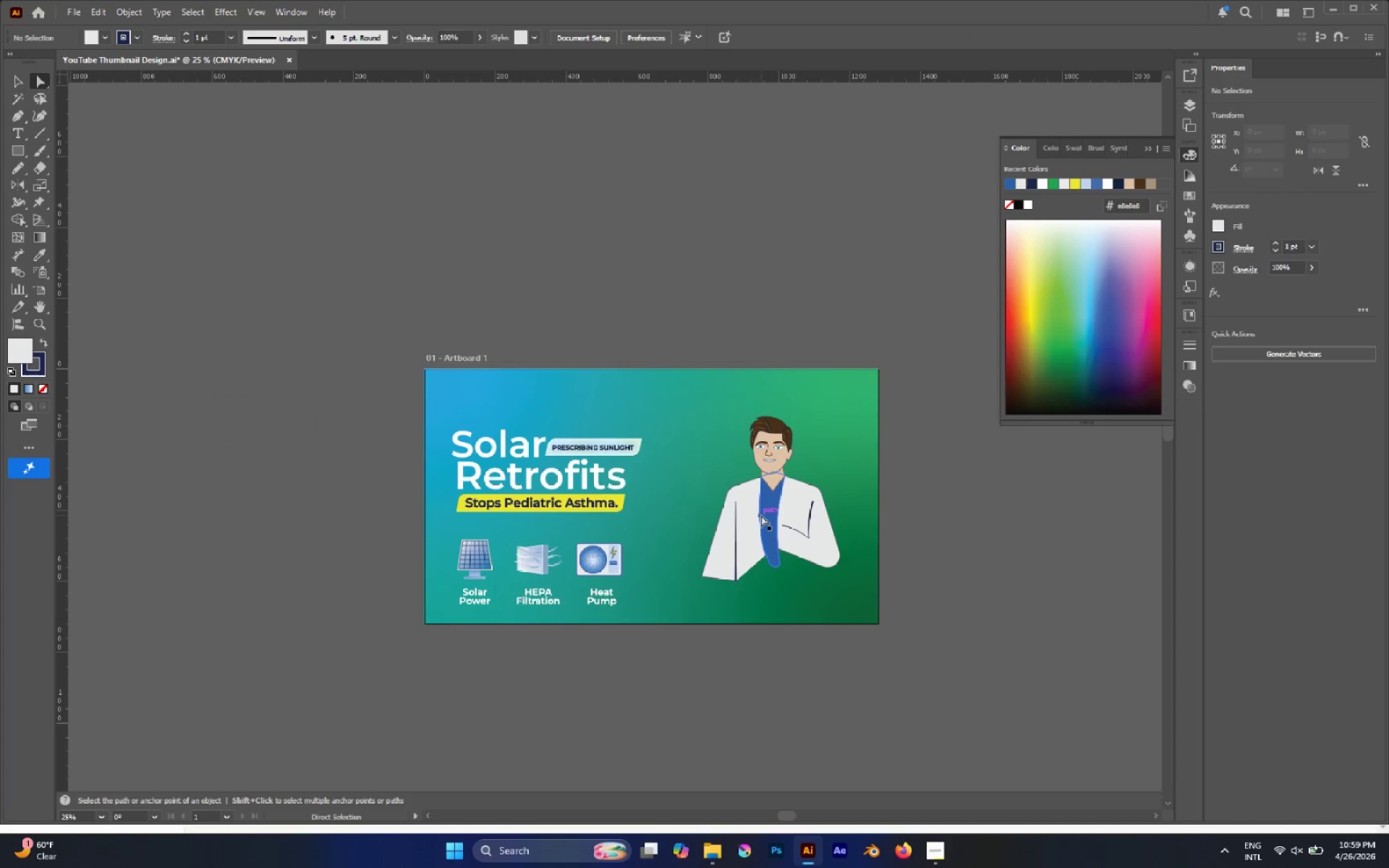 
hold_key(key=AltLeft, duration=1.08)
scroll: coordinate [781, 508], scroll_direction: up, amount: 2.0
 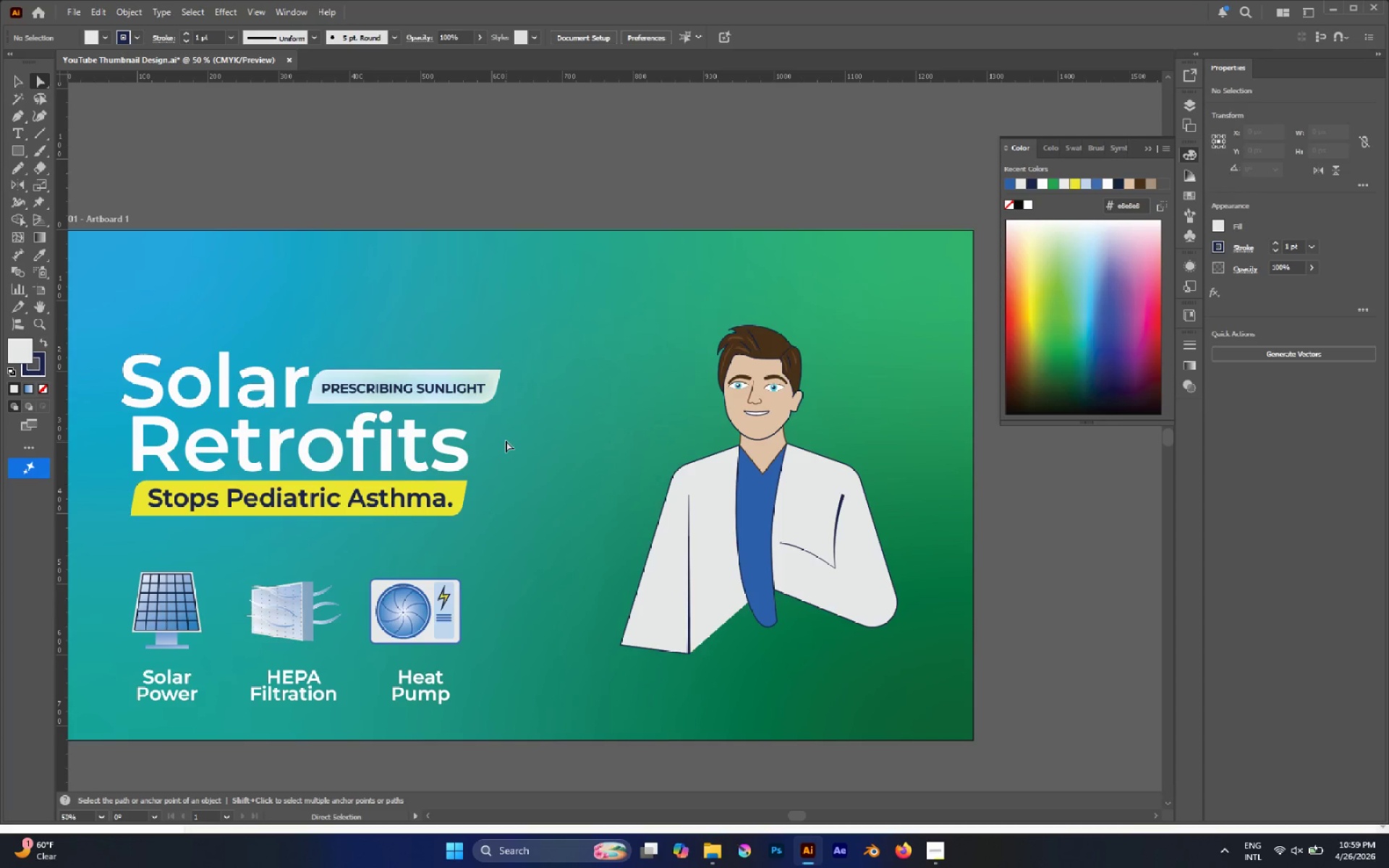 
wait(8.24)
 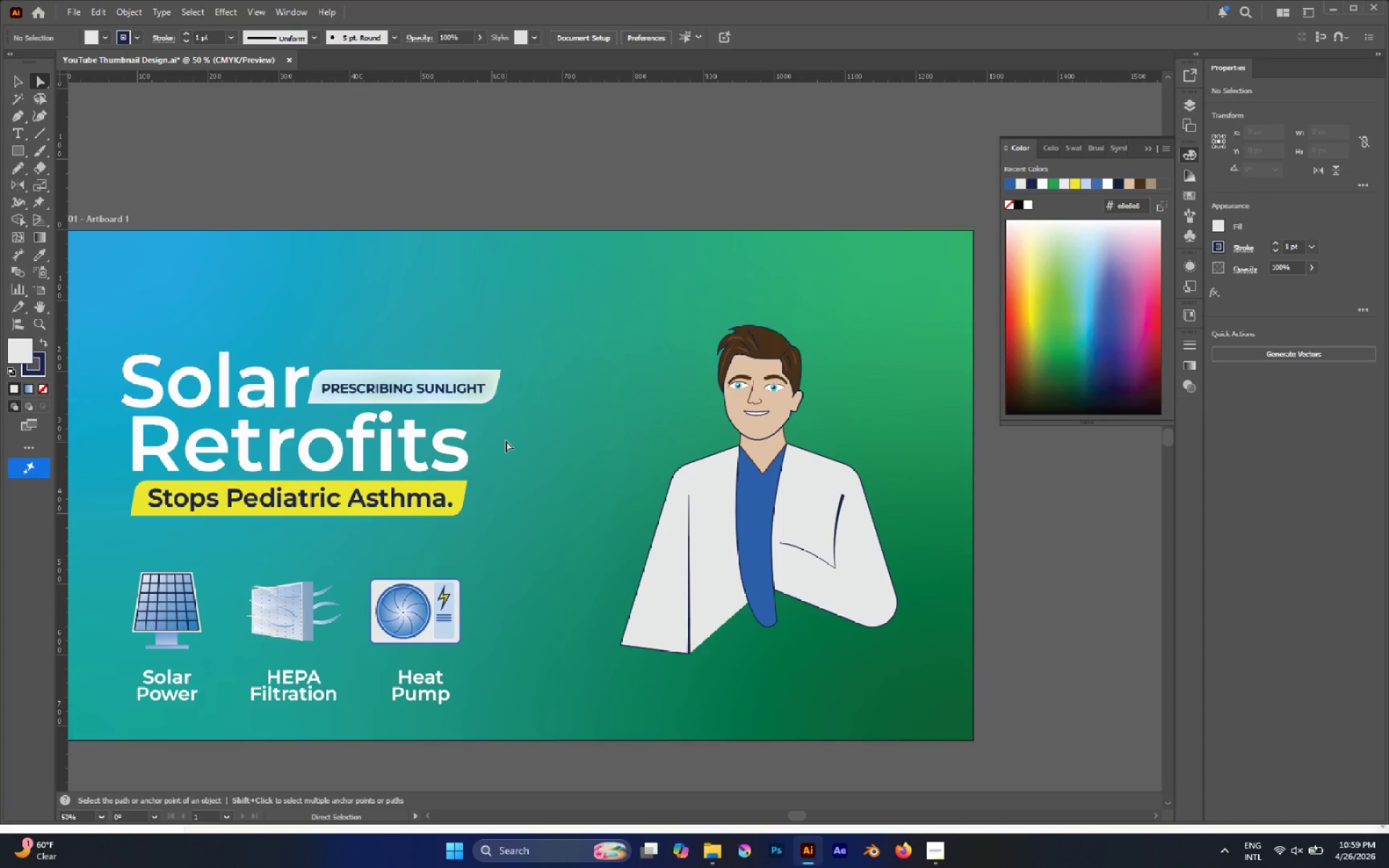 
left_click([12, 150])
 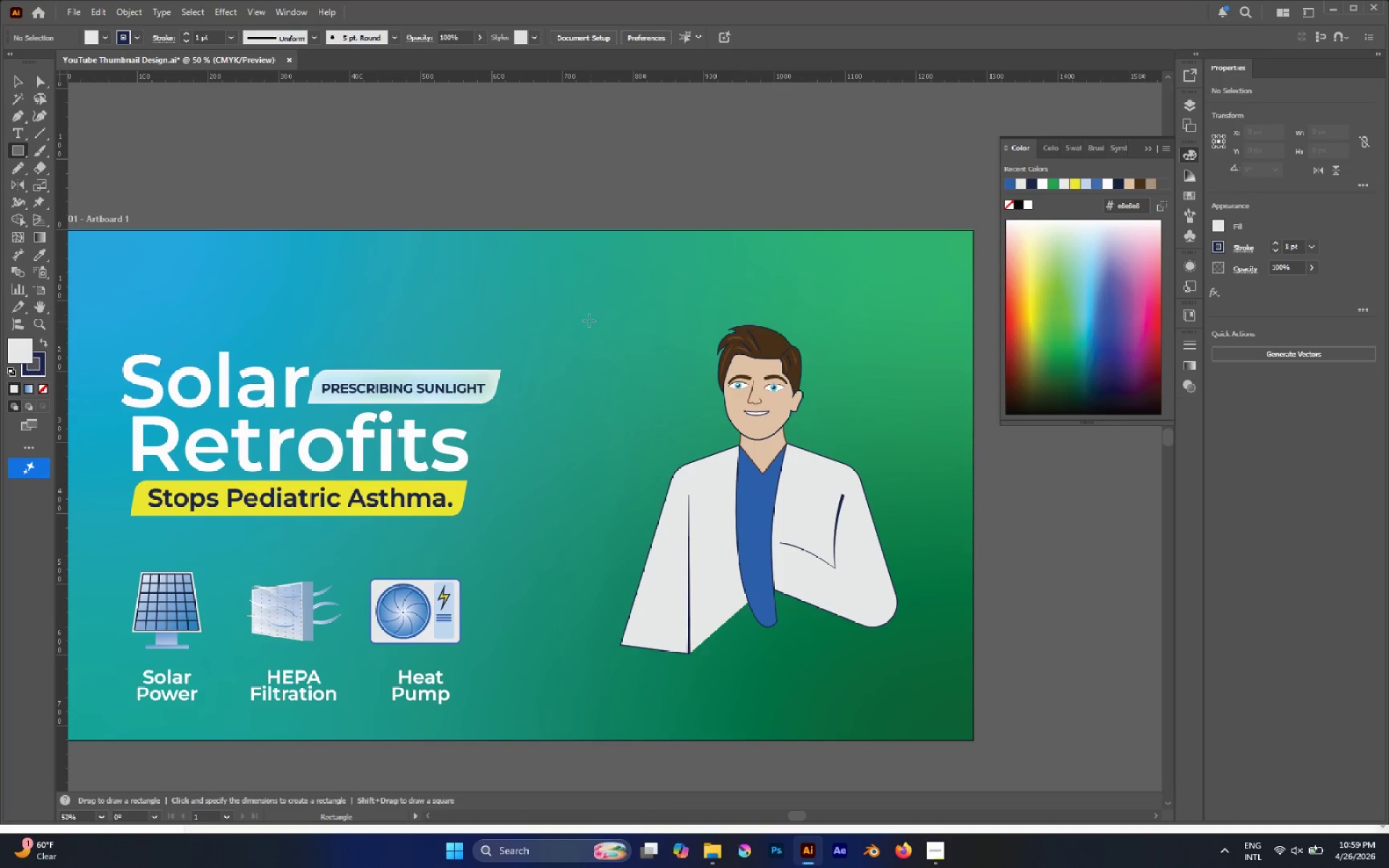 
left_click_drag(start_coordinate=[527, 307], to_coordinate=[593, 343])
 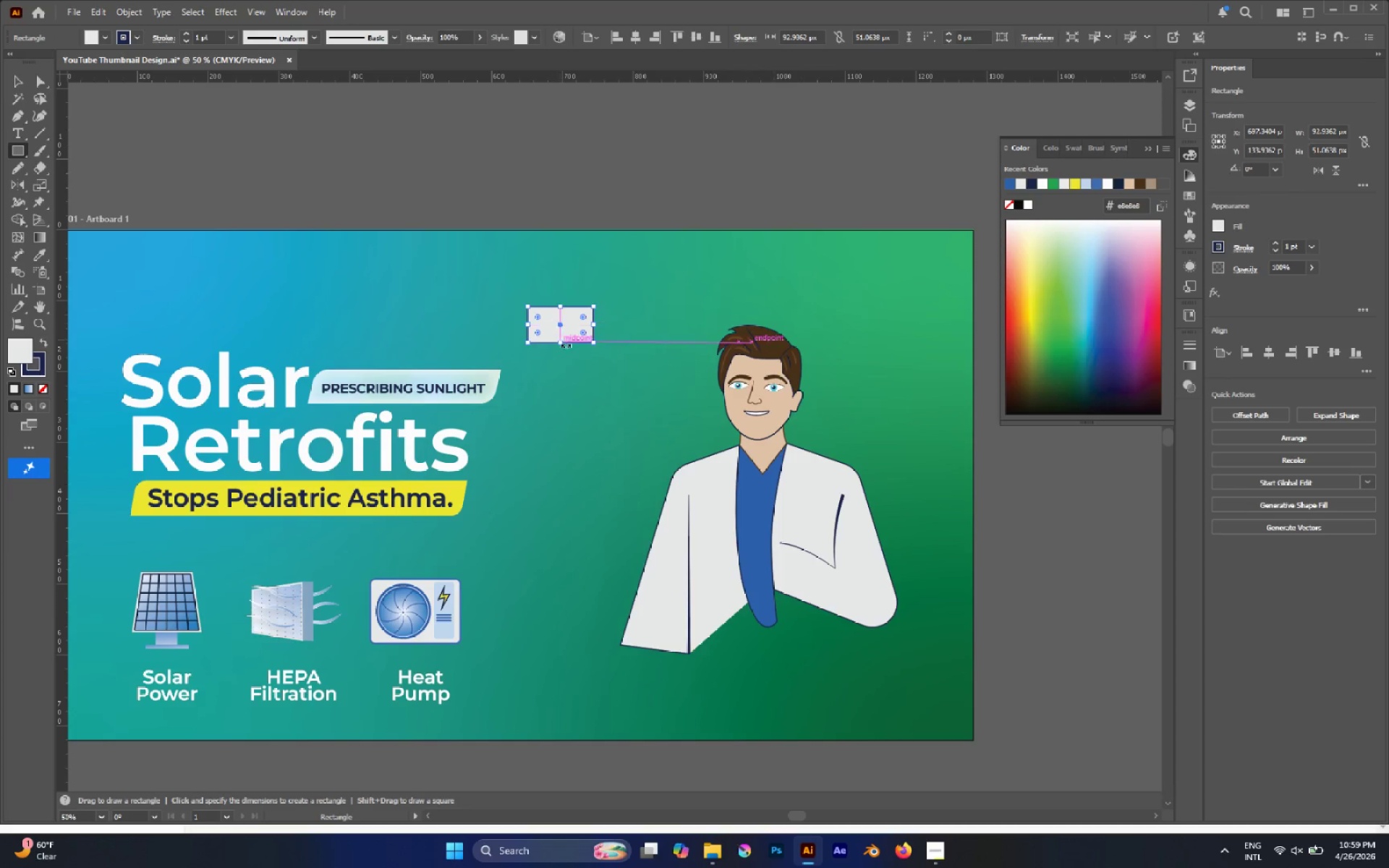 
hold_key(key=AltLeft, duration=0.59)
scroll: coordinate [574, 368], scroll_direction: up, amount: 2.0
 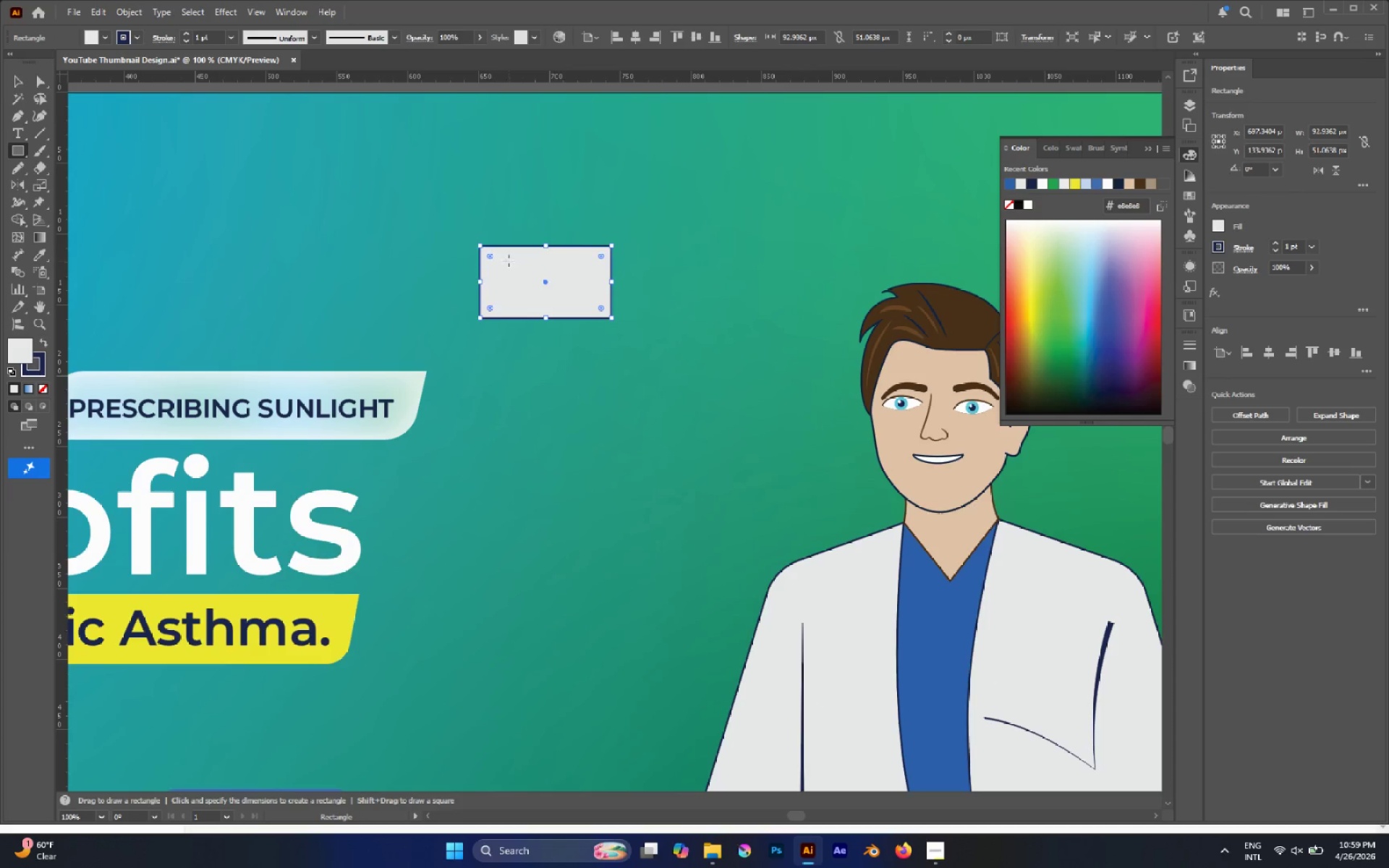 
type(sa)
 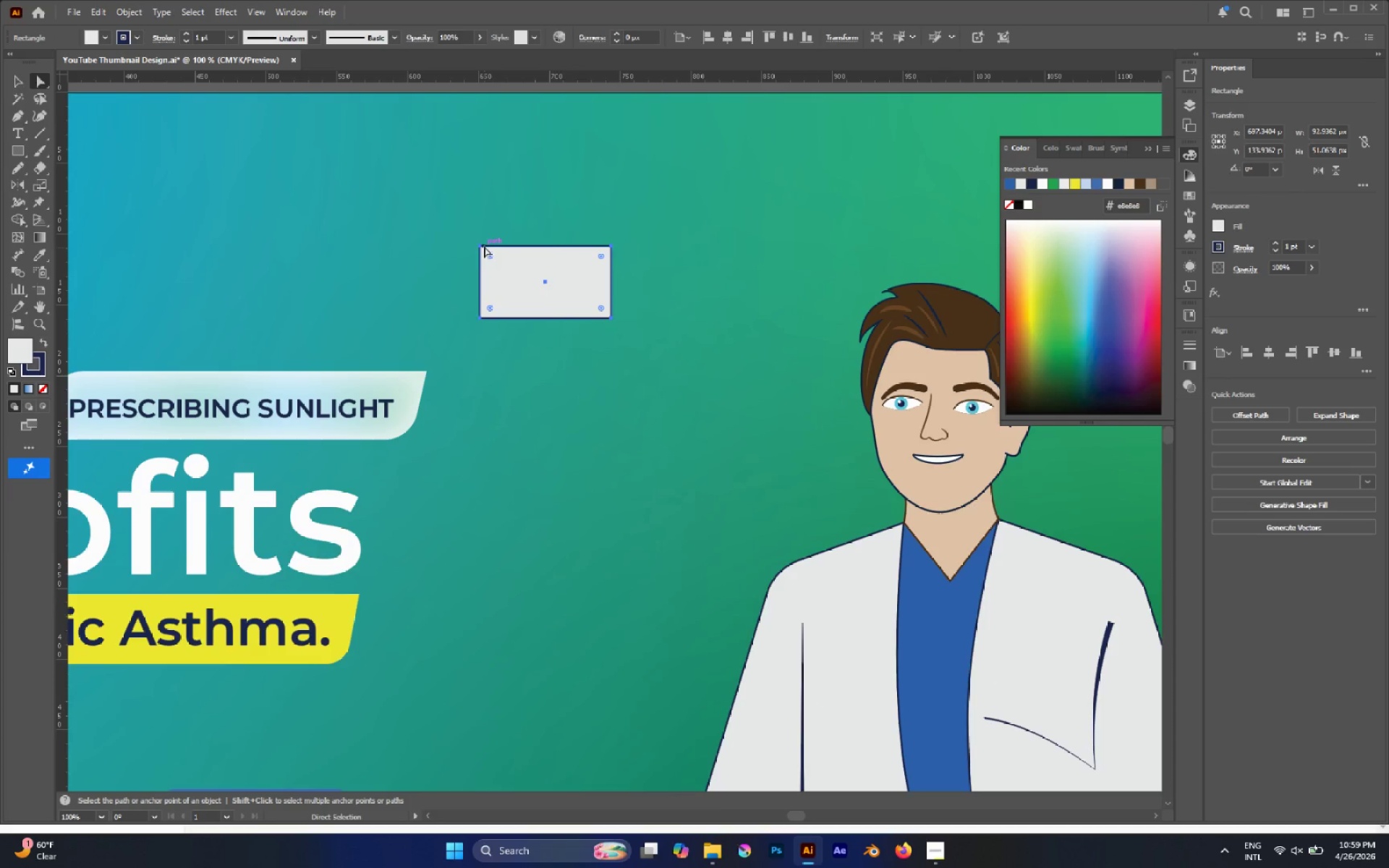 
left_click([481, 243])
 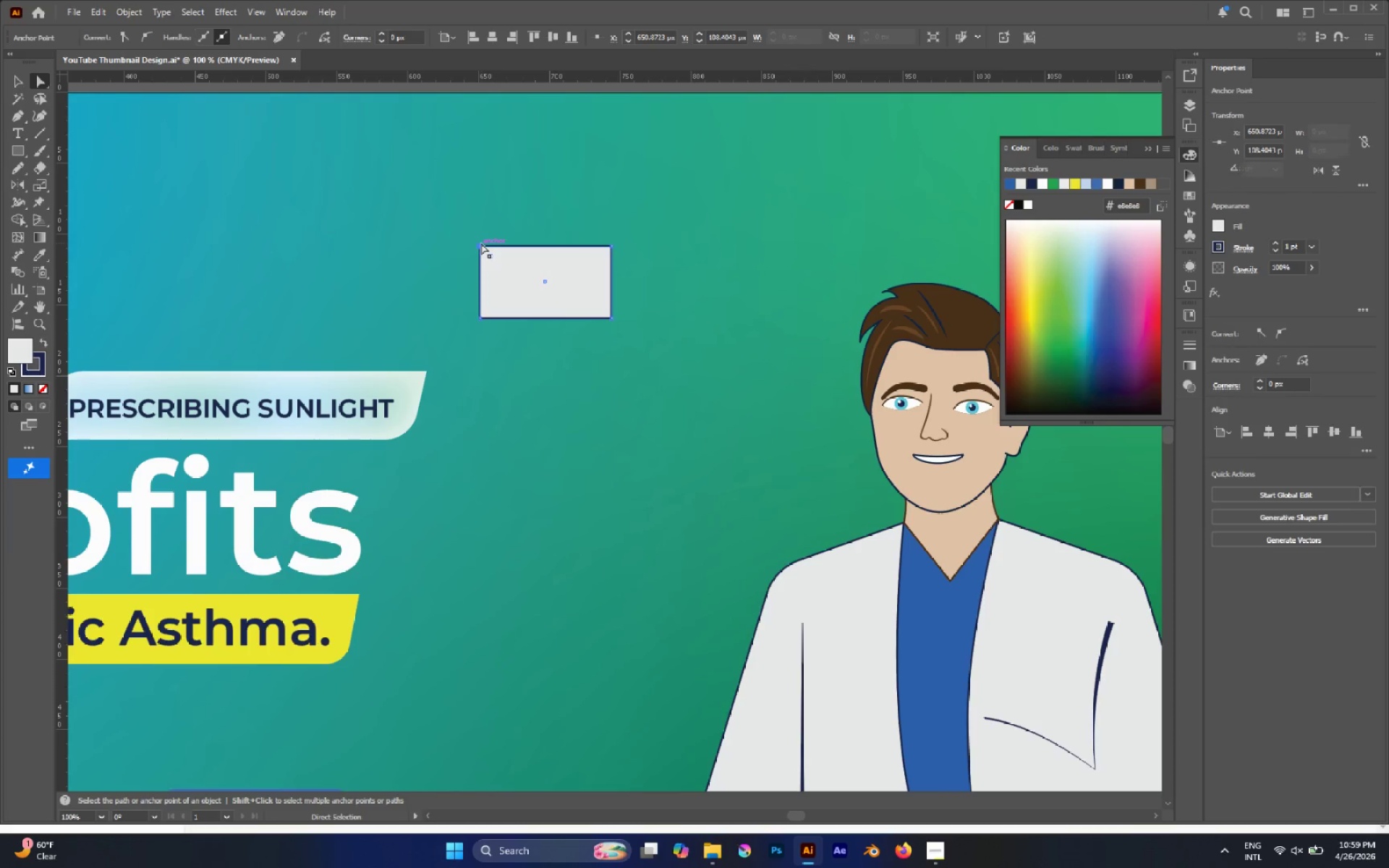 
left_click_drag(start_coordinate=[481, 243], to_coordinate=[514, 214])
 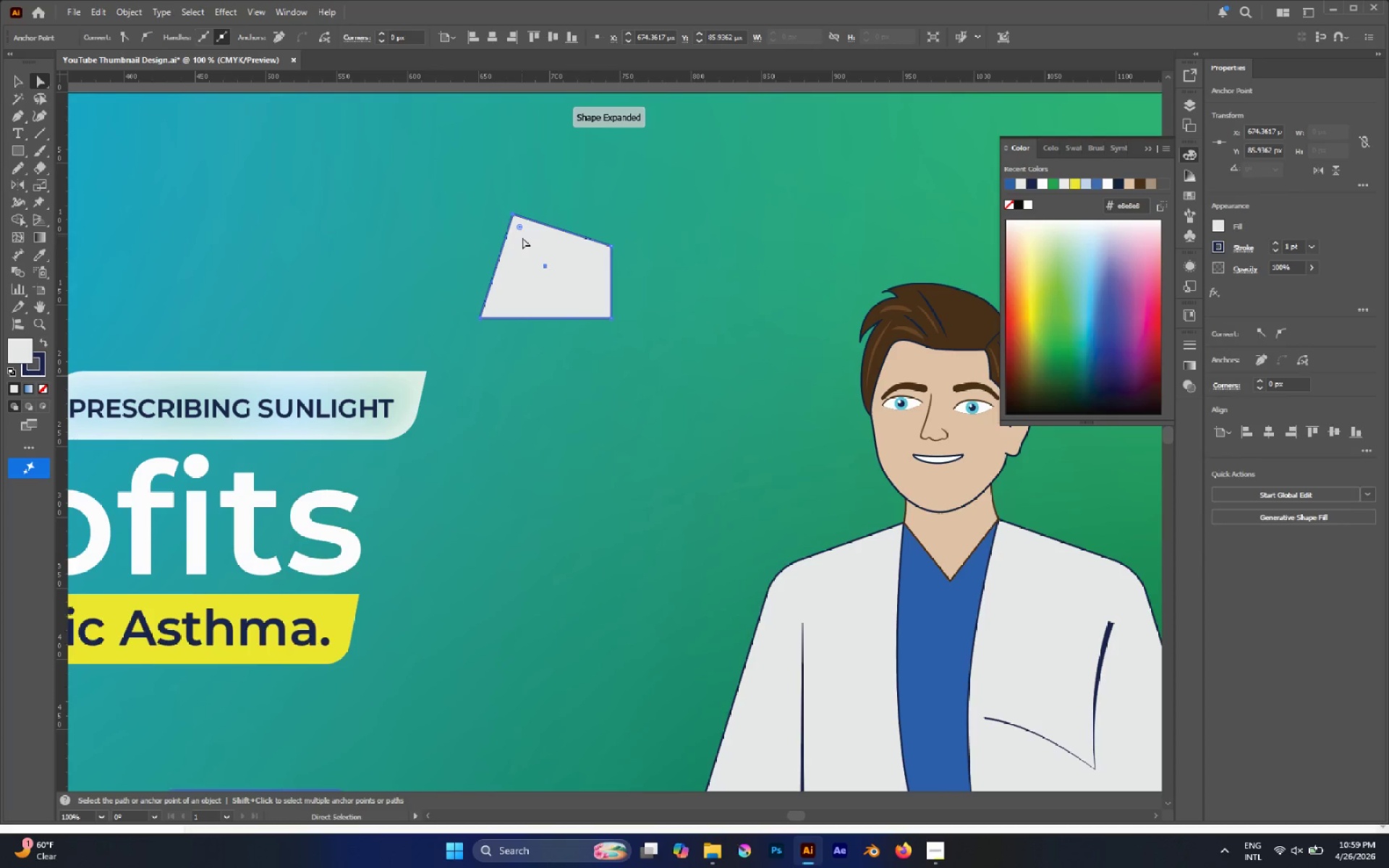 
key(P)
 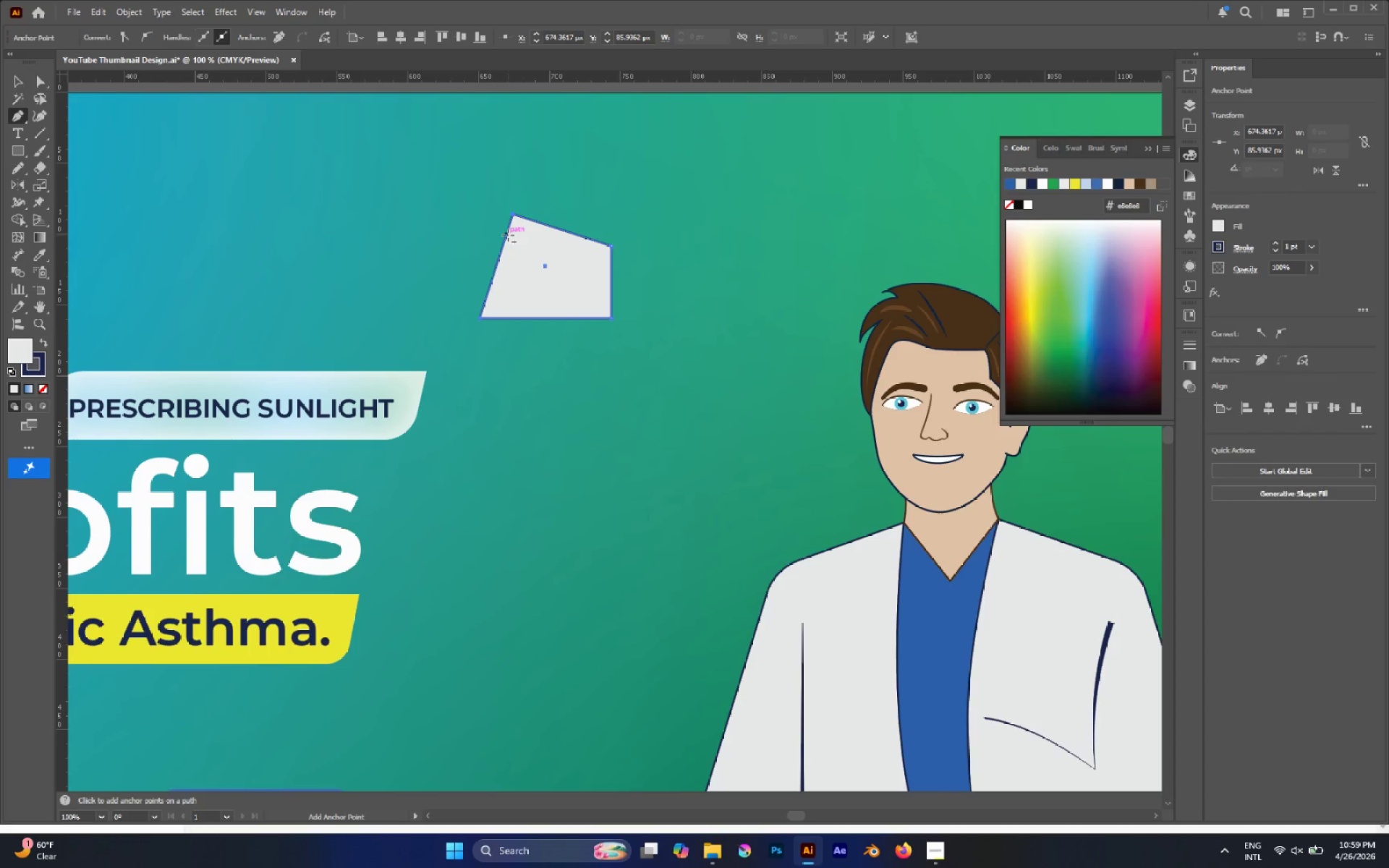 
left_click([508, 235])
 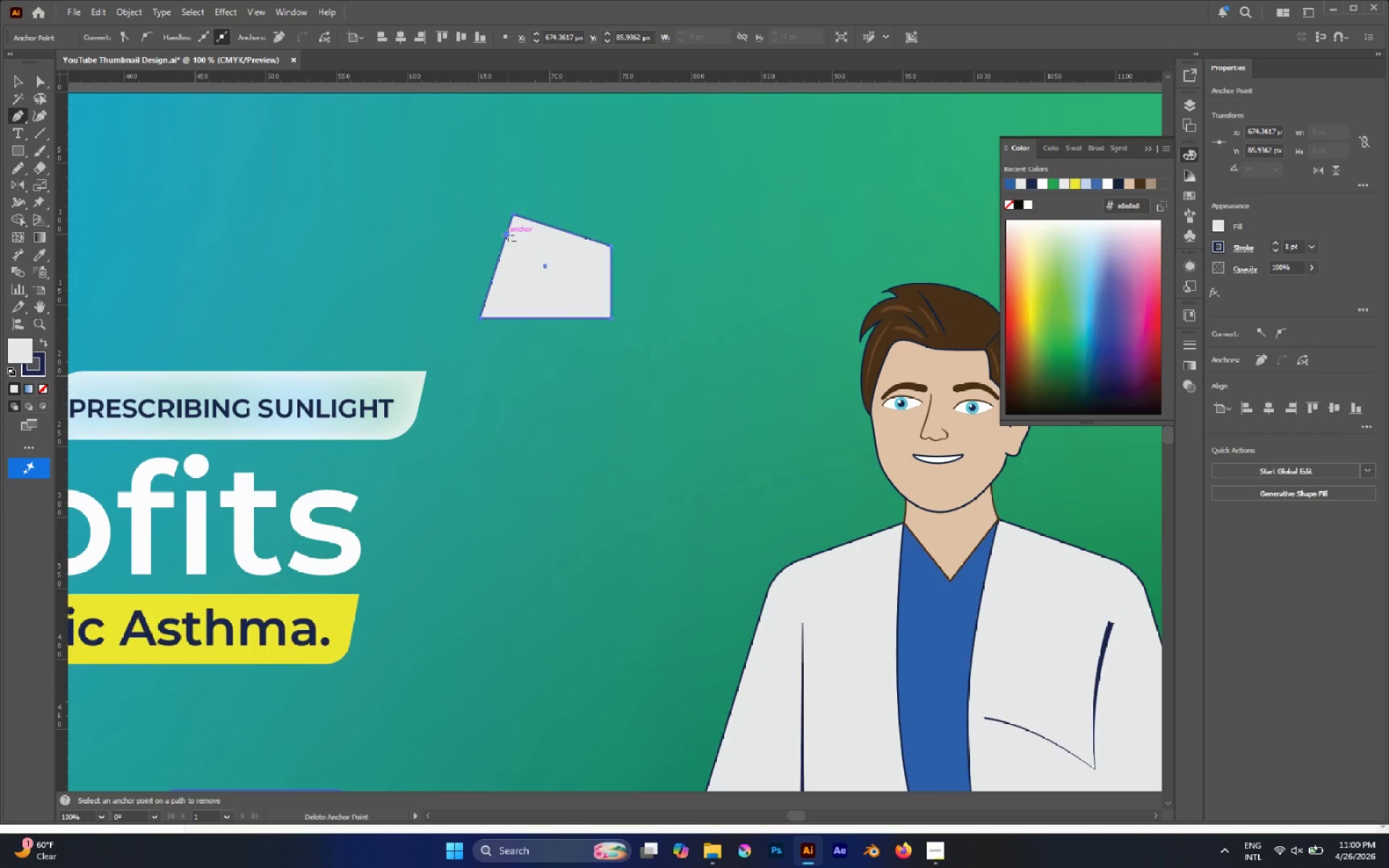 
key(A)
 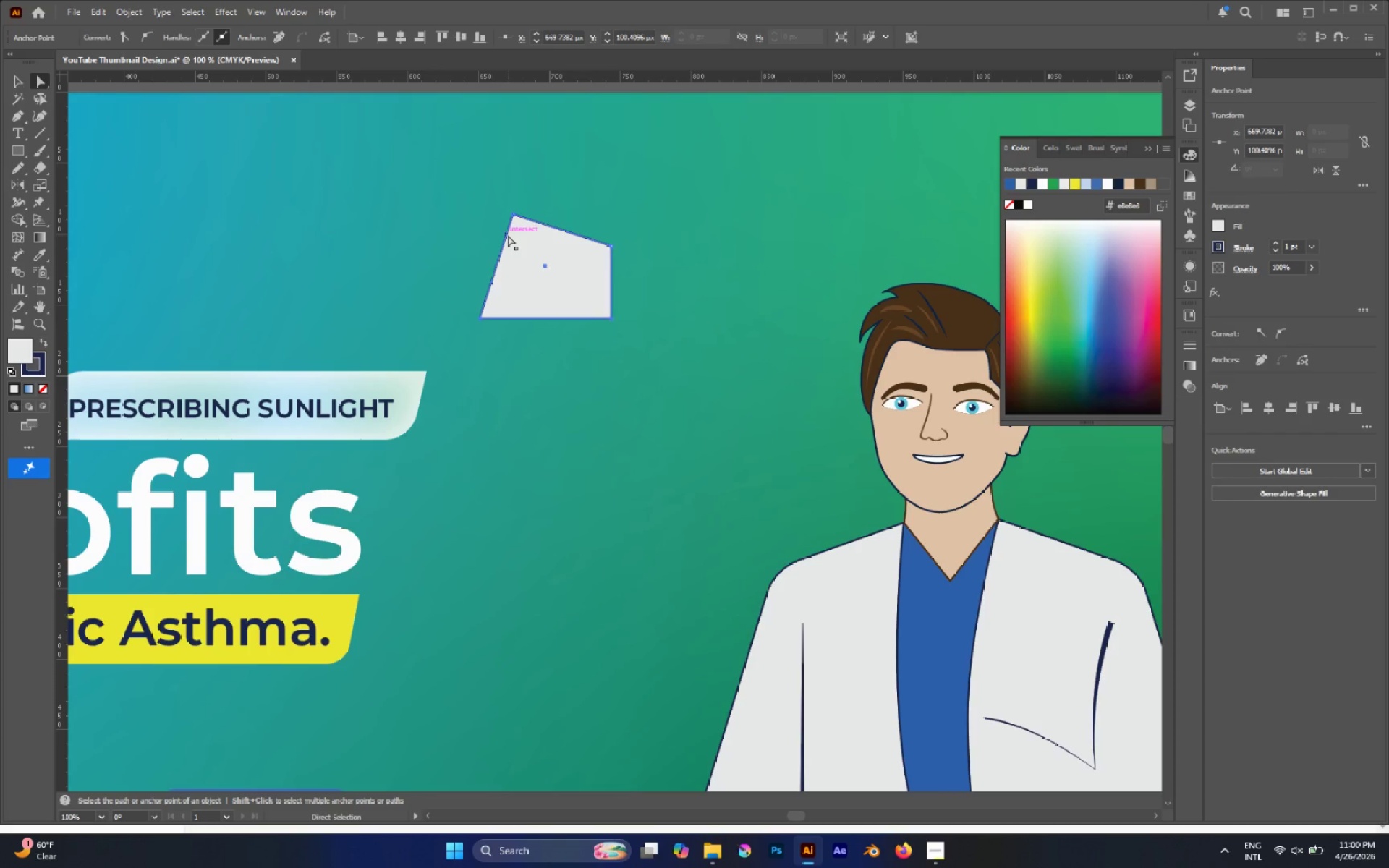 
left_click_drag(start_coordinate=[508, 235], to_coordinate=[464, 215])
 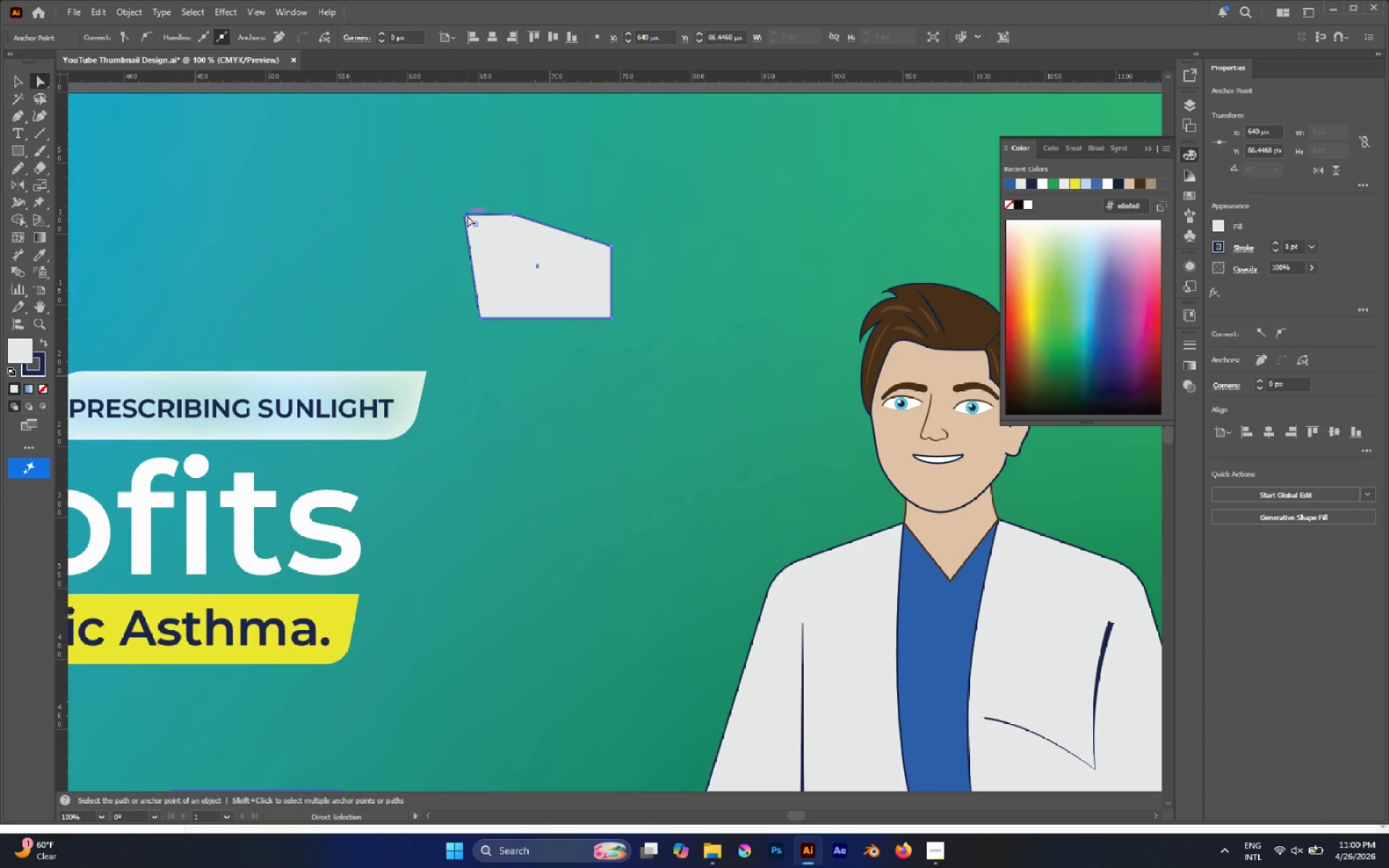 
key(P)
 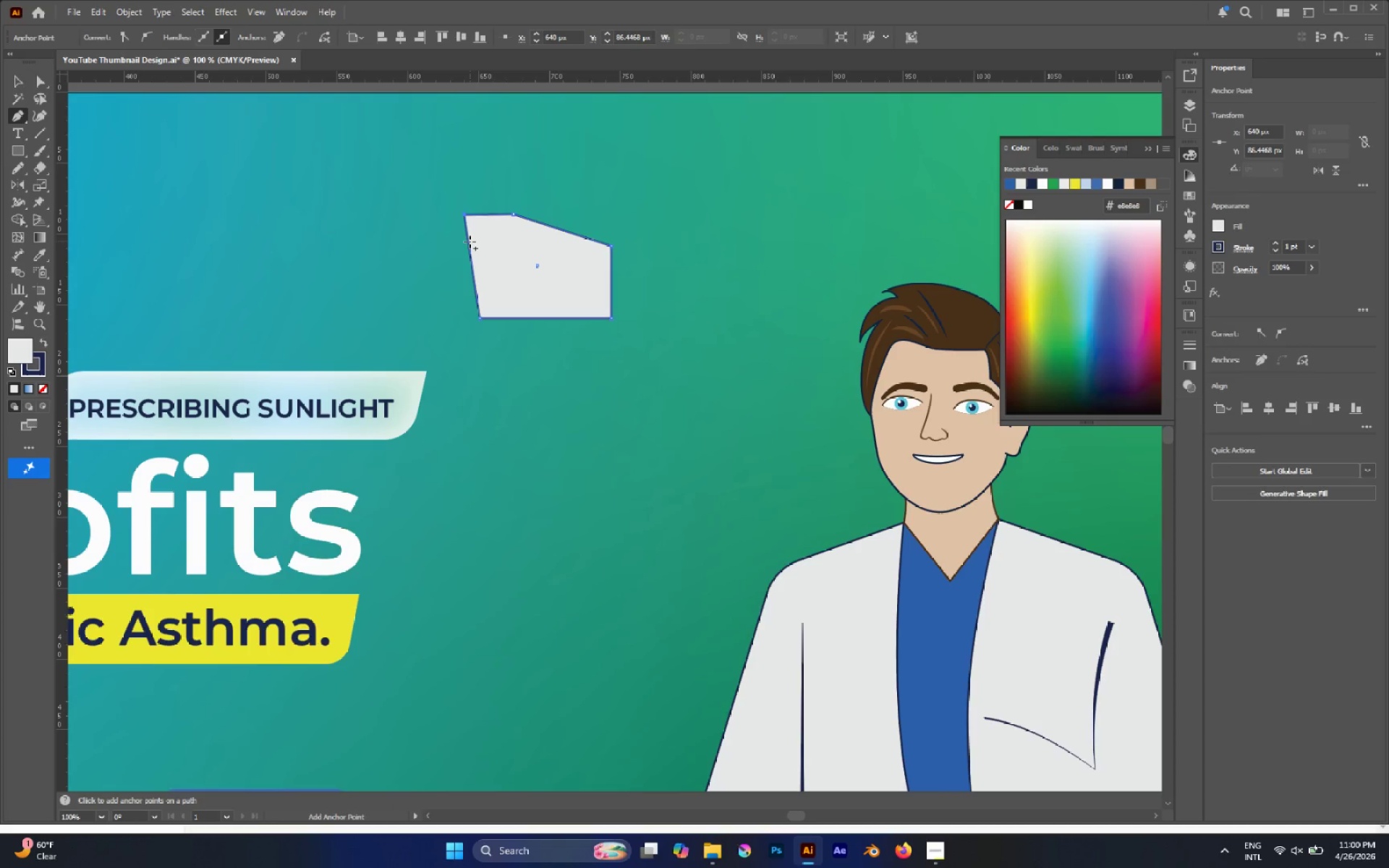 
left_click([468, 242])
 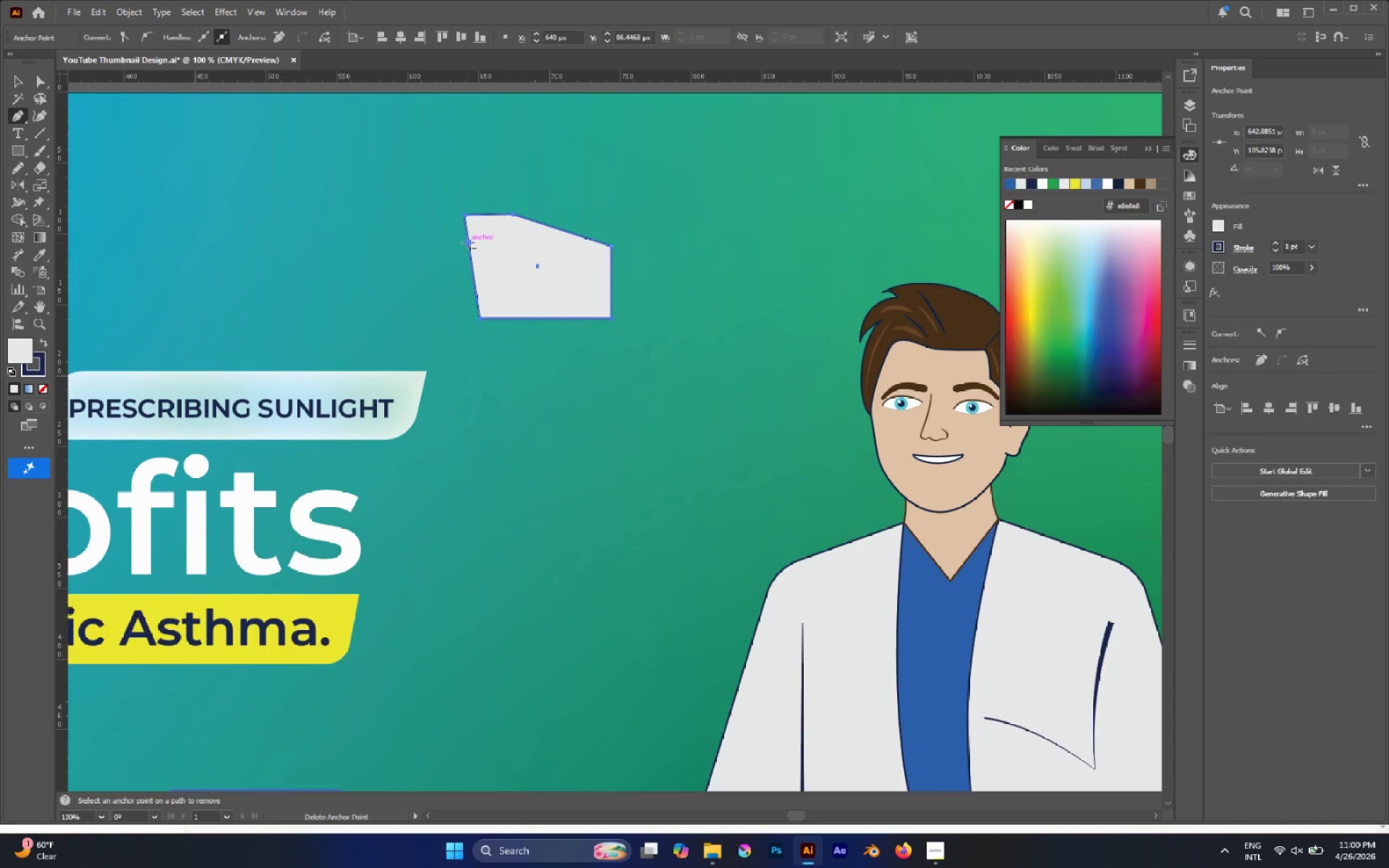 
key(A)
 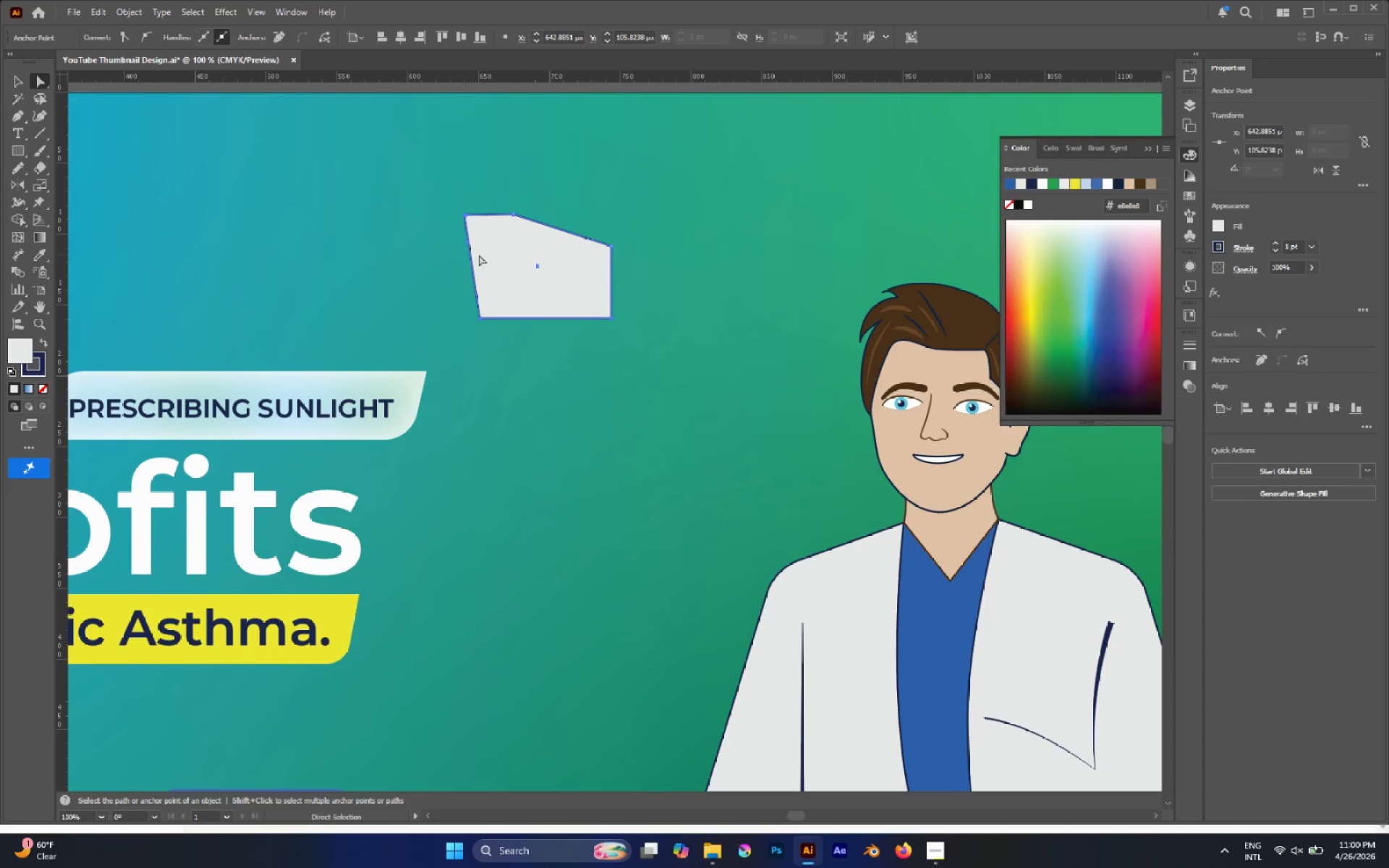 
key(P)
 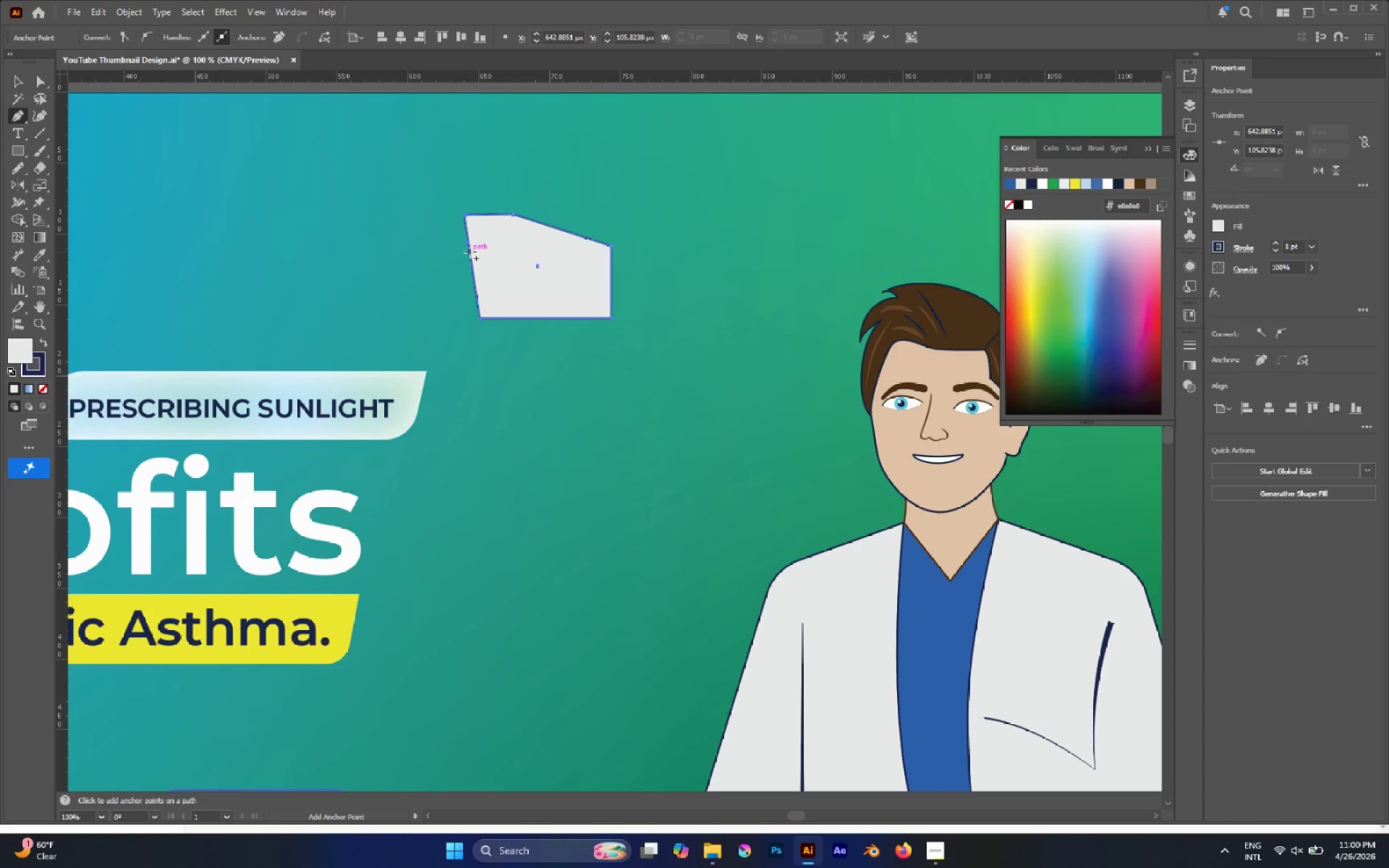 
left_click([470, 252])
 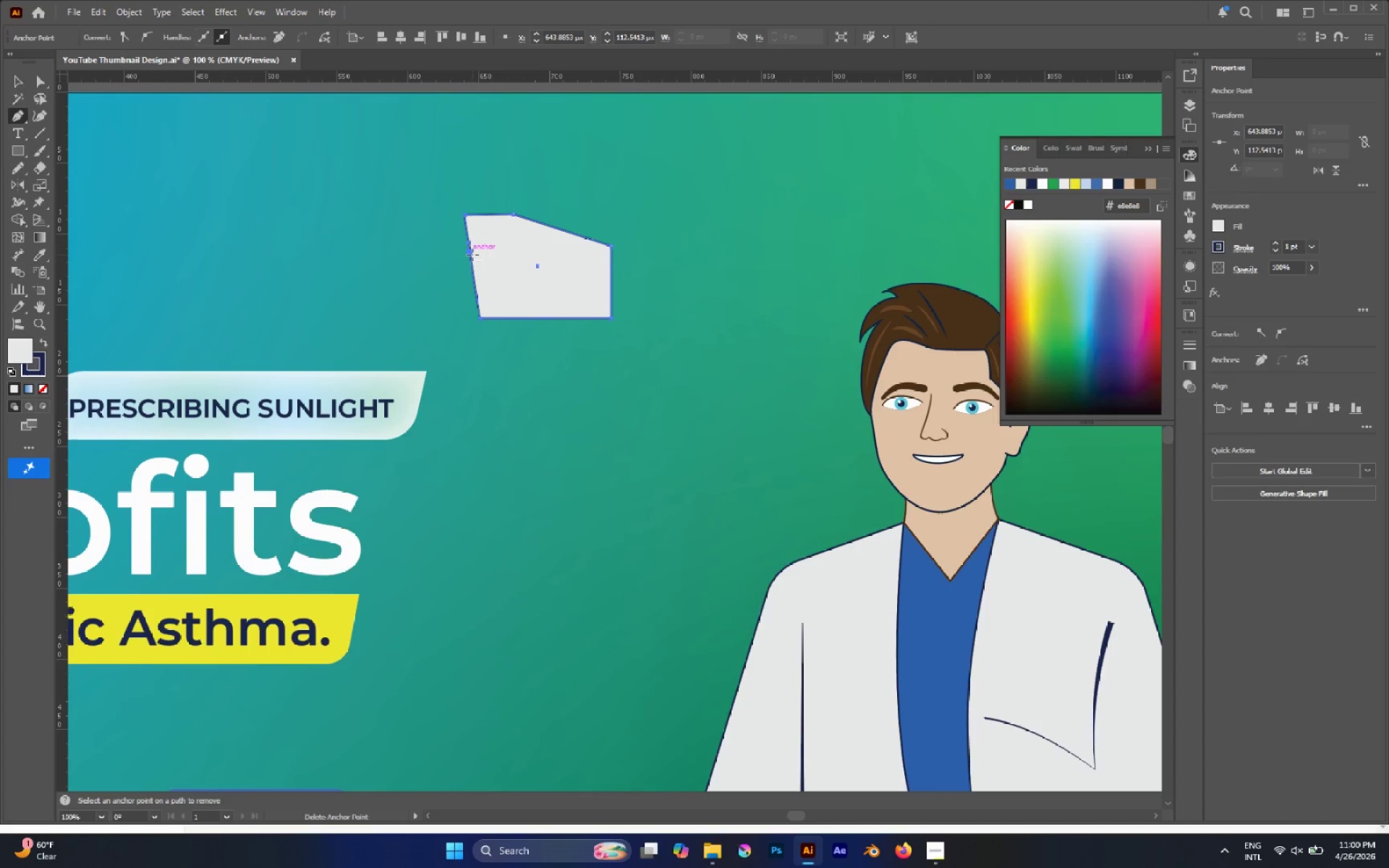 
key(A)
 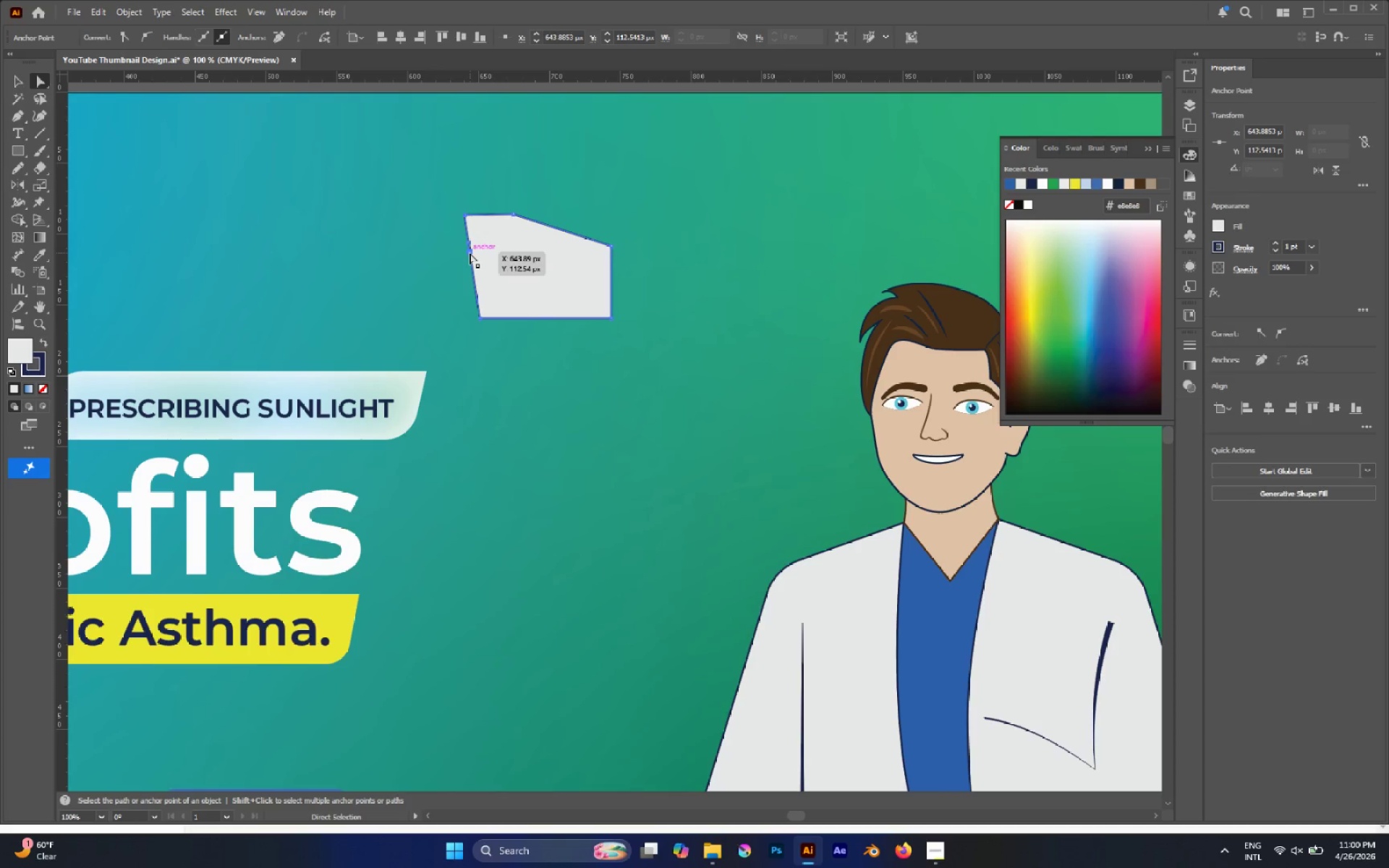 
left_click_drag(start_coordinate=[470, 252], to_coordinate=[433, 258])
 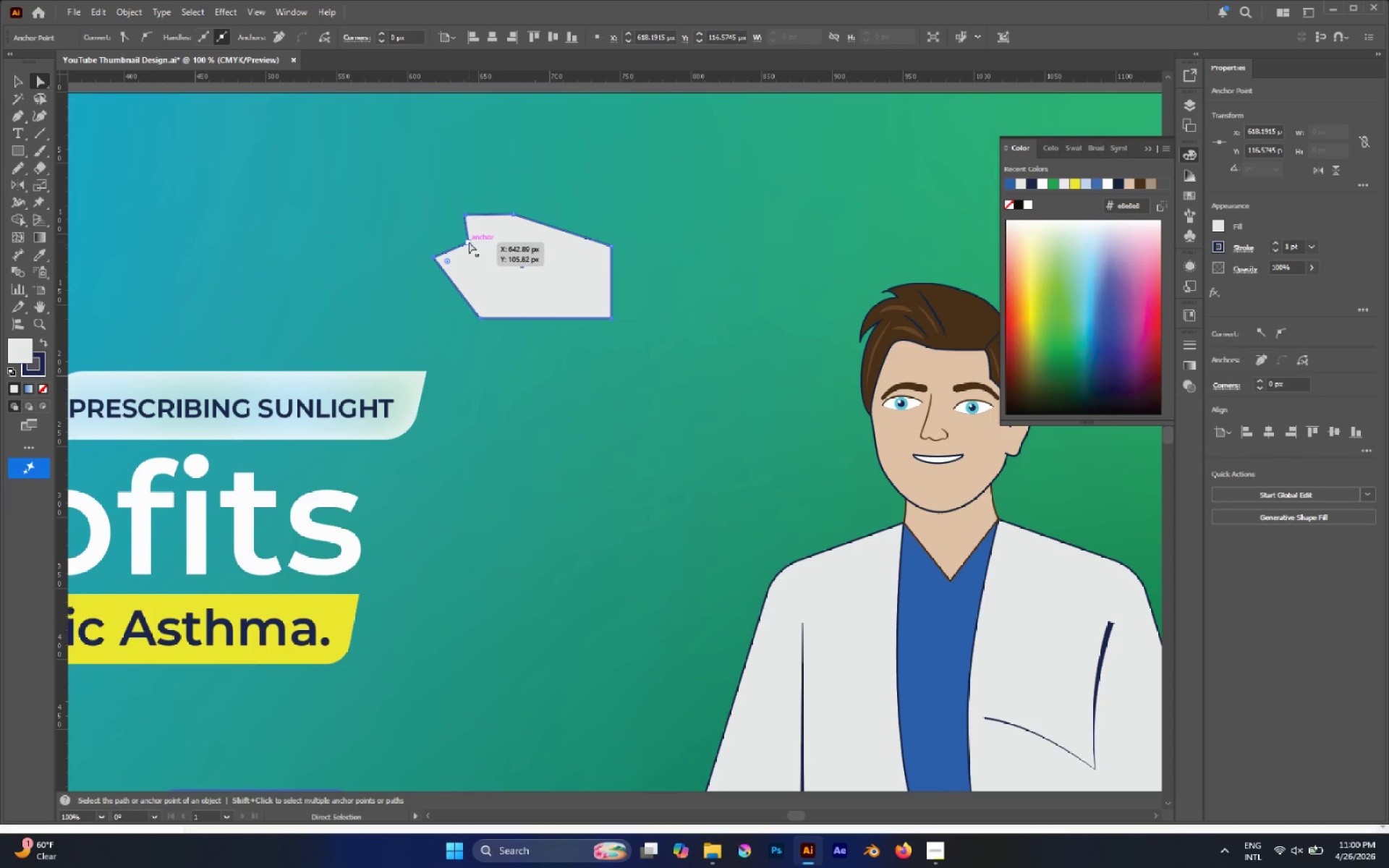 
left_click_drag(start_coordinate=[469, 242], to_coordinate=[440, 231])
 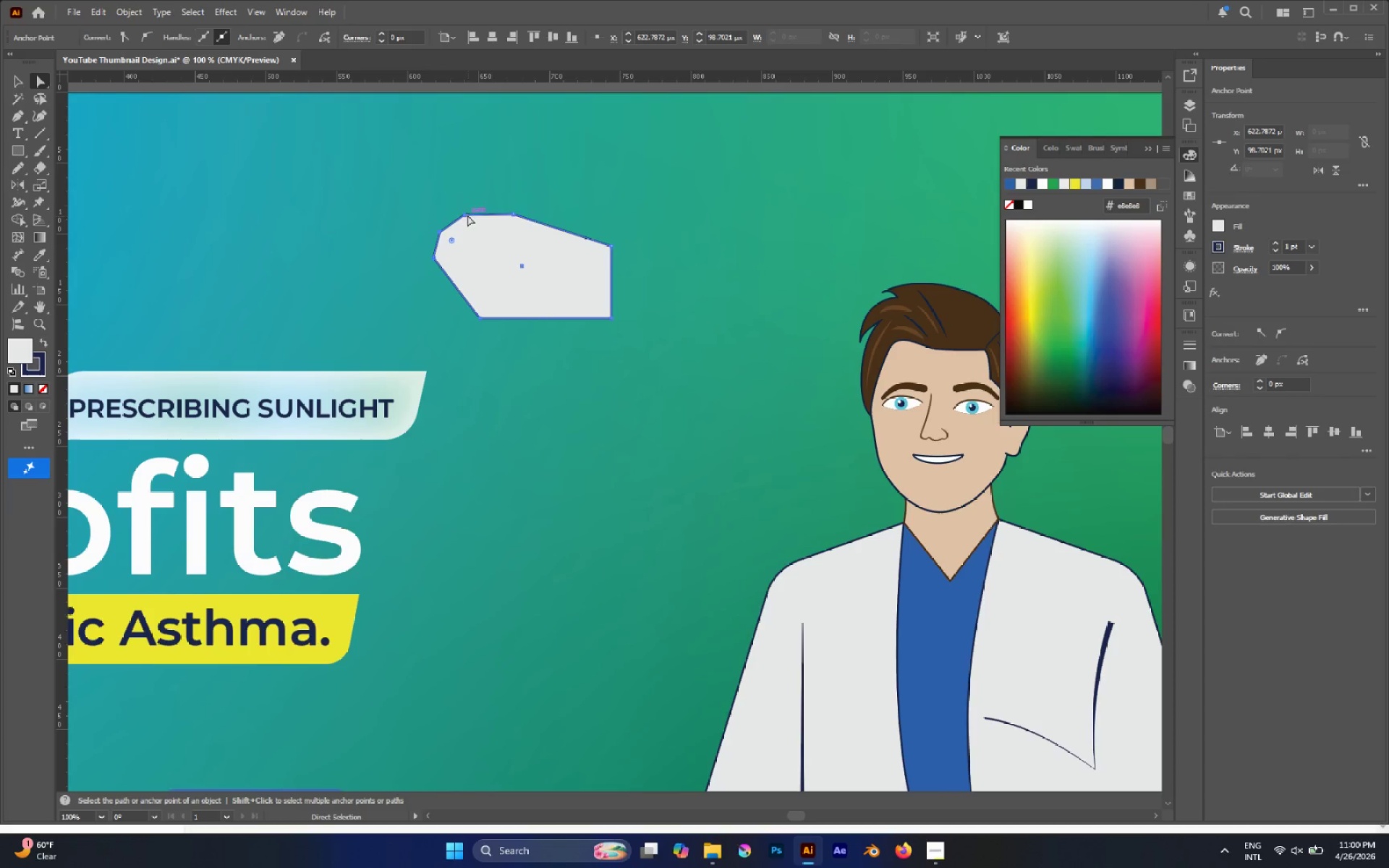 
left_click_drag(start_coordinate=[449, 189], to_coordinate=[527, 224])
 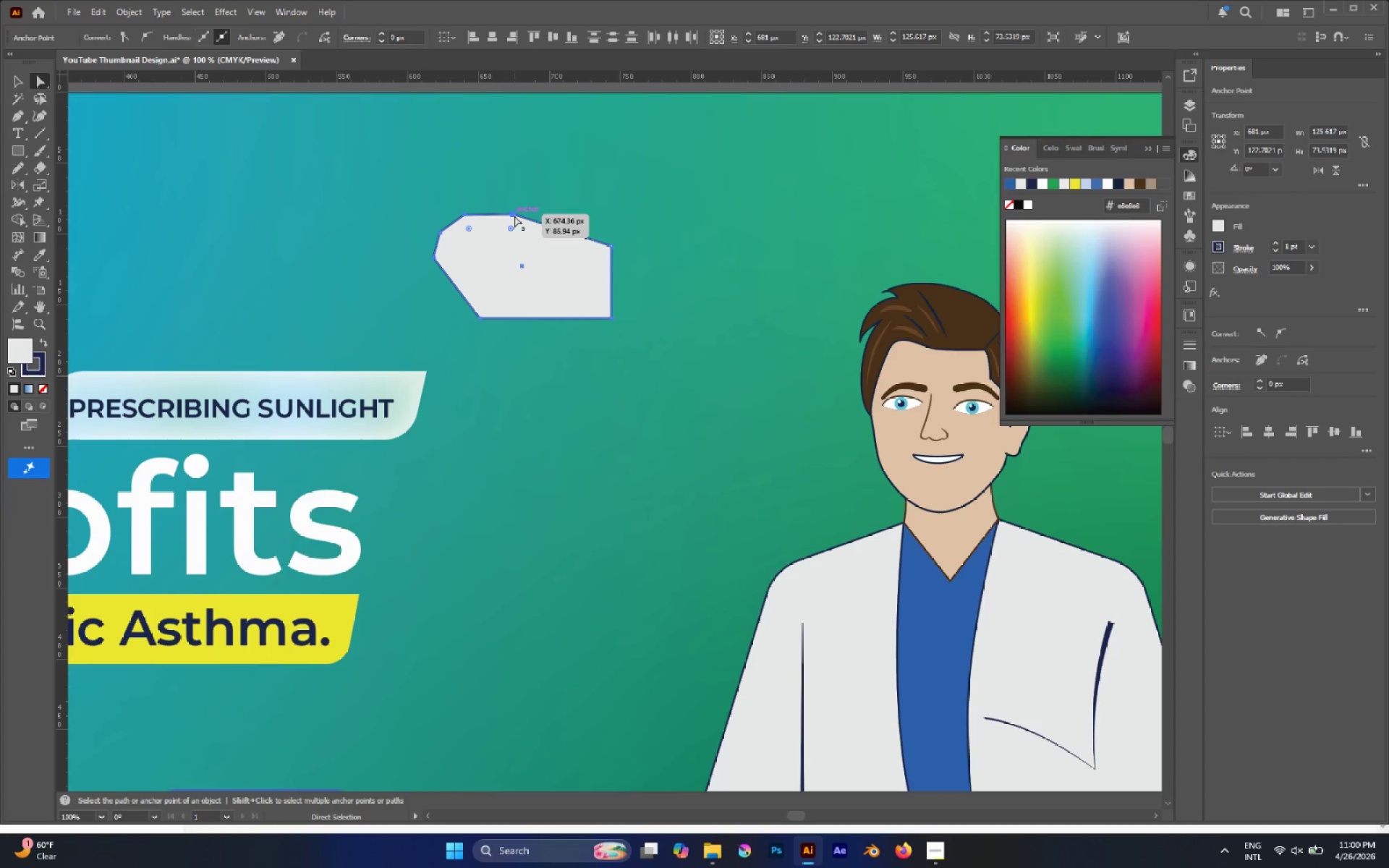 
left_click_drag(start_coordinate=[514, 216], to_coordinate=[542, 215])
 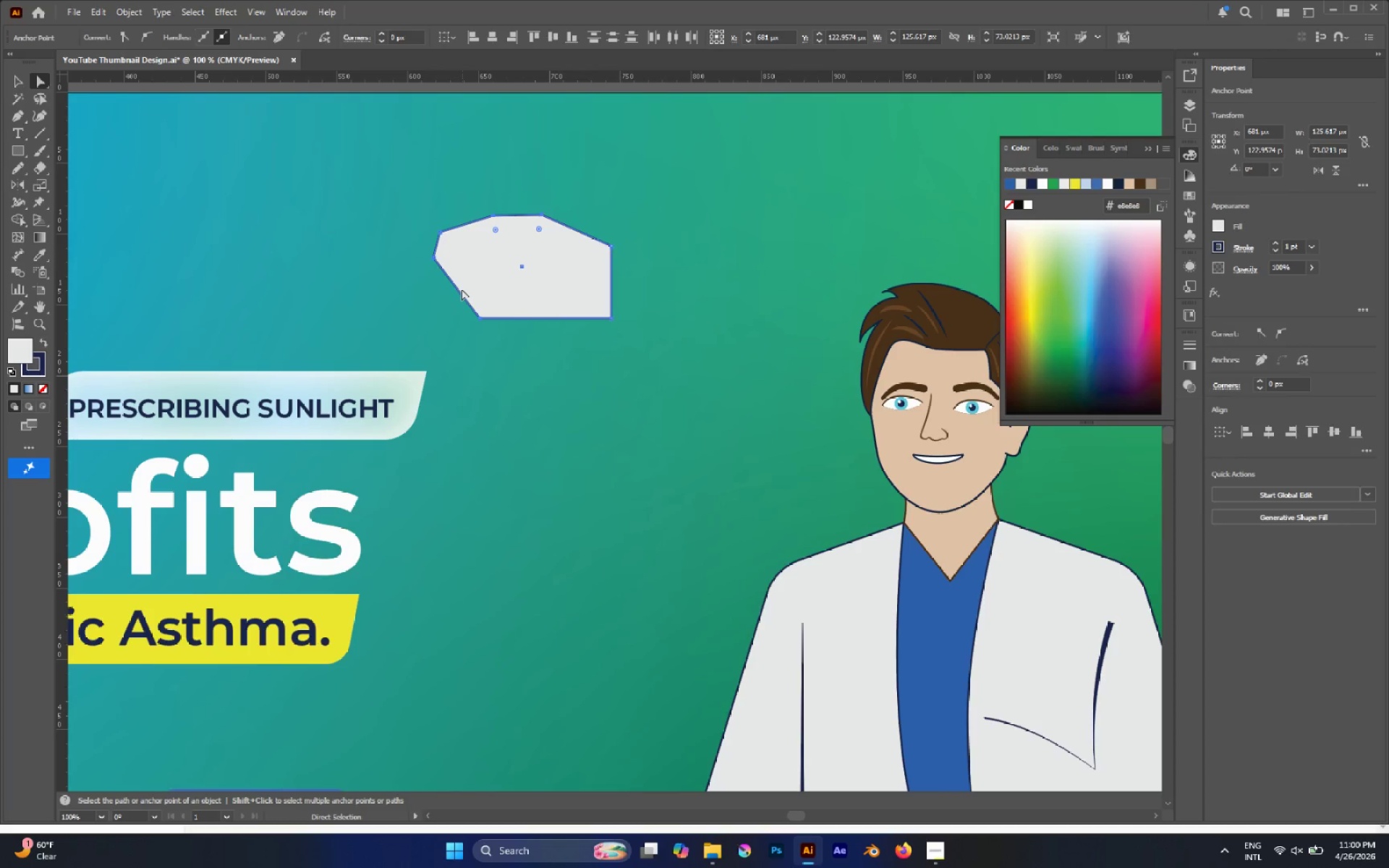 
wait(12.5)
 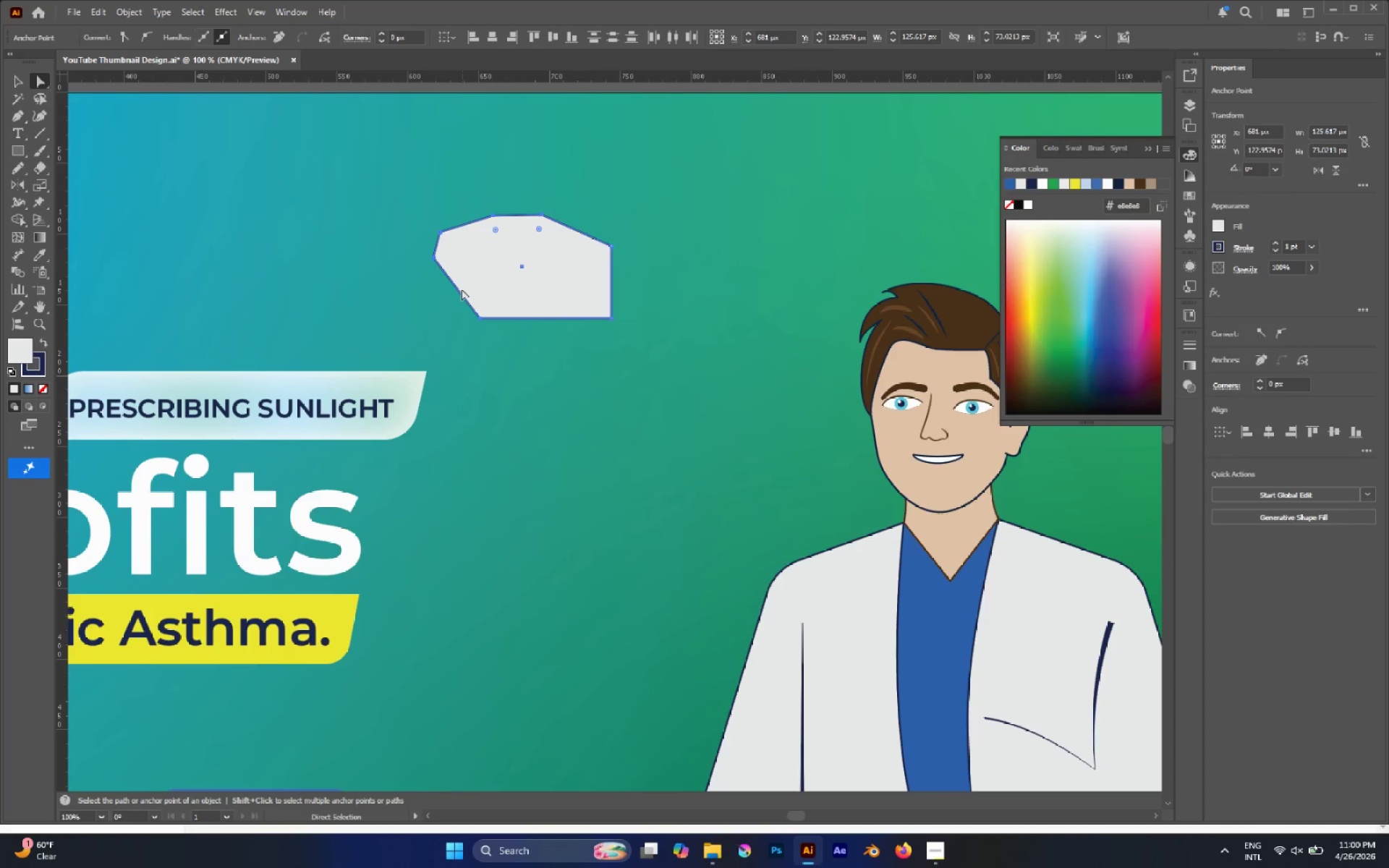 
left_click_drag(start_coordinate=[537, 230], to_coordinate=[548, 252])
 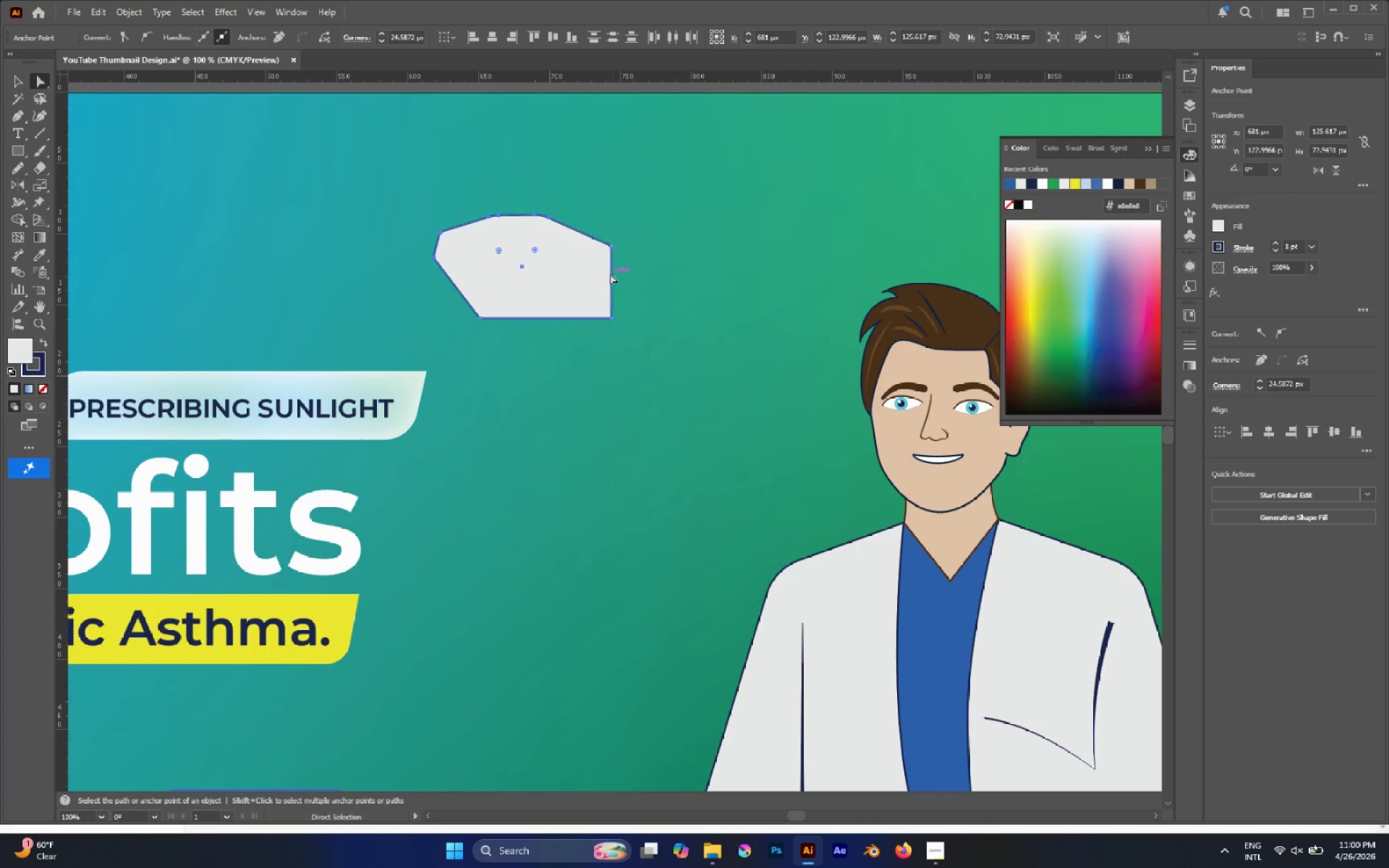 
wait(6.28)
 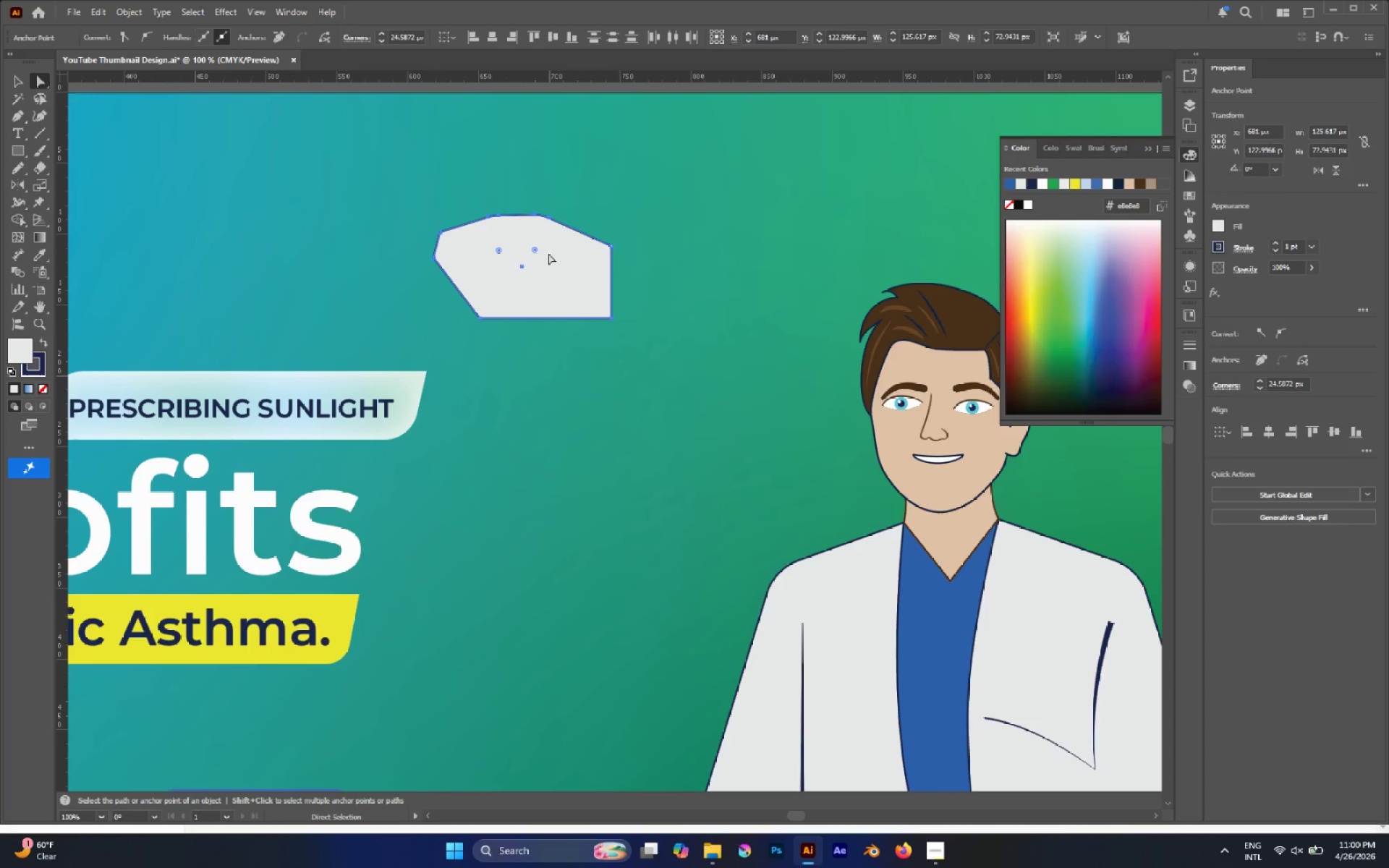 
left_click([609, 256])
 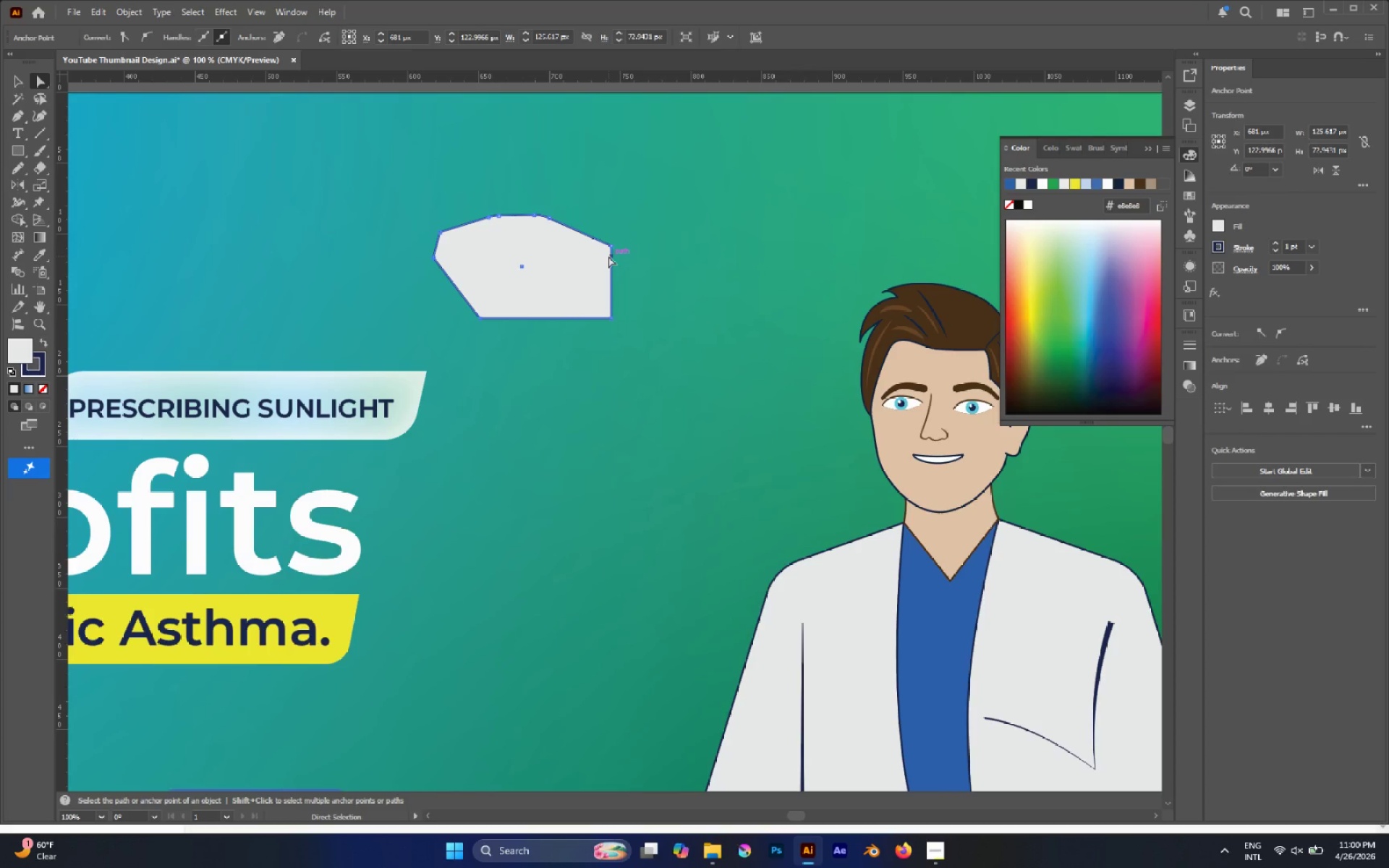 
key(P)
 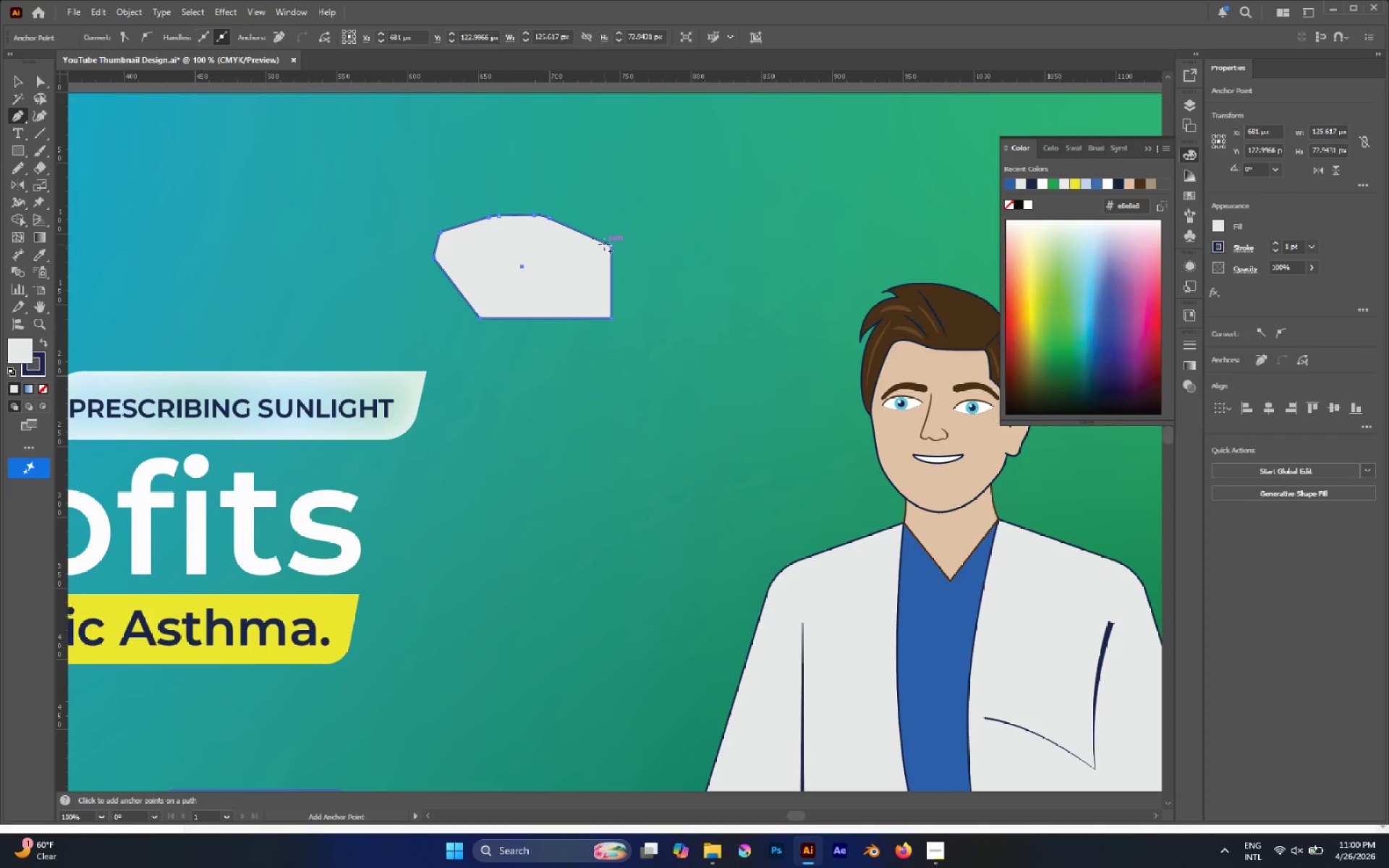 
left_click([604, 244])
 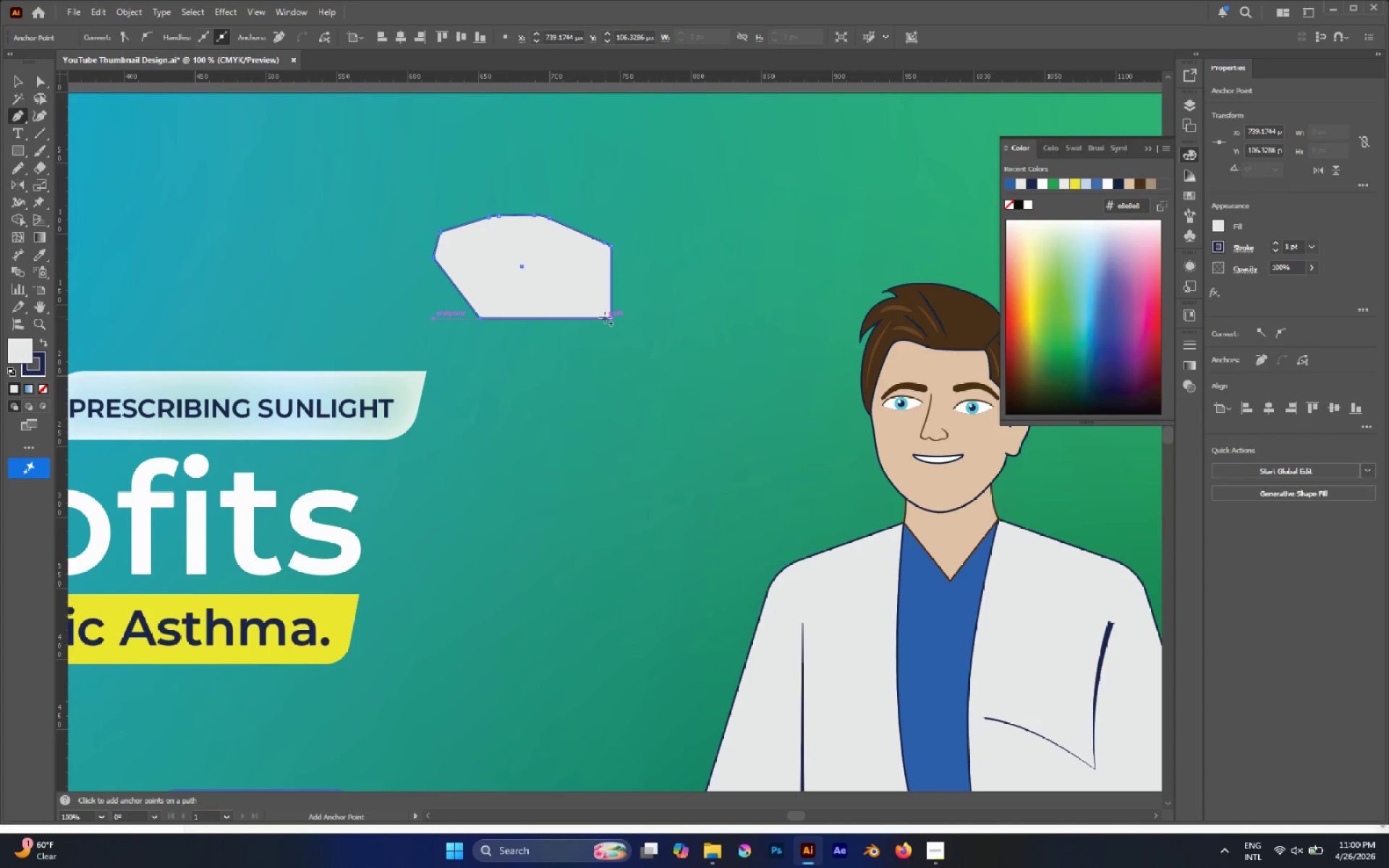 
left_click([605, 317])
 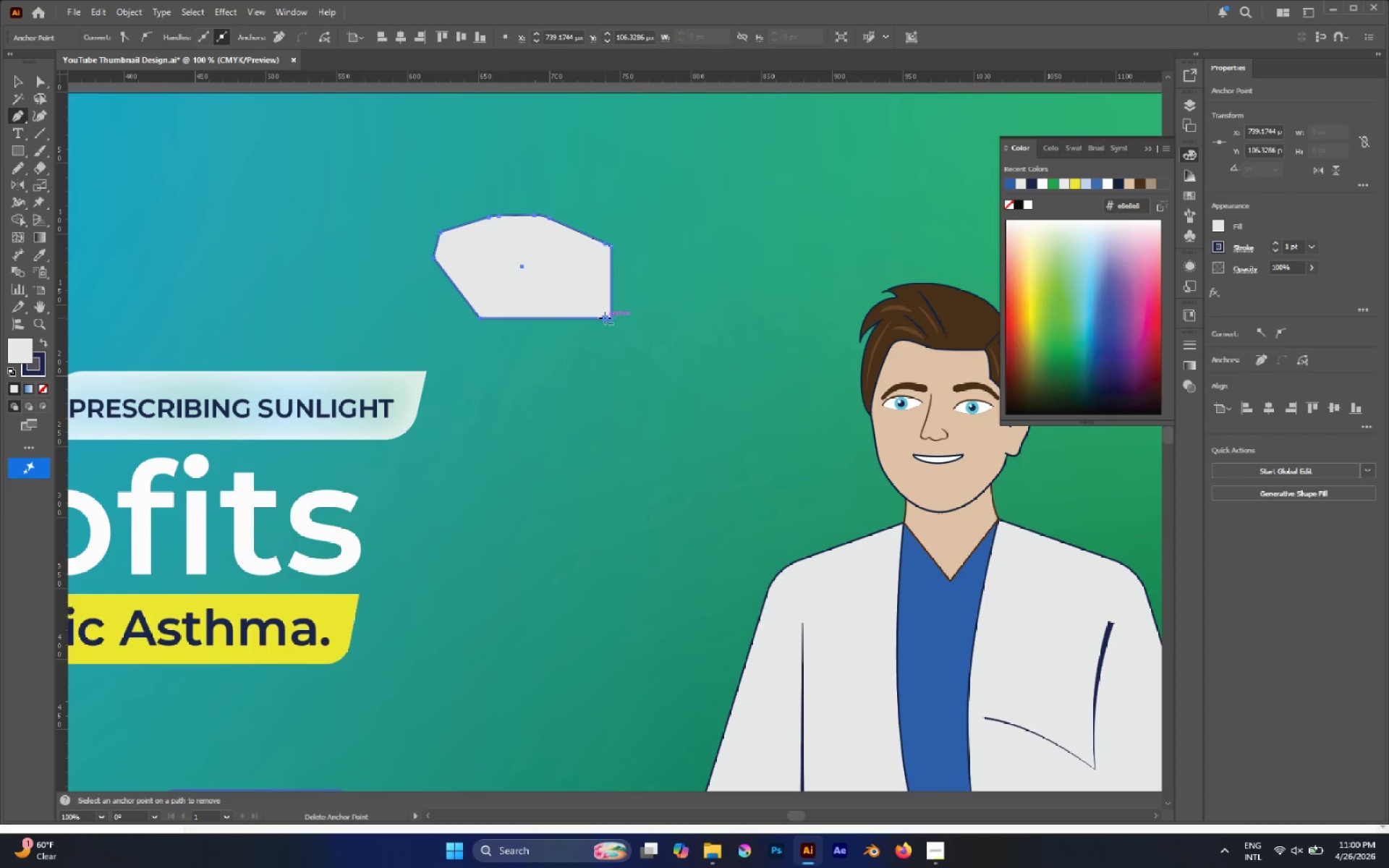 
key(A)
 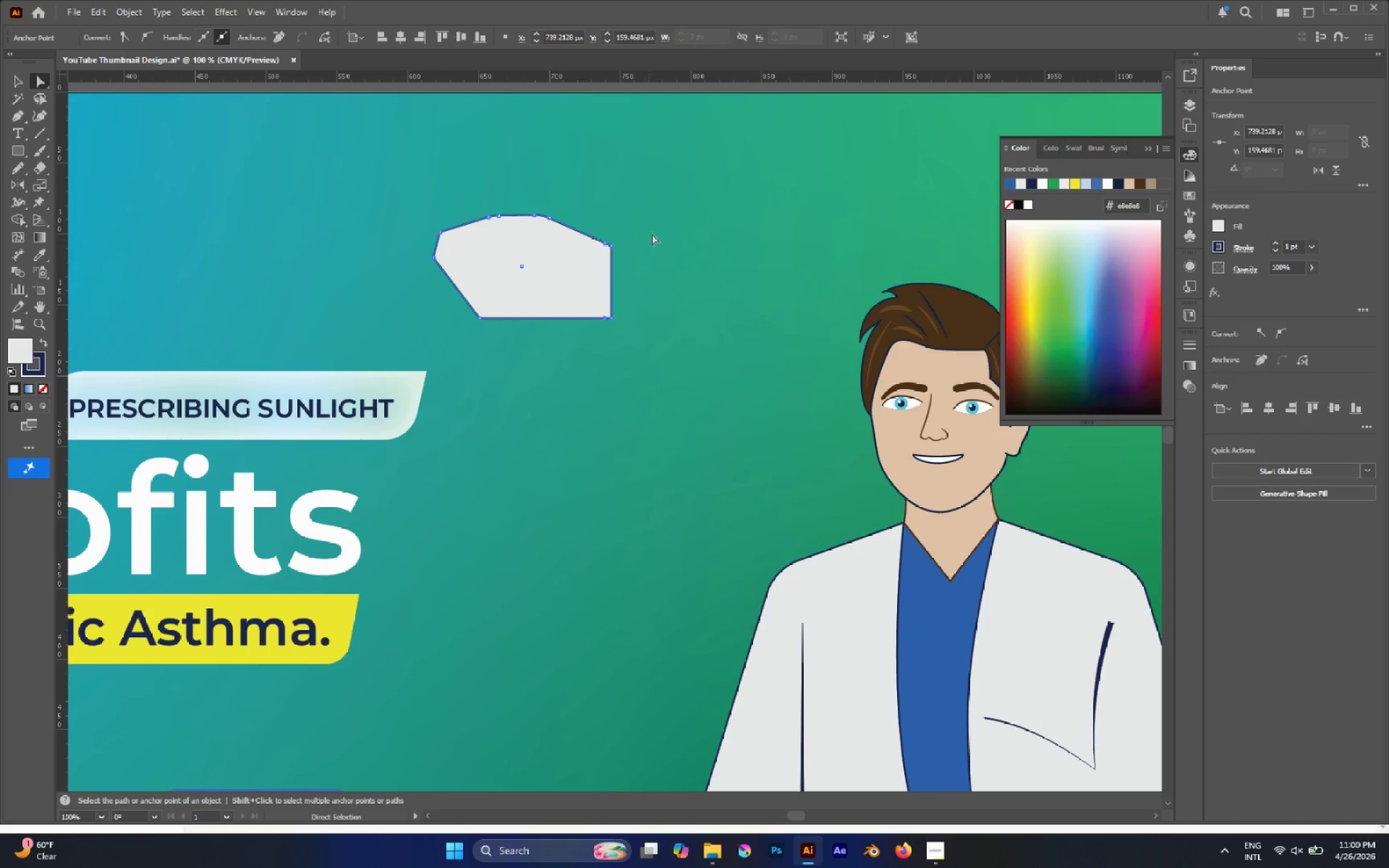 
left_click_drag(start_coordinate=[655, 227], to_coordinate=[610, 336])
 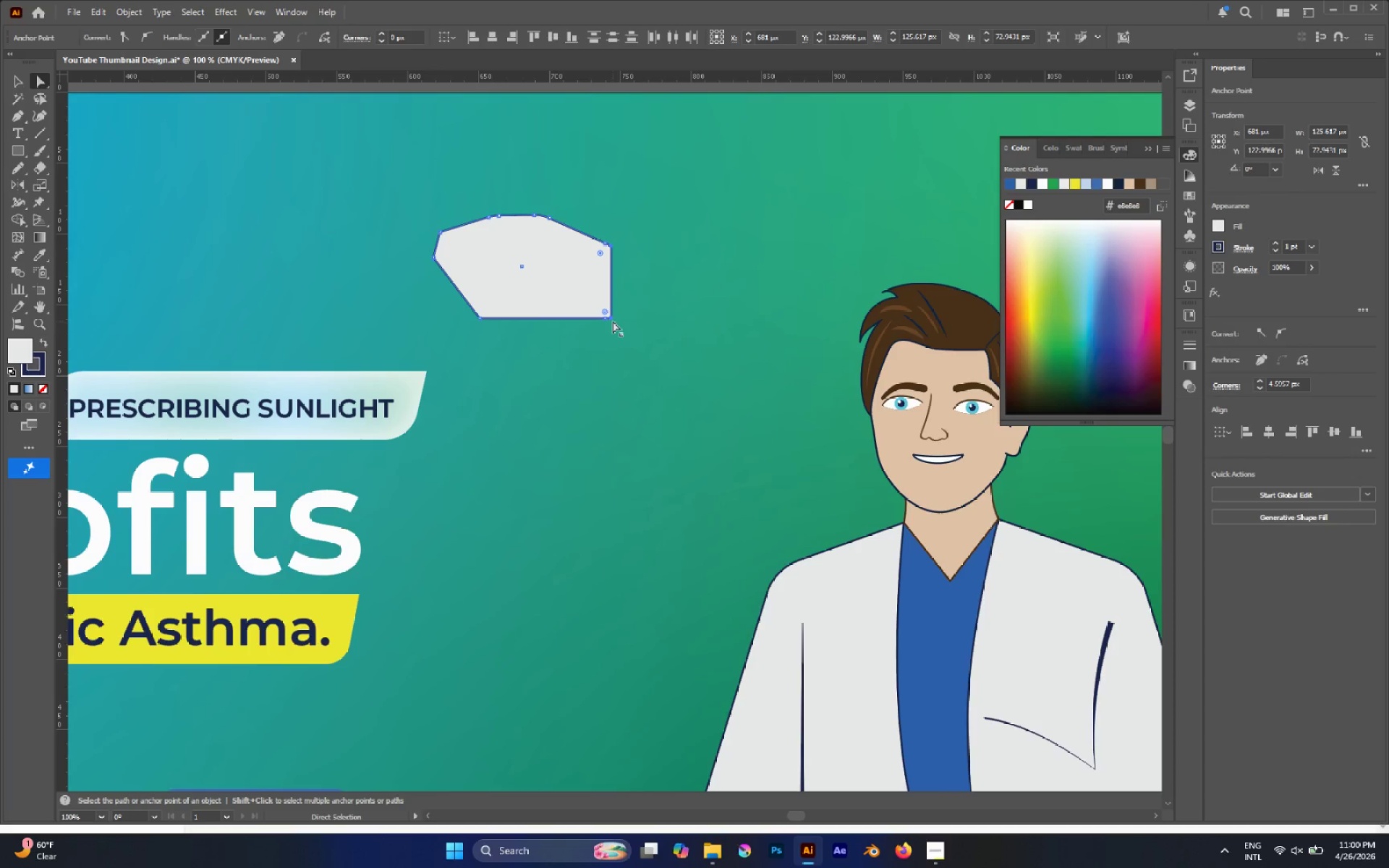 
left_click_drag(start_coordinate=[613, 321], to_coordinate=[640, 317])
 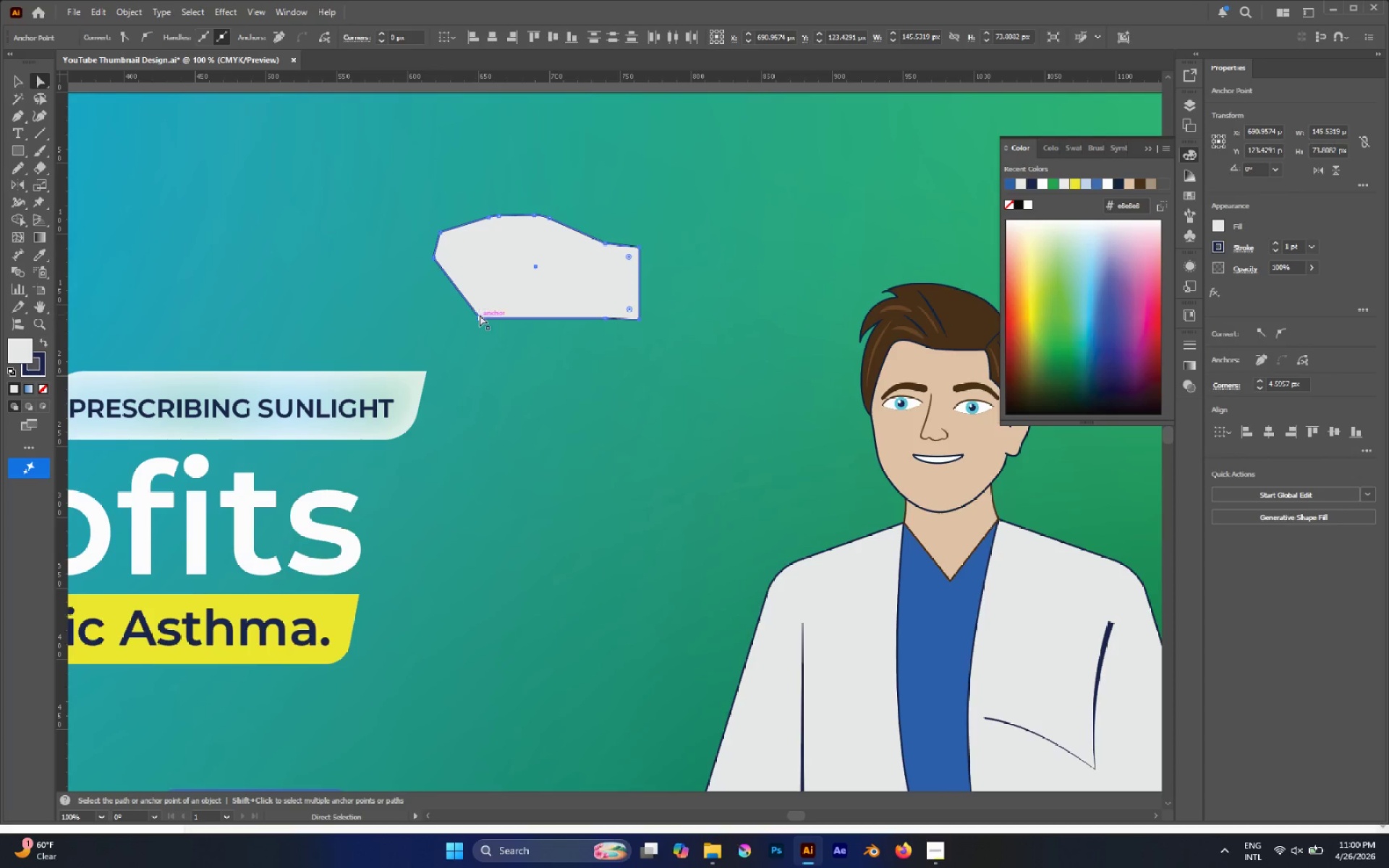 
left_click([480, 315])
 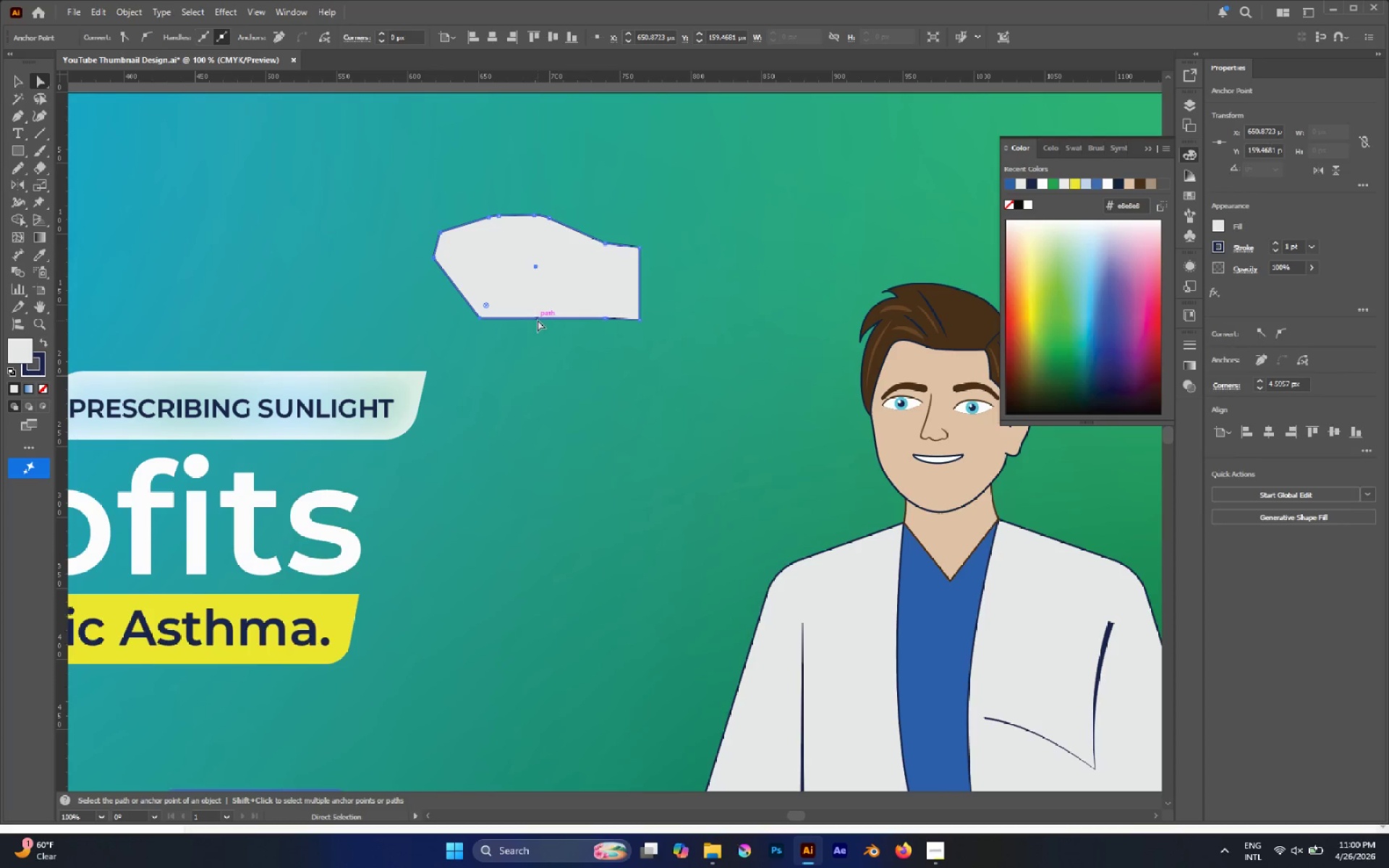 
type(op)
 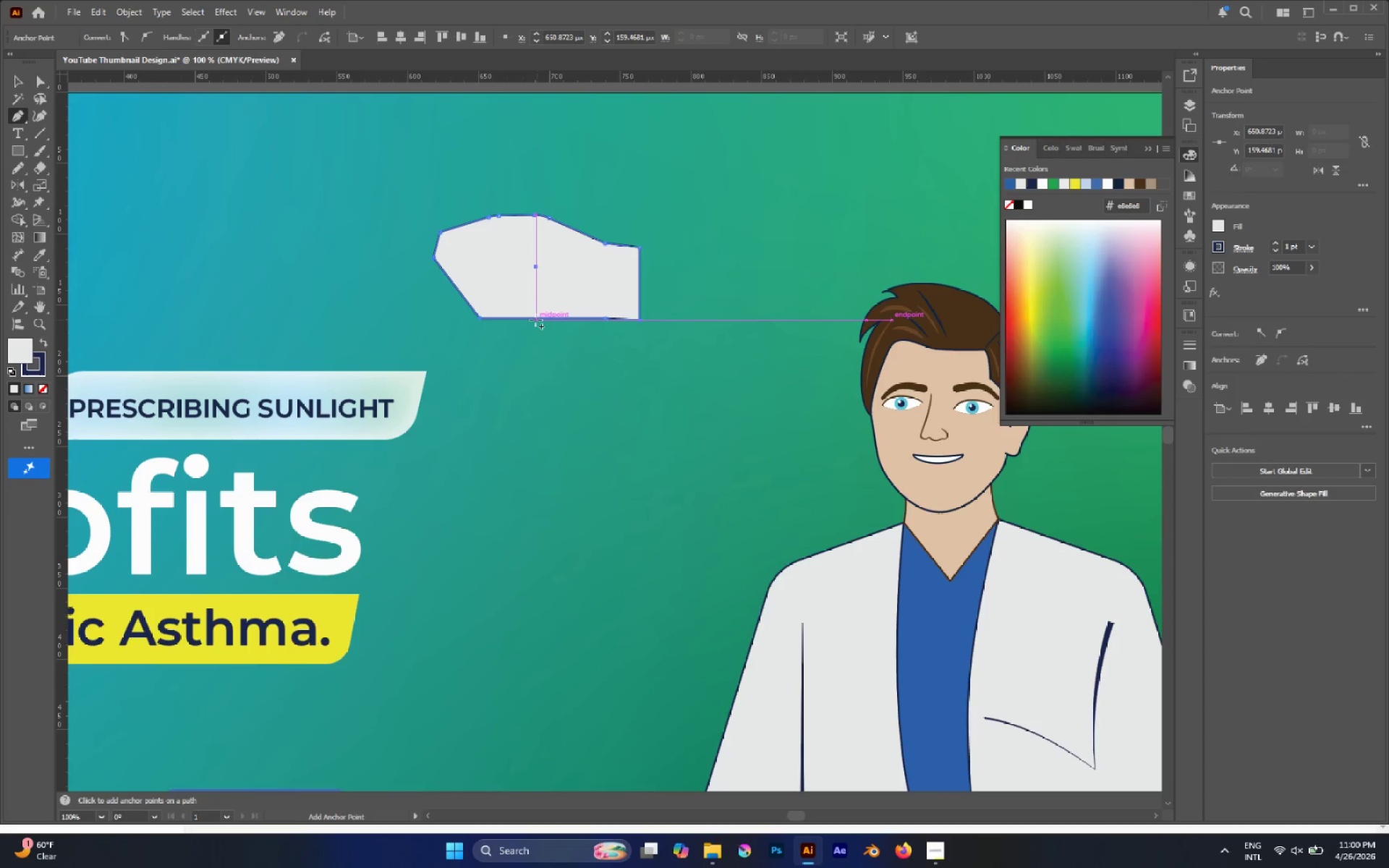 
hold_key(key=AltLeft, duration=3.19)
left_click_drag(start_coordinate=[530, 318], to_coordinate=[529, 326])
 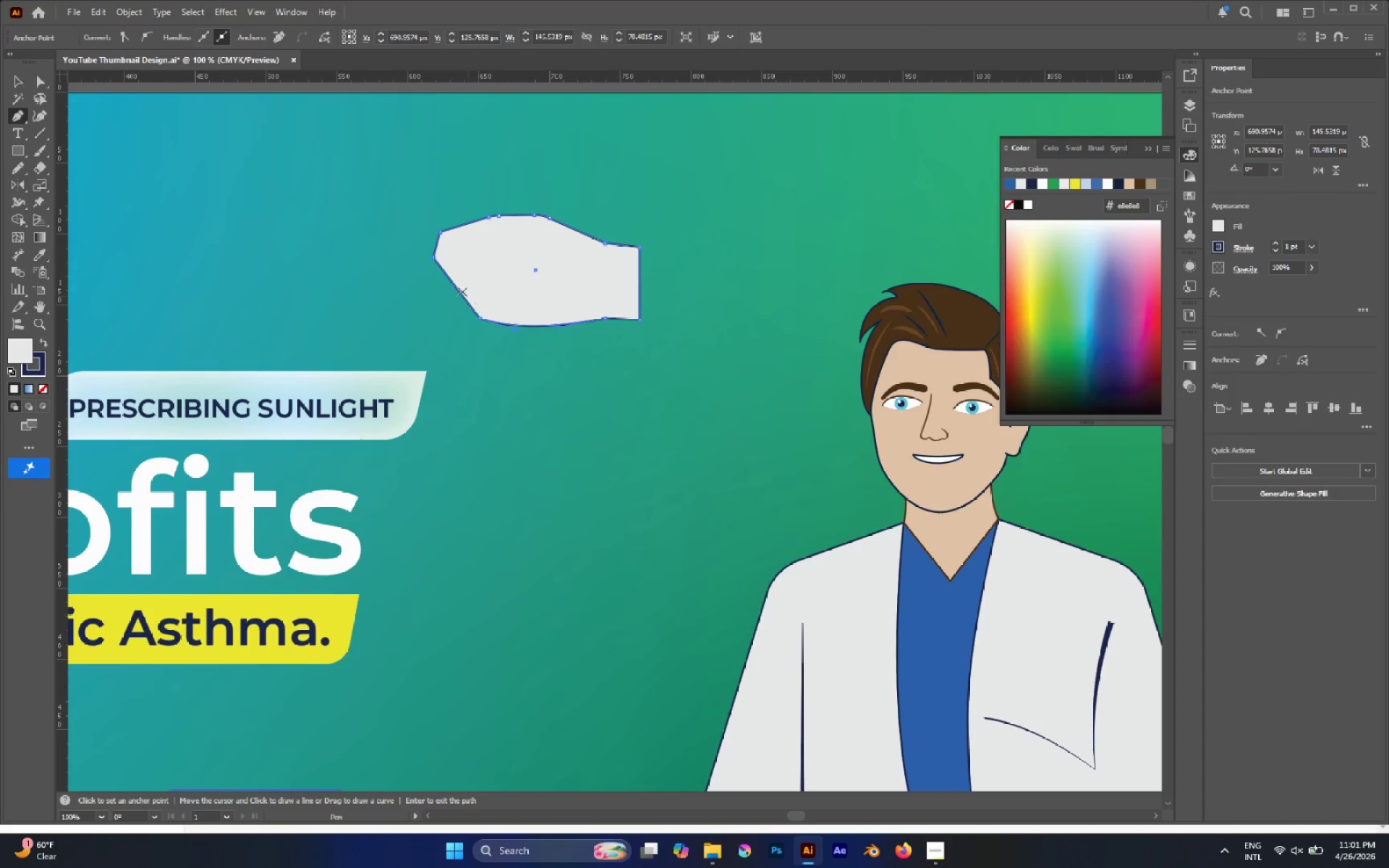 
hold_key(key=AltLeft, duration=0.97)
scroll: coordinate [431, 267], scroll_direction: up, amount: 3.0
 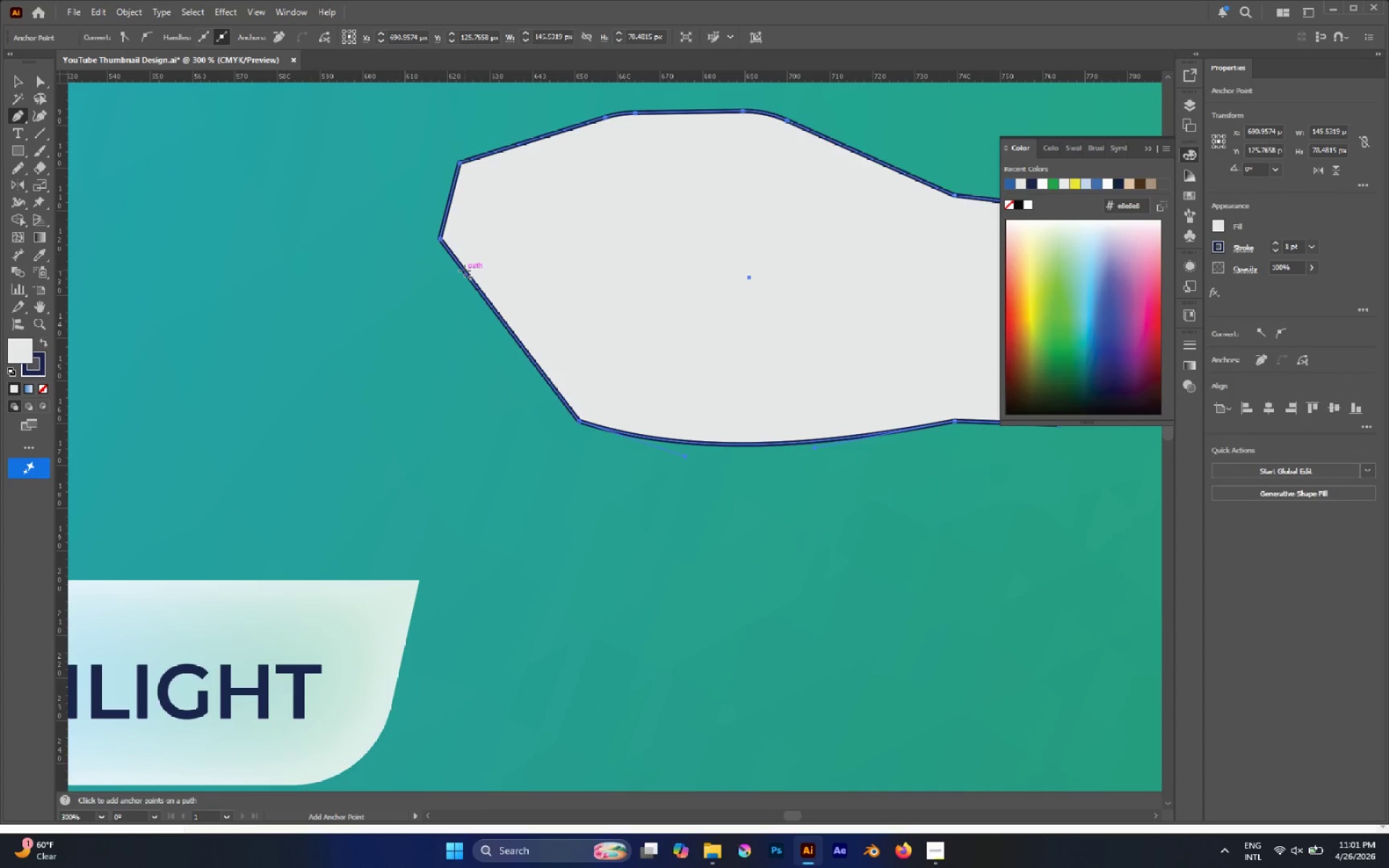 
left_click([464, 271])
 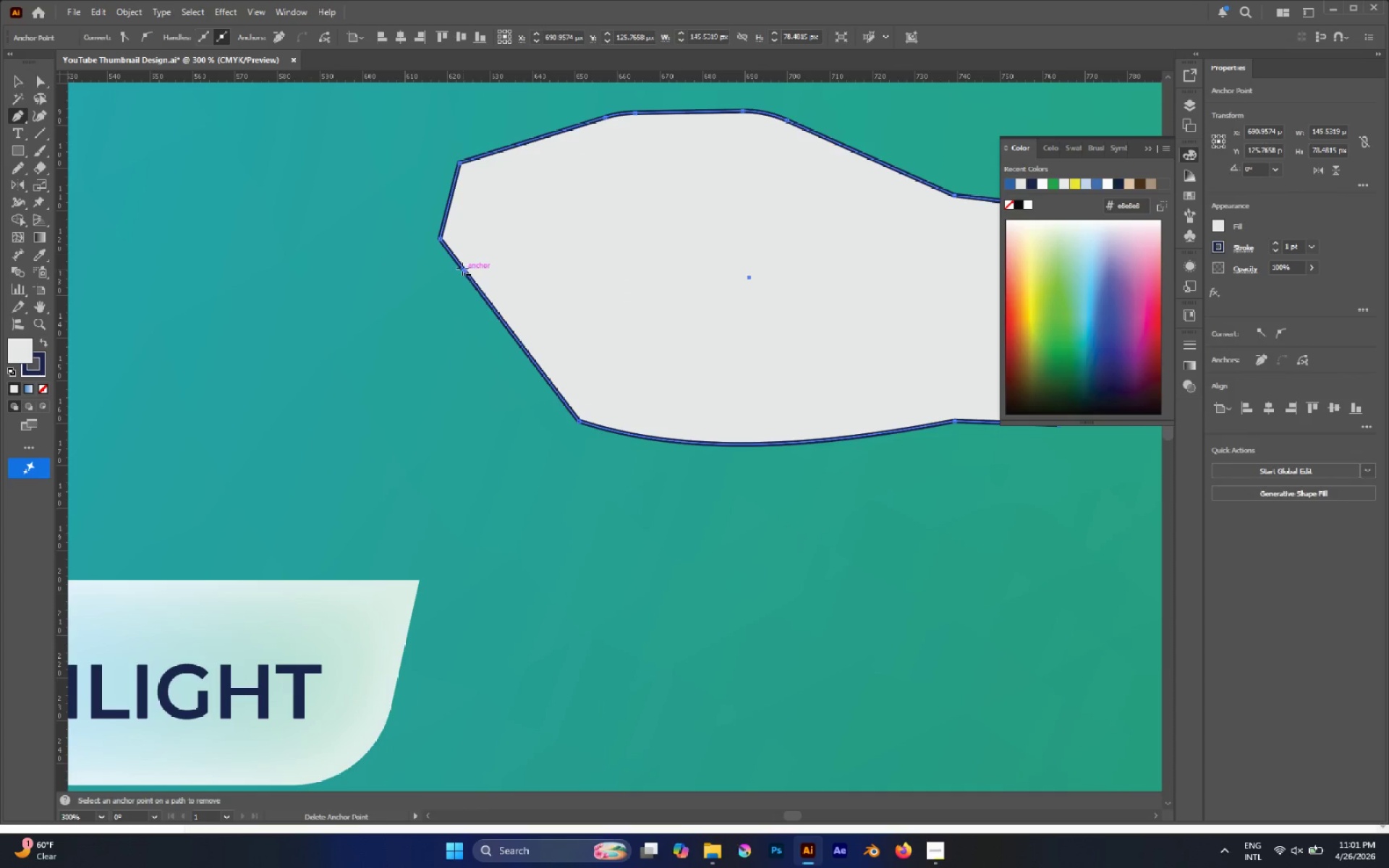 
hold_key(key=AltLeft, duration=1.72)
left_click_drag(start_coordinate=[456, 260], to_coordinate=[447, 265])
 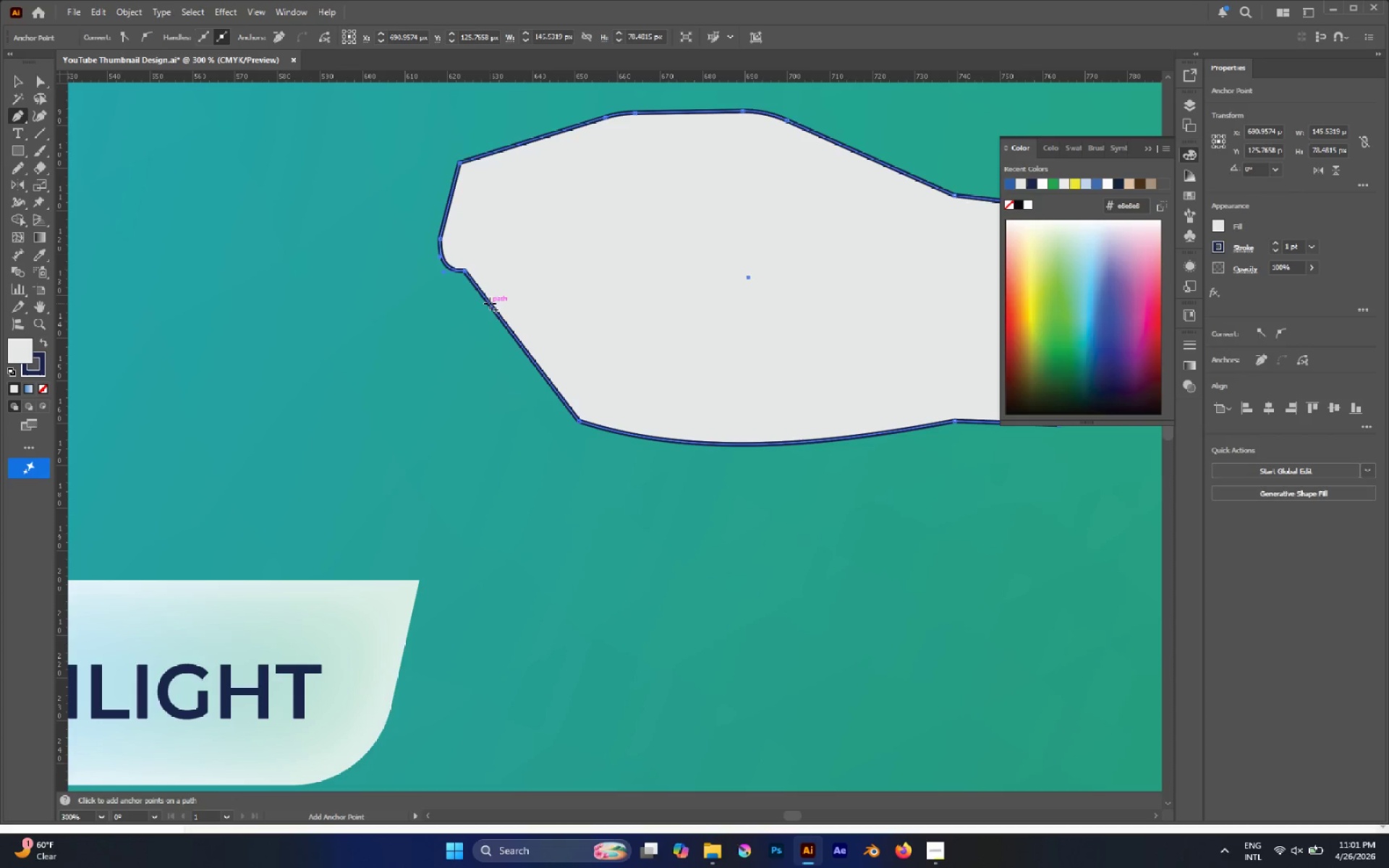 
left_click([488, 301])
 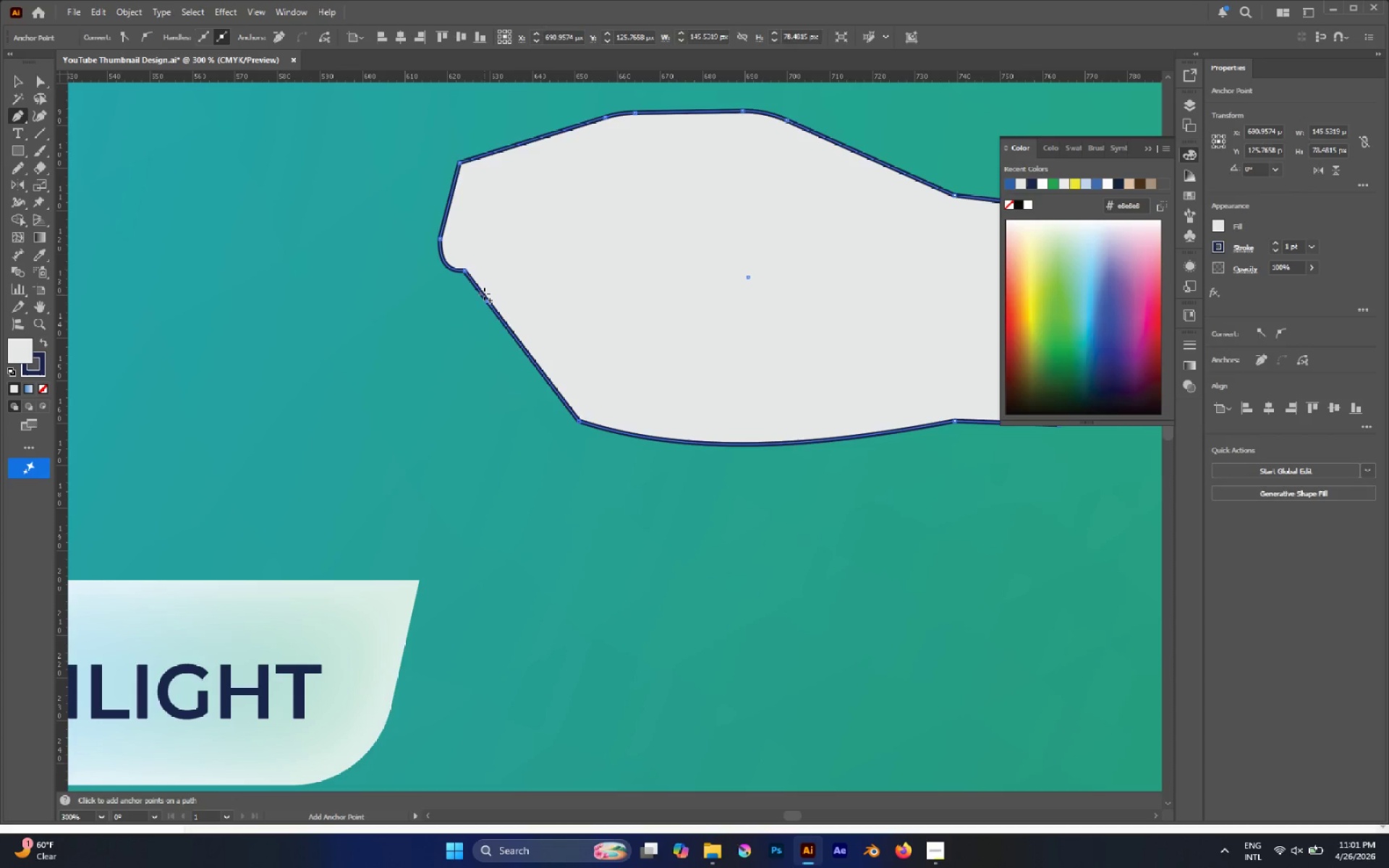 
hold_key(key=AltLeft, duration=1.62)
left_click_drag(start_coordinate=[478, 288], to_coordinate=[467, 299])
 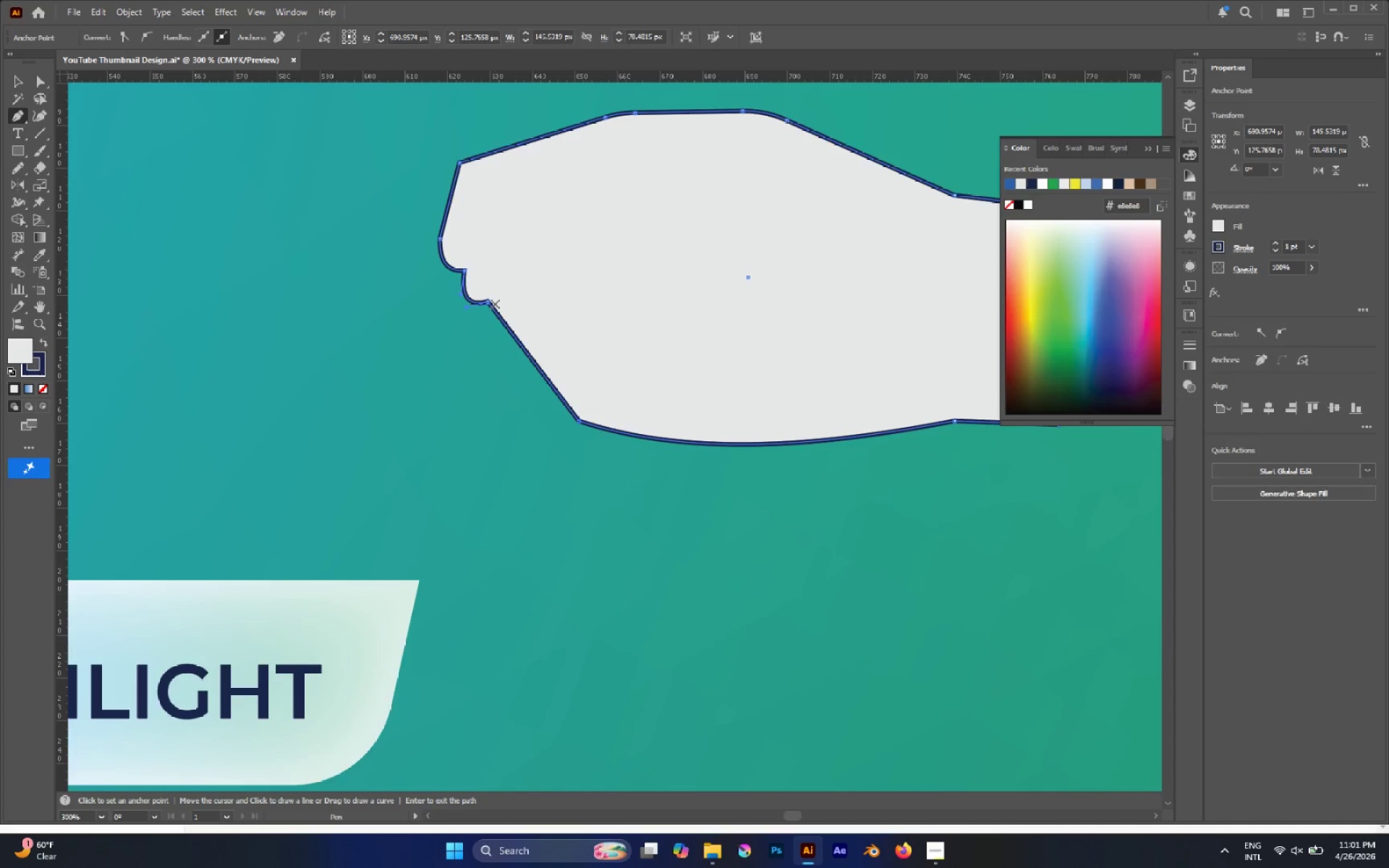 
key(A)
 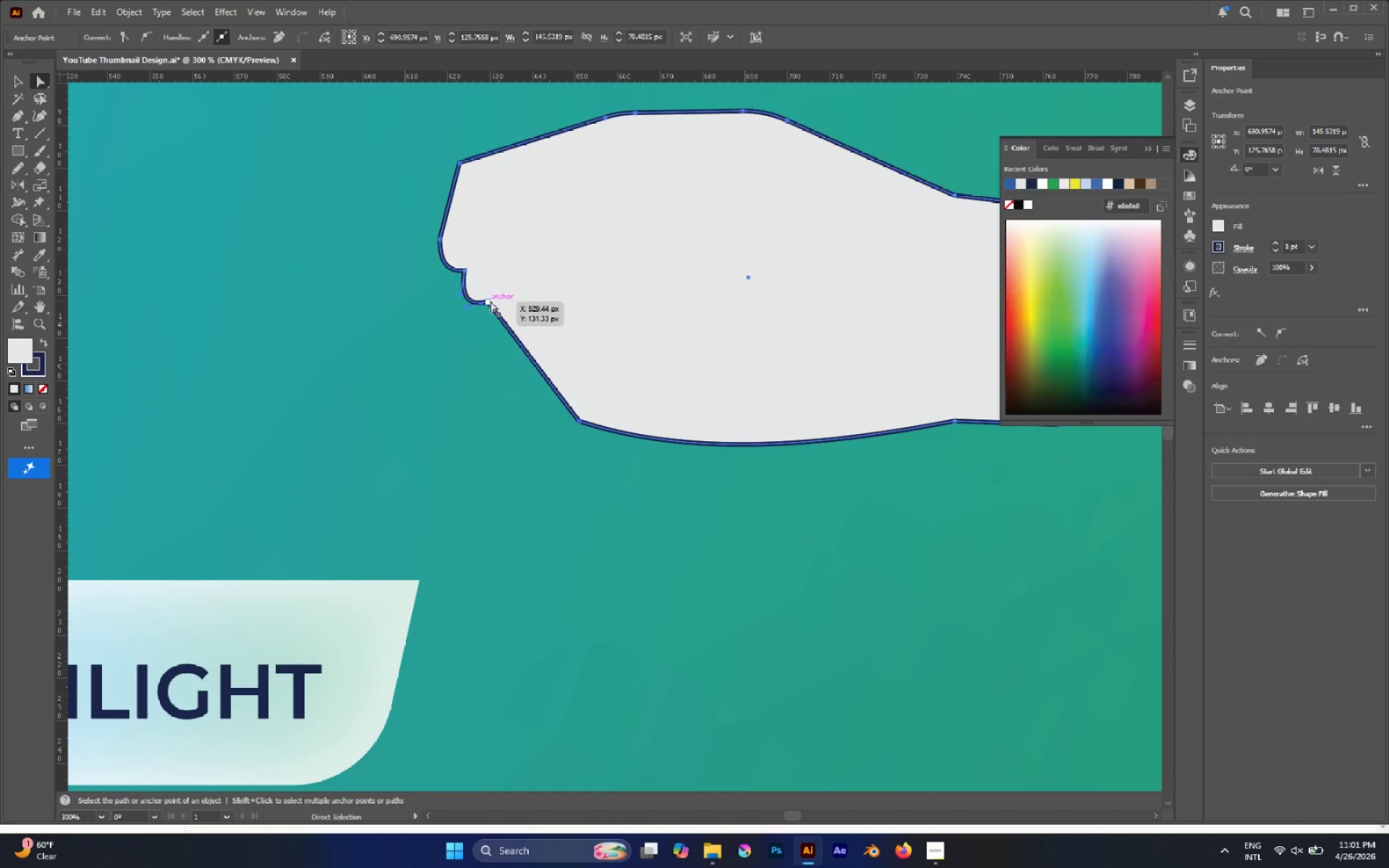 
left_click([490, 301])
 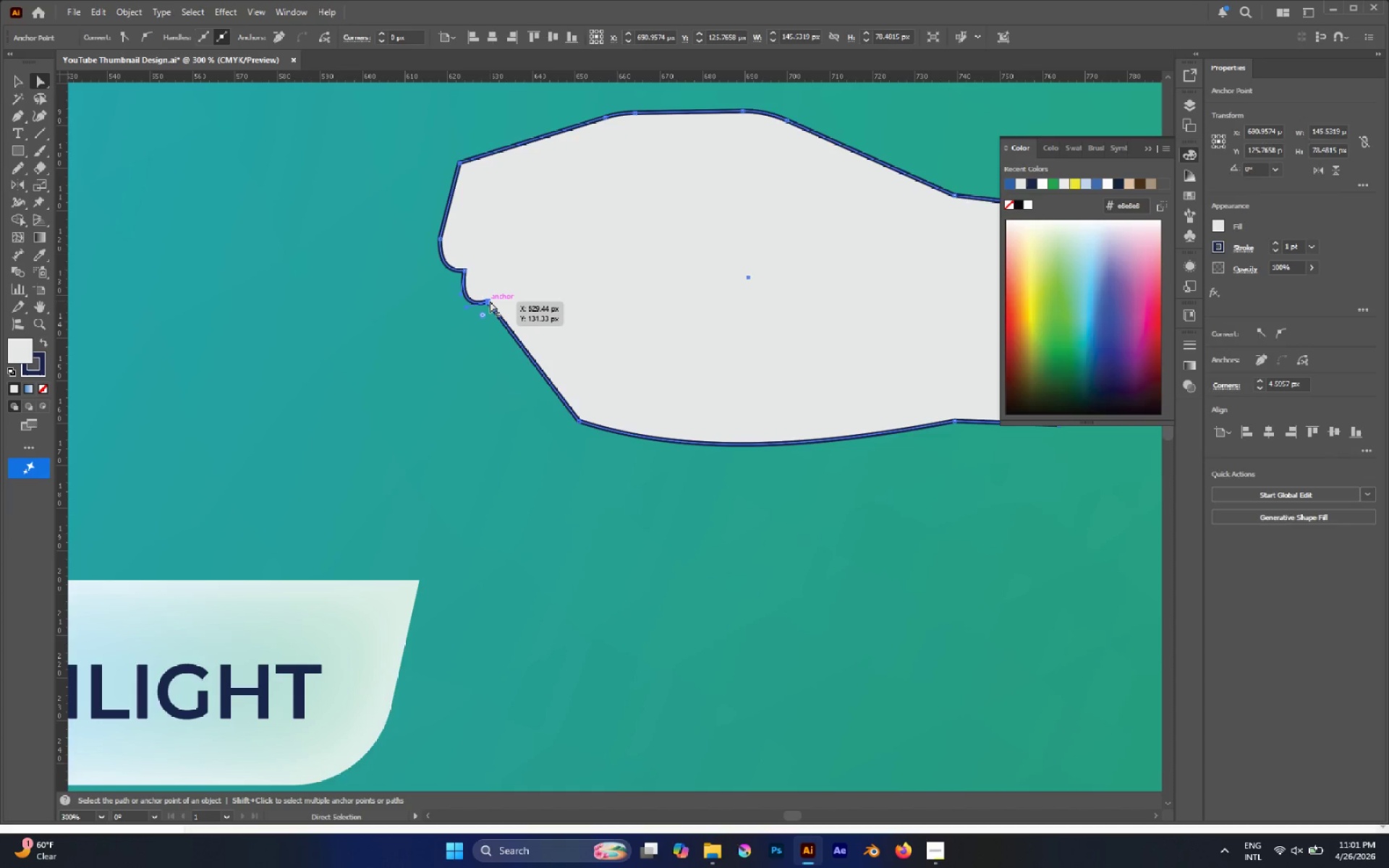 
left_click_drag(start_coordinate=[490, 301], to_coordinate=[511, 340])
 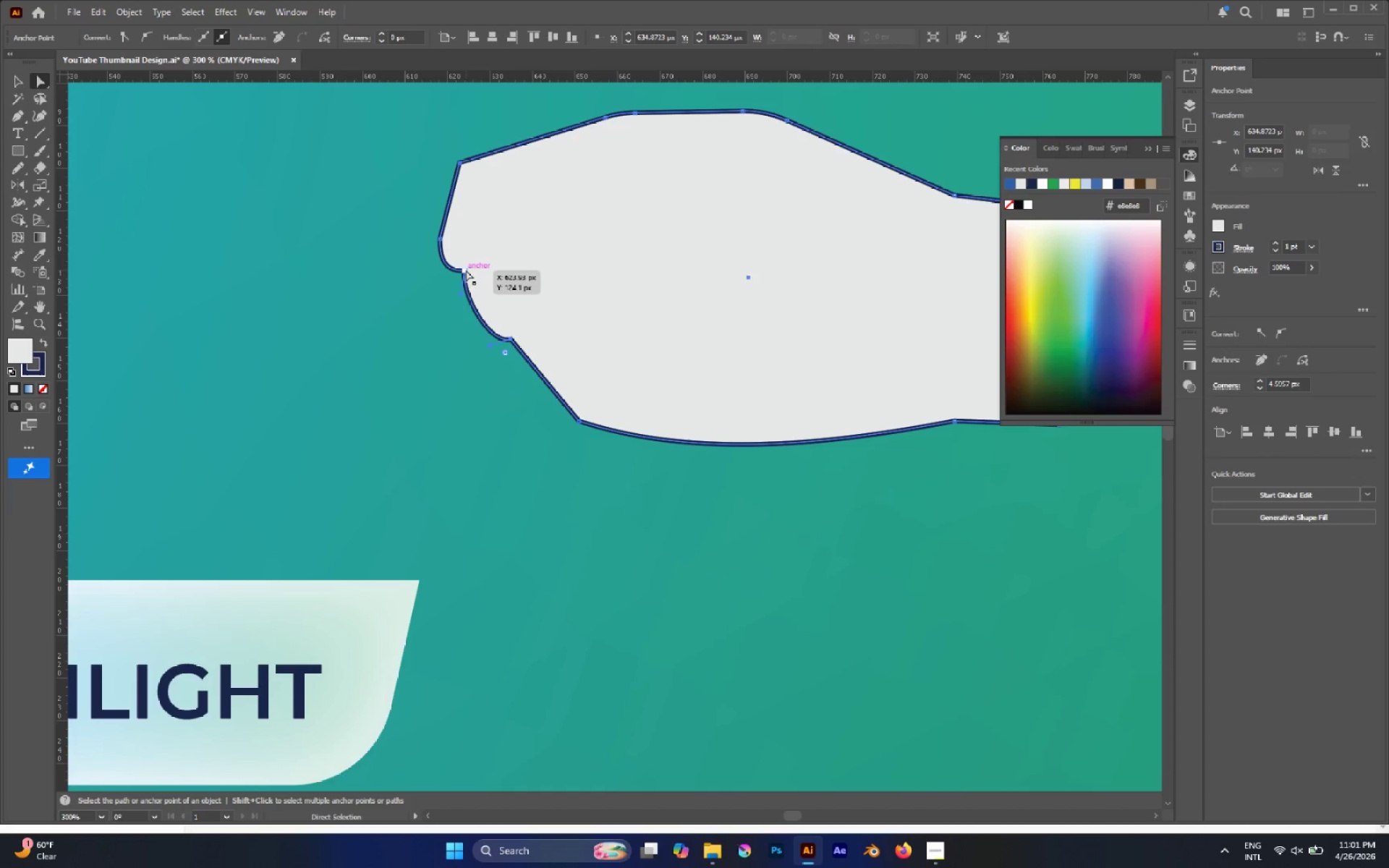 
left_click_drag(start_coordinate=[466, 270], to_coordinate=[474, 289])
 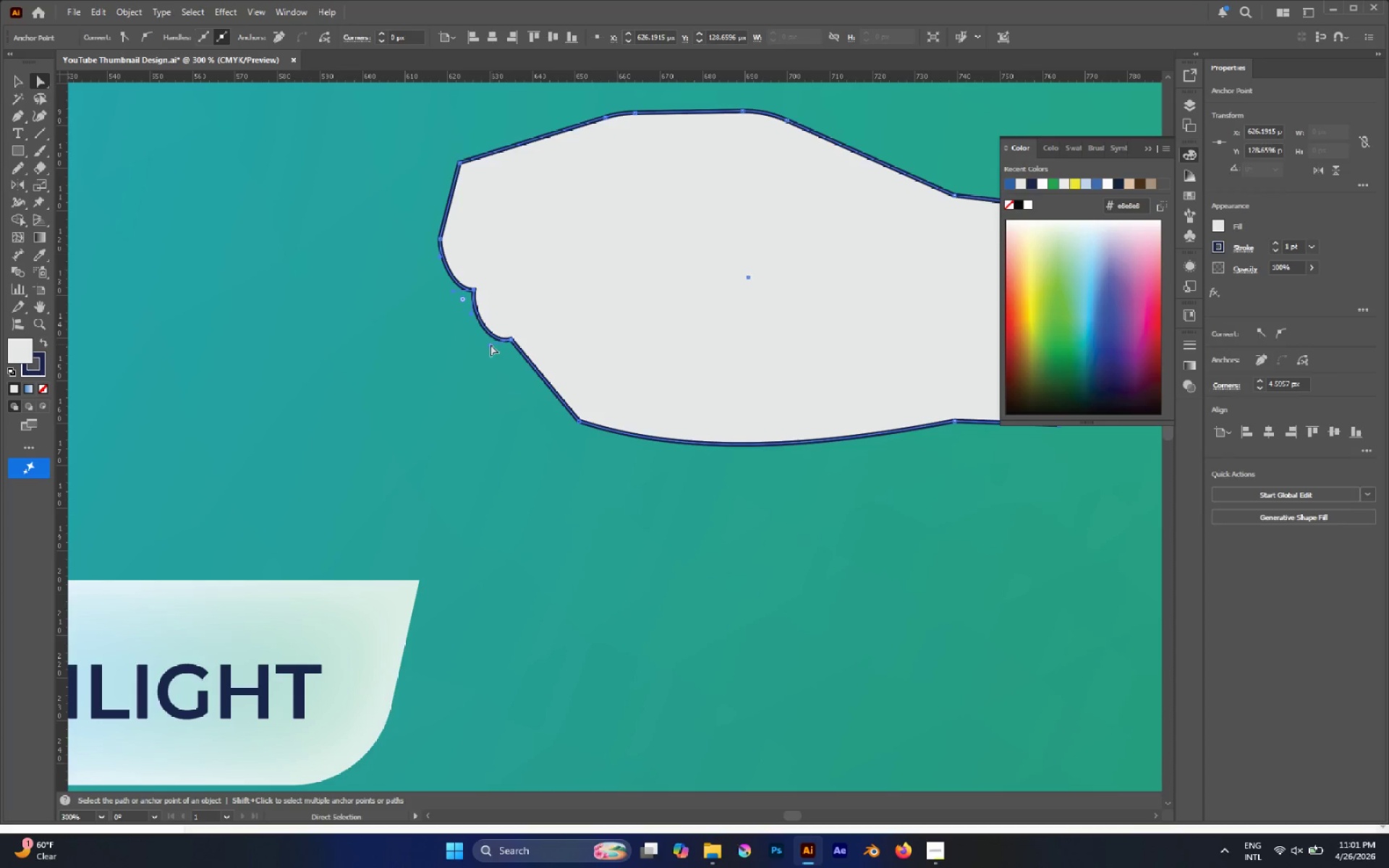 
left_click_drag(start_coordinate=[489, 344], to_coordinate=[487, 334])
 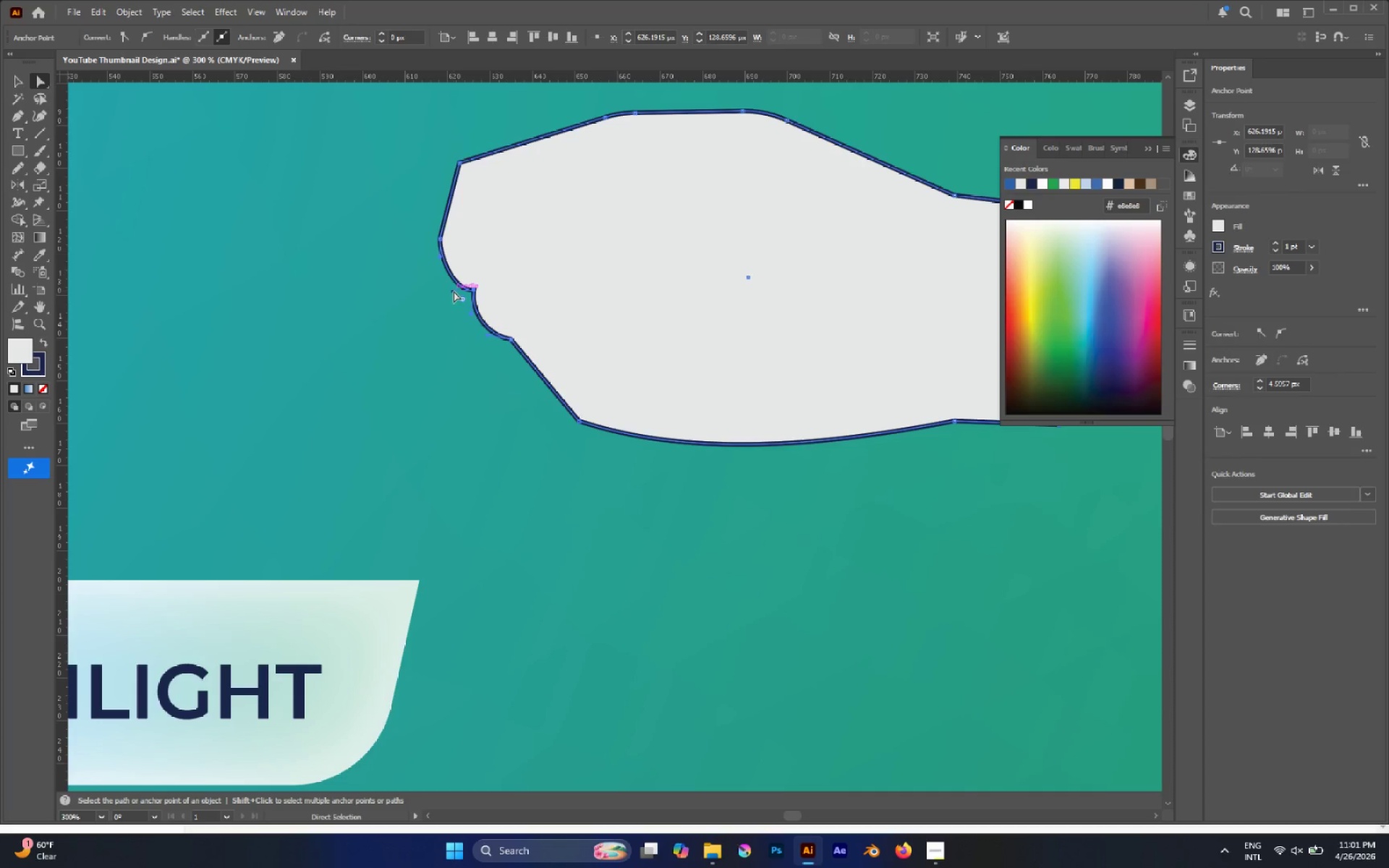 
left_click_drag(start_coordinate=[454, 291], to_coordinate=[447, 281])
 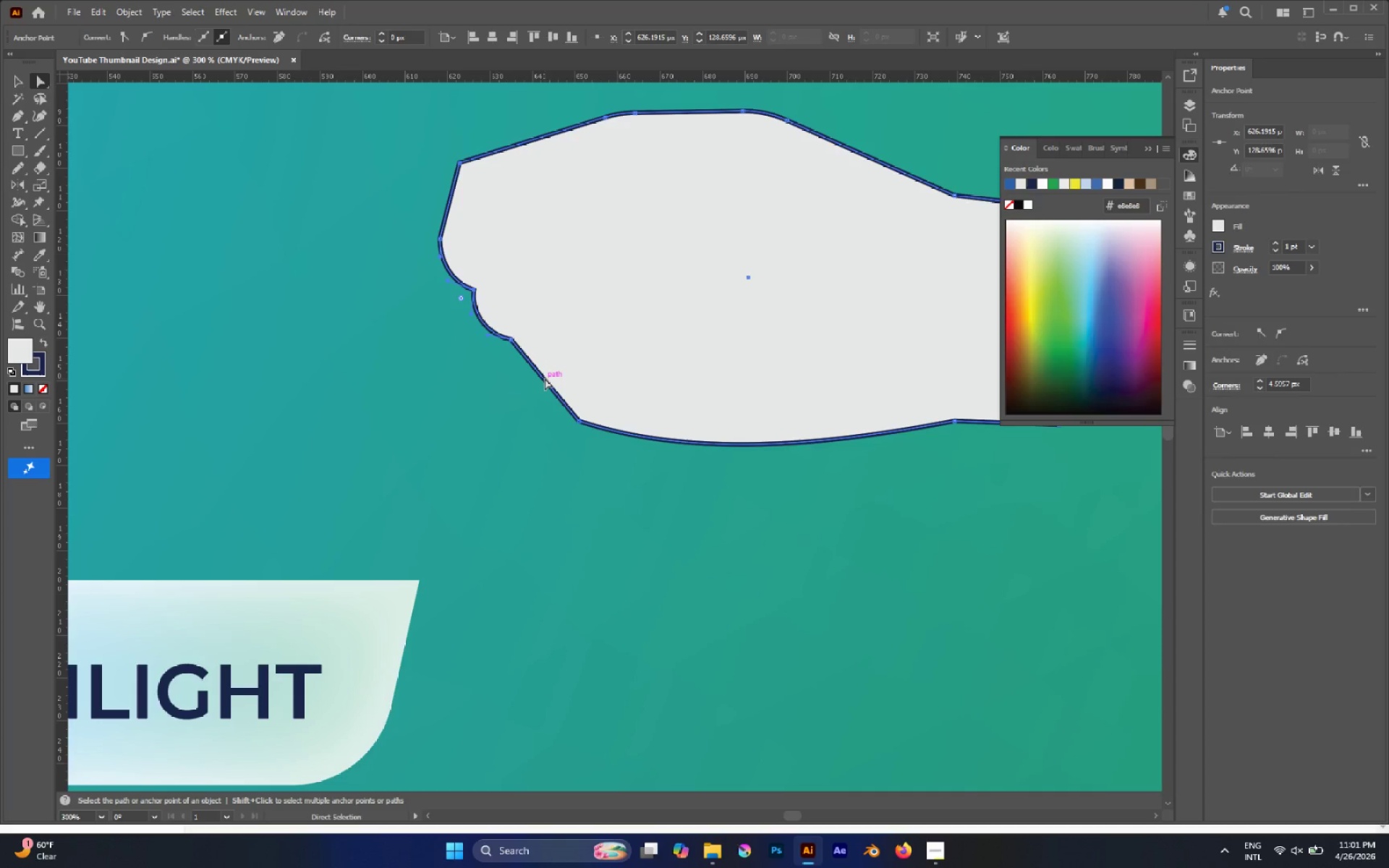 
key(P)
 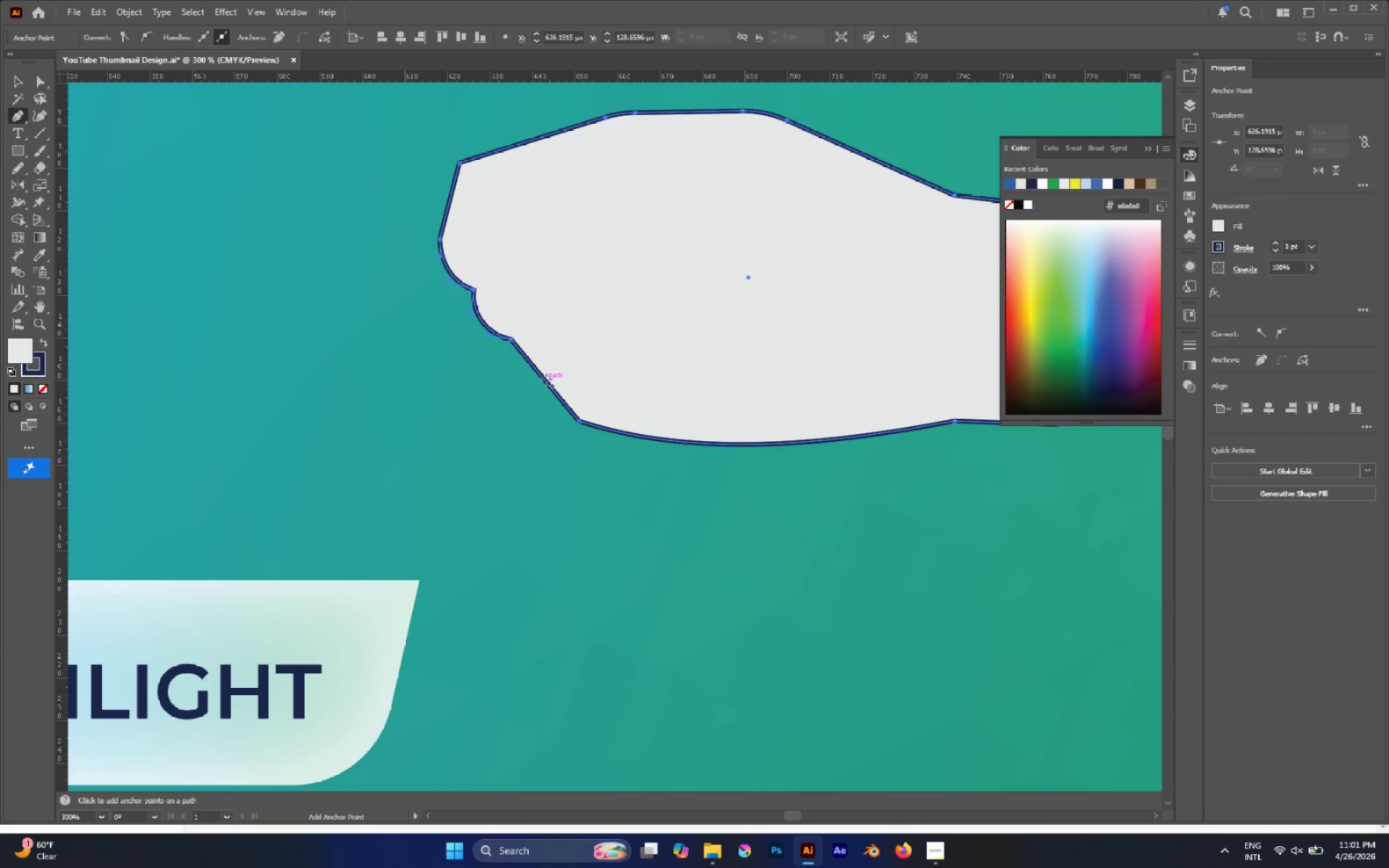 
left_click([546, 379])
 